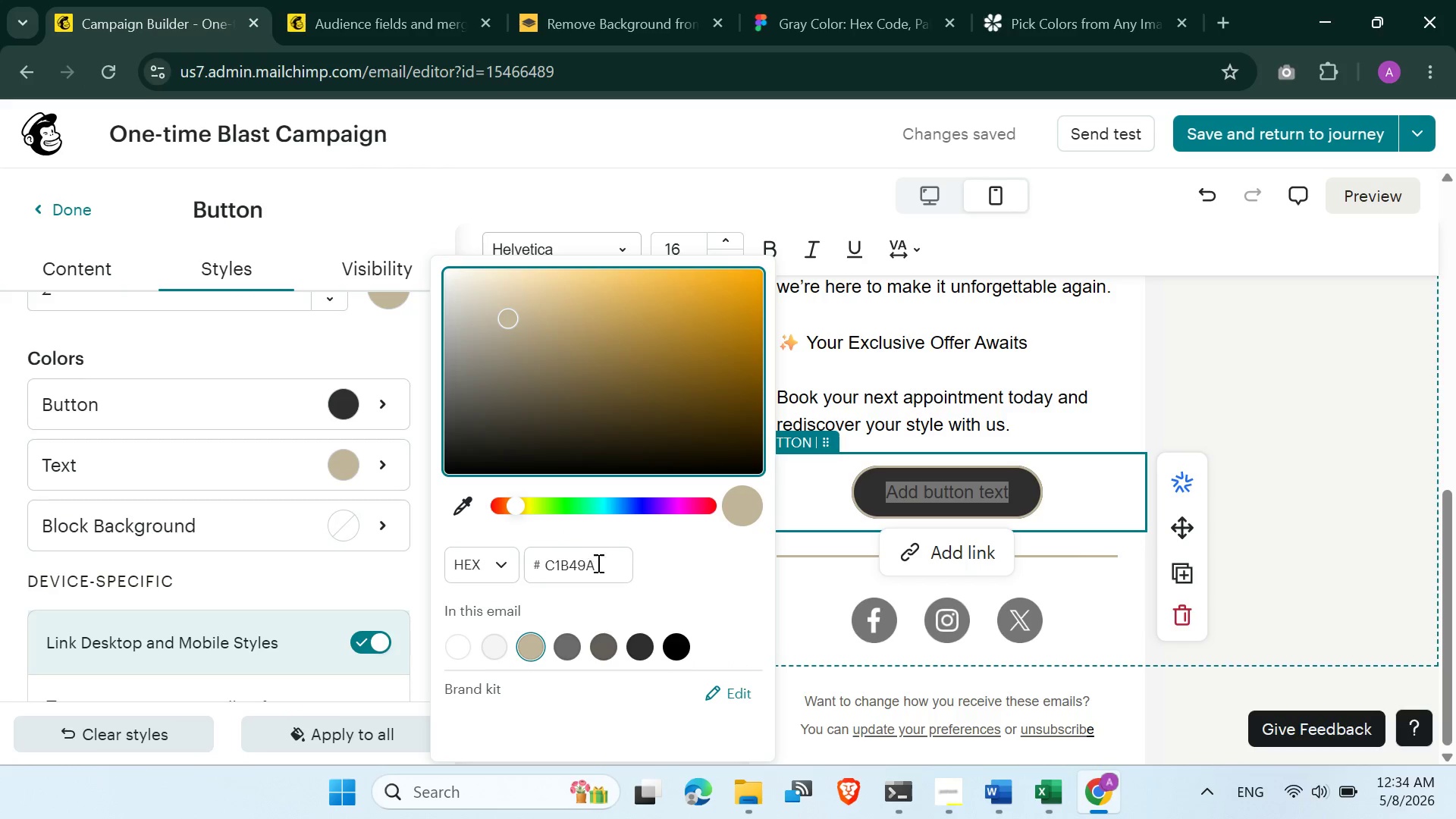 
double_click([565, 565])
 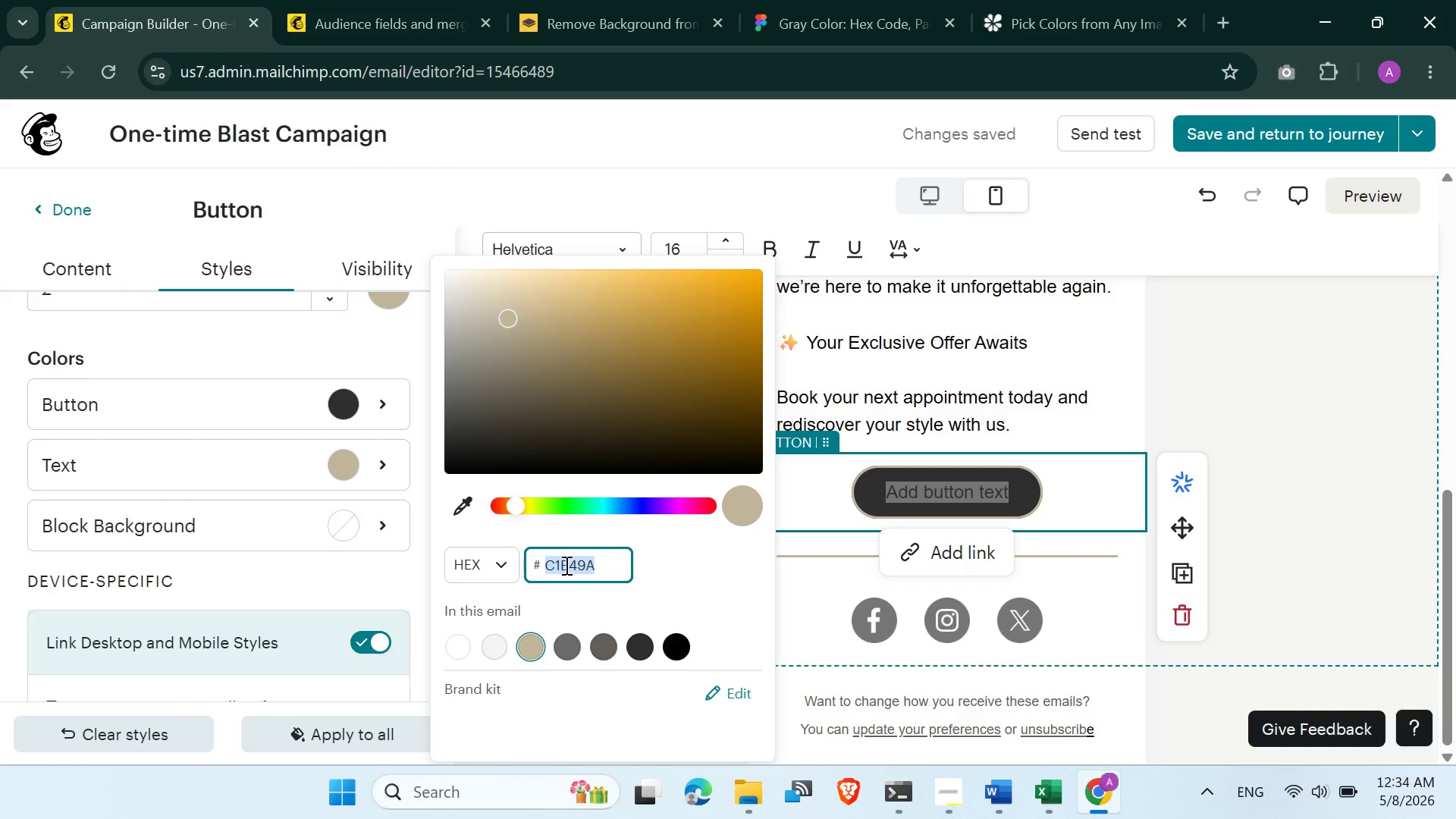 
right_click([565, 565])
 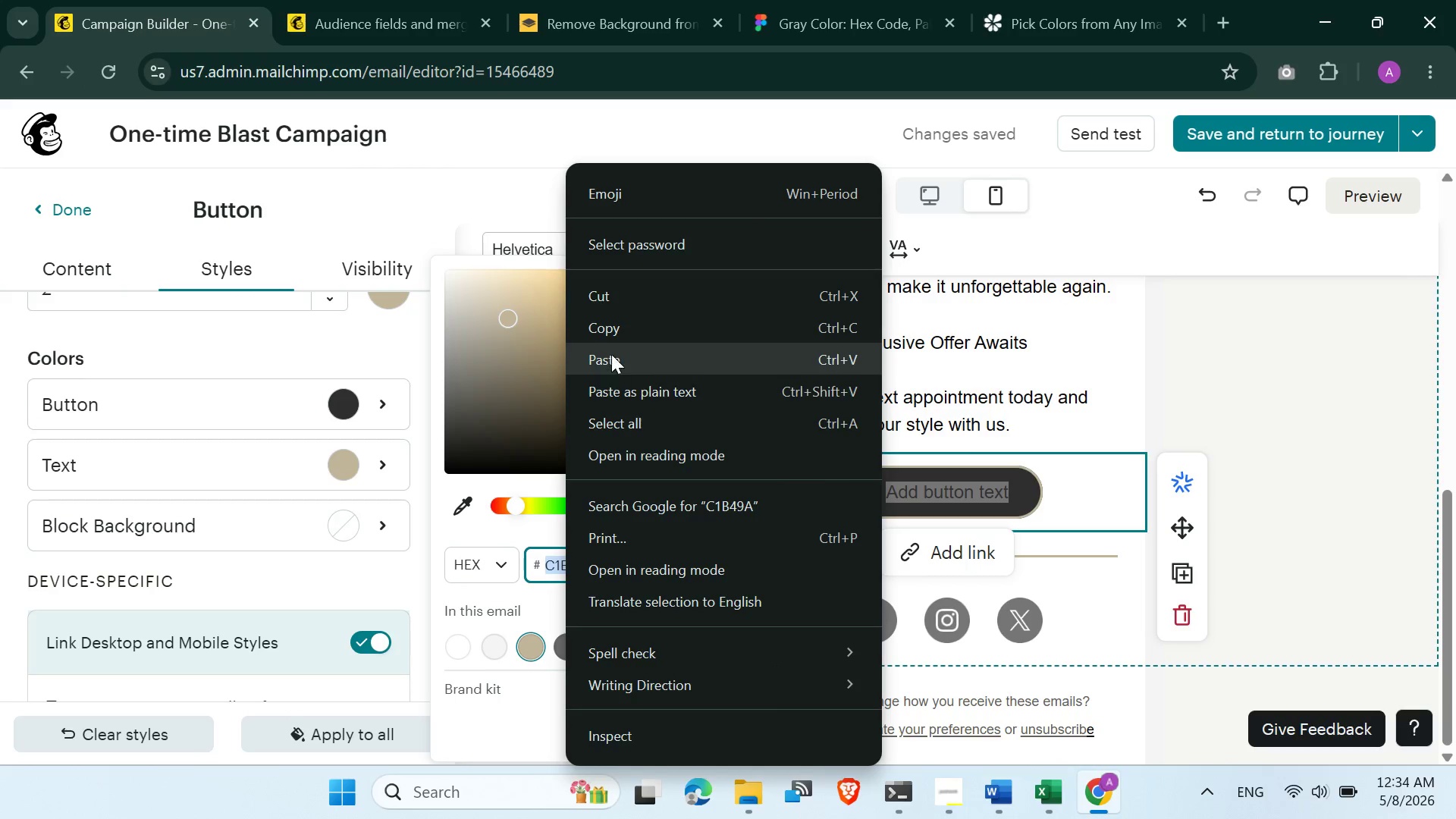 
left_click([611, 354])
 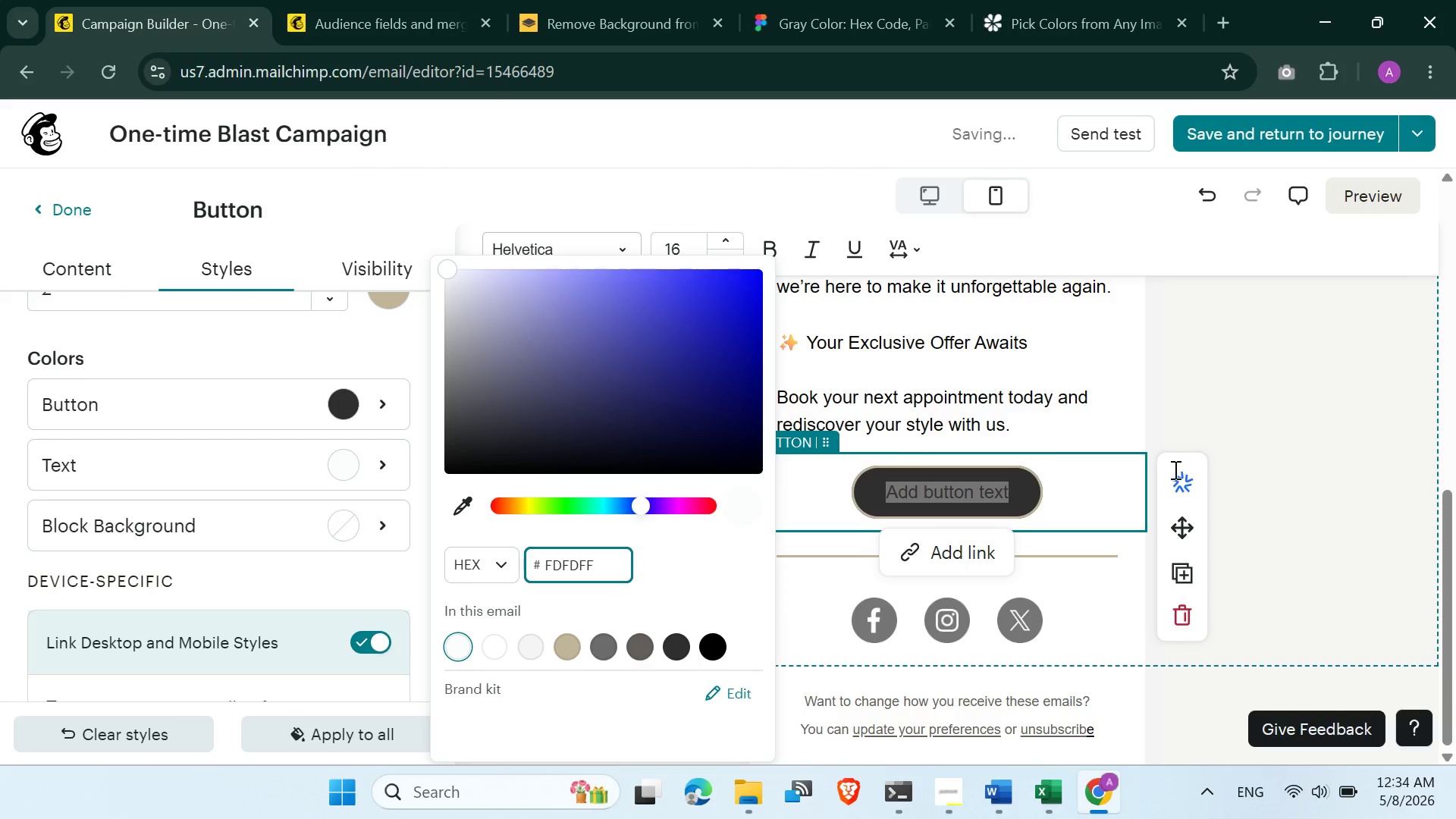 
left_click([1225, 438])
 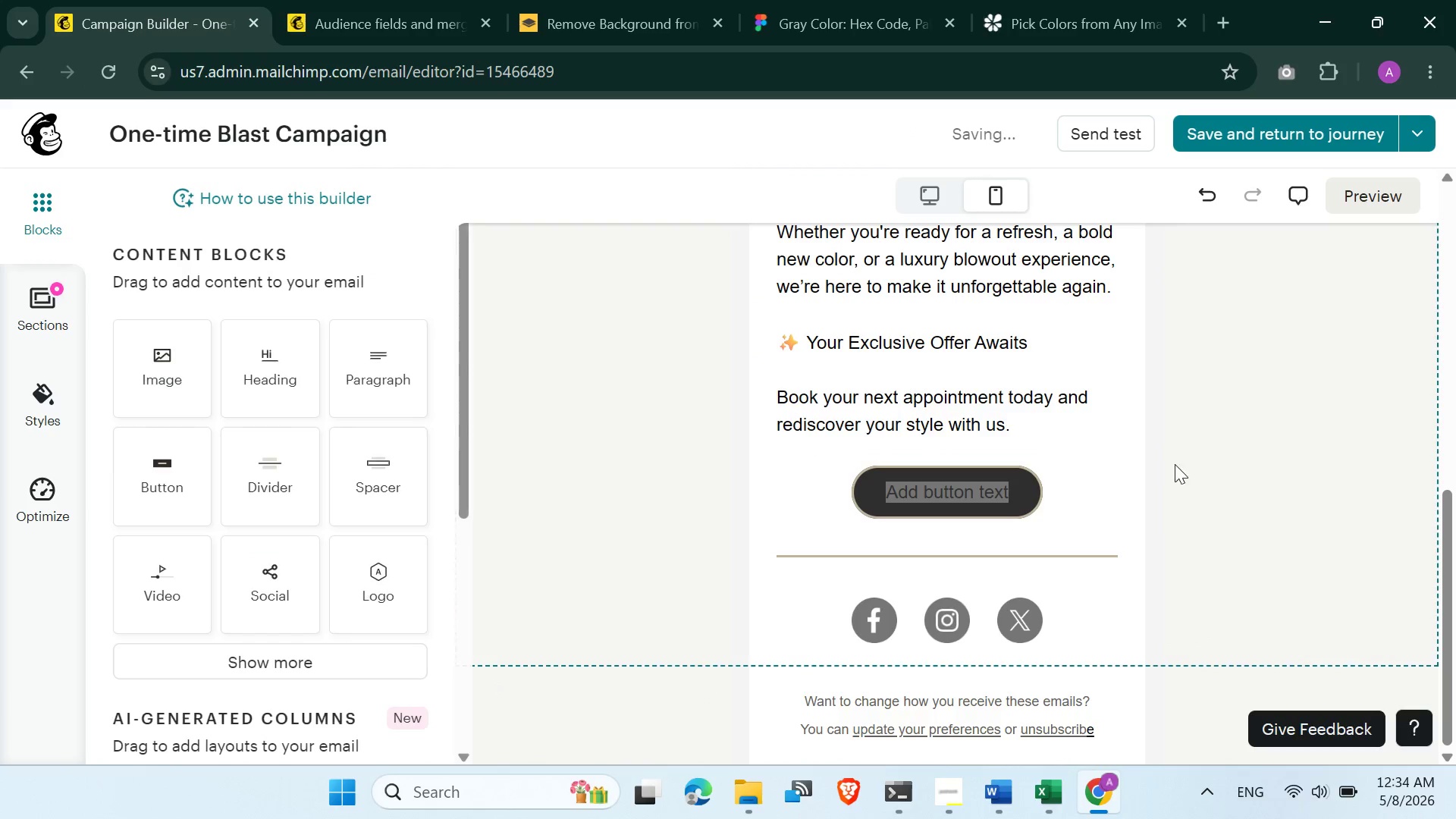 
left_click([1141, 488])
 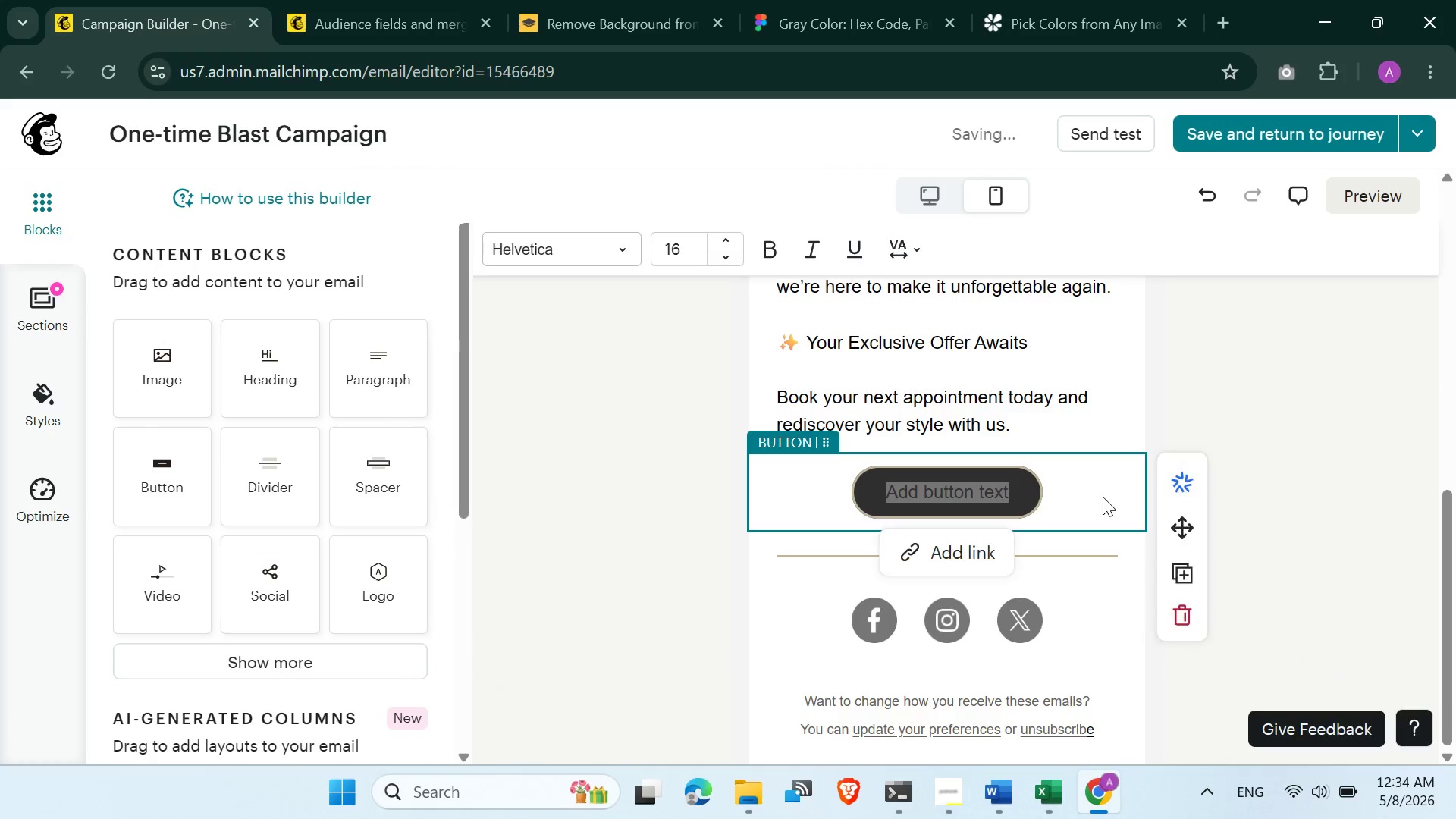 
left_click([1099, 497])
 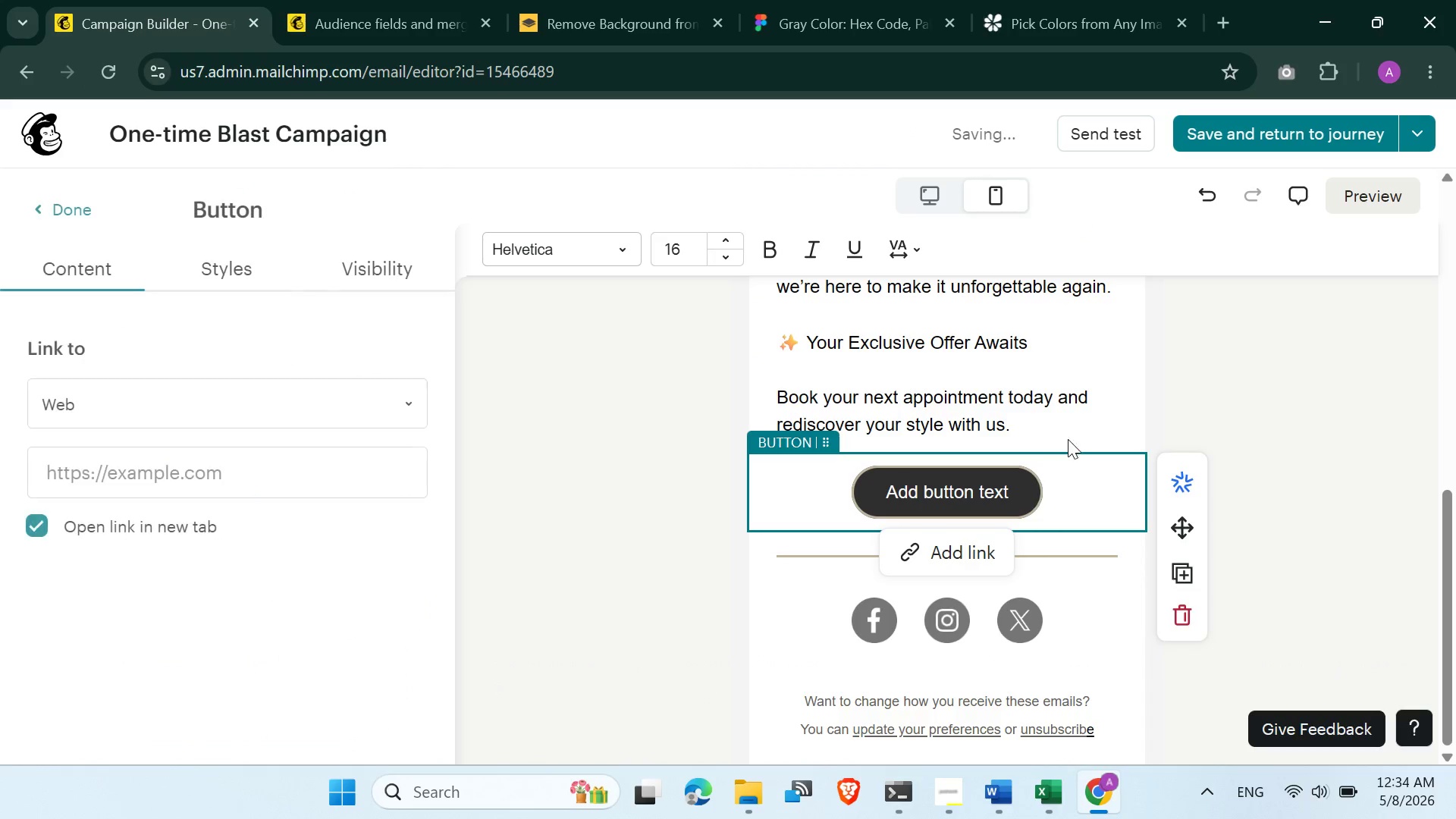 
left_click([1055, 397])
 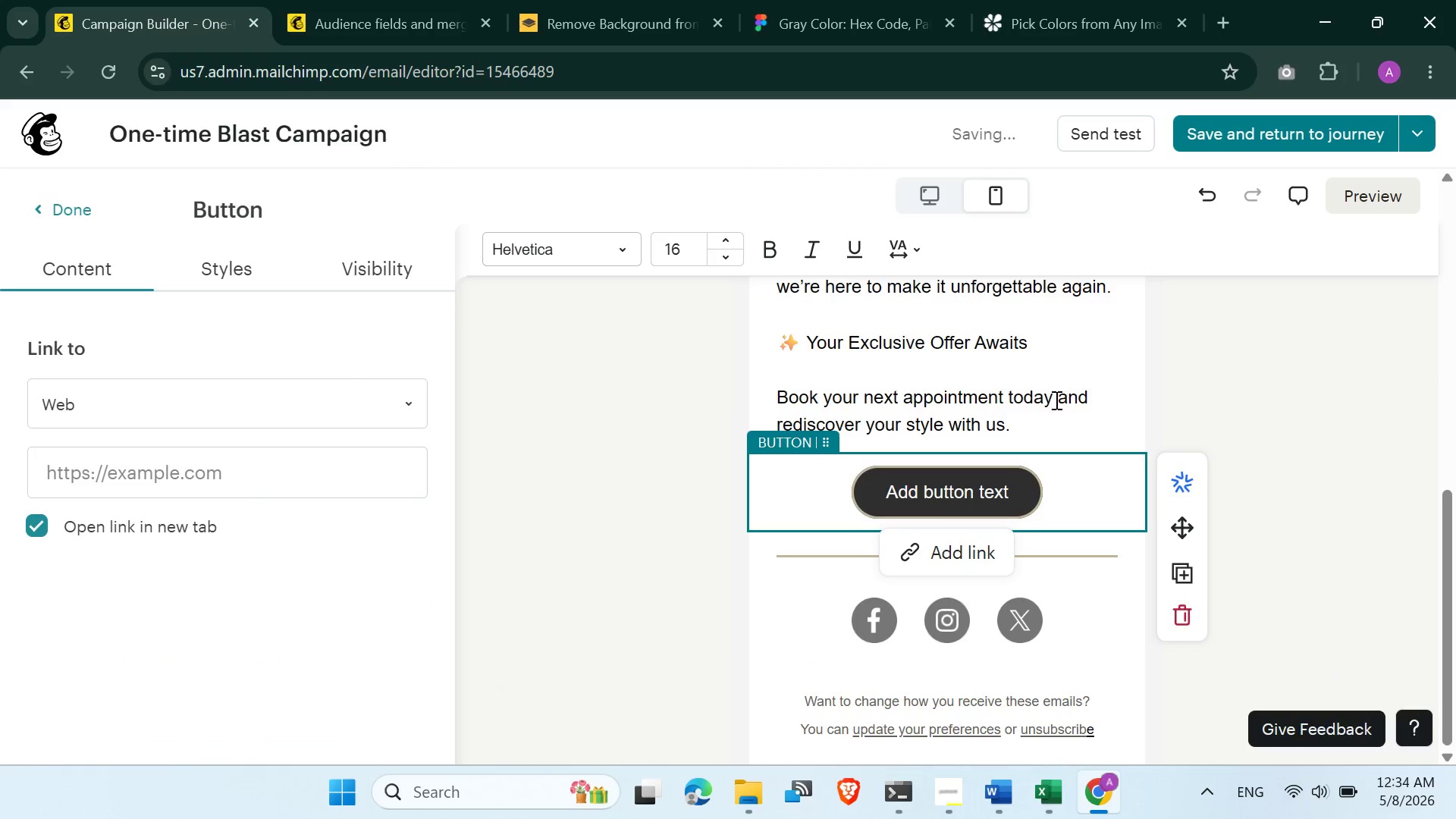 
scroll: coordinate [1055, 400], scroll_direction: up, amount: 12.0
 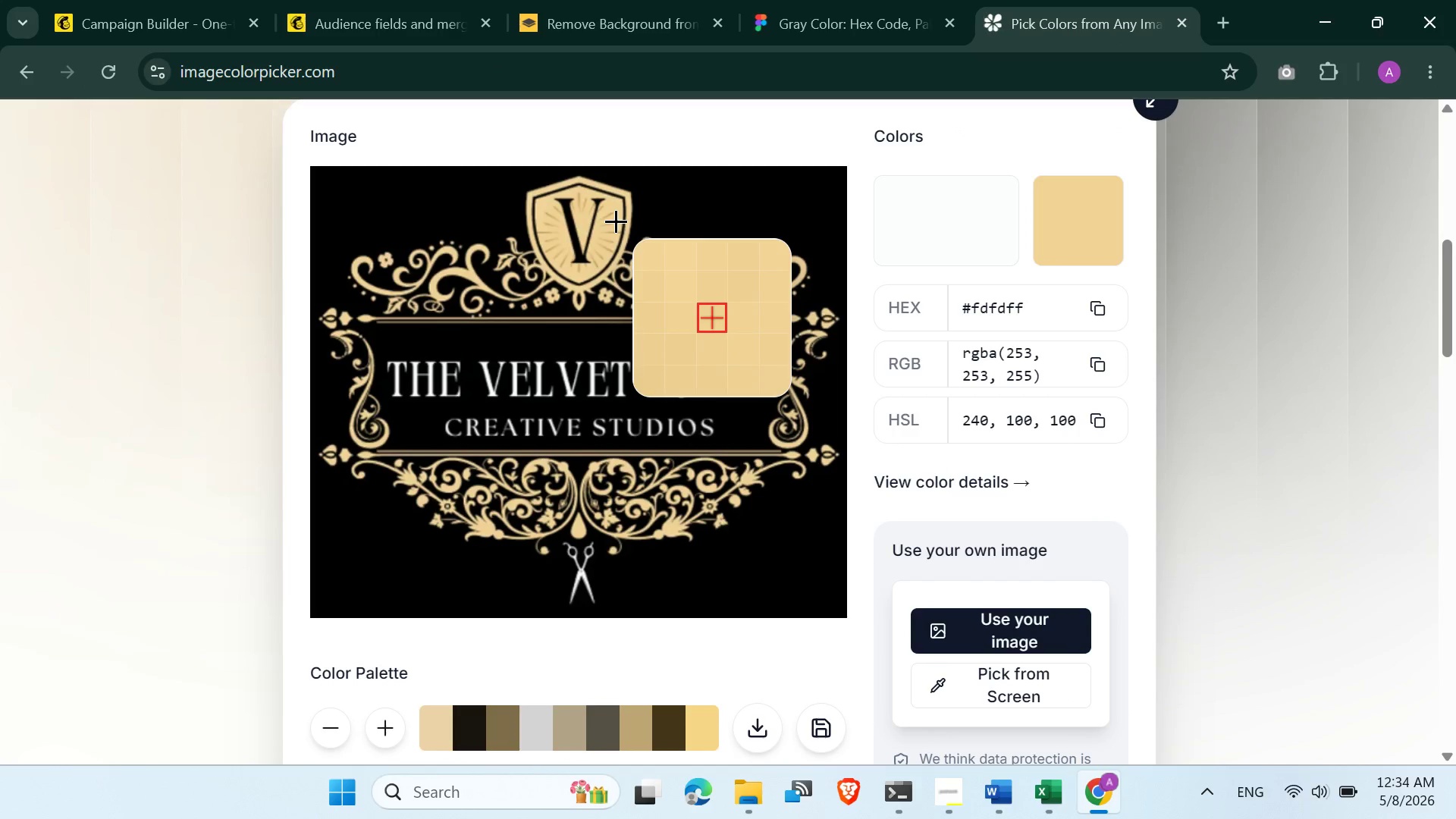 
left_click([616, 217])
 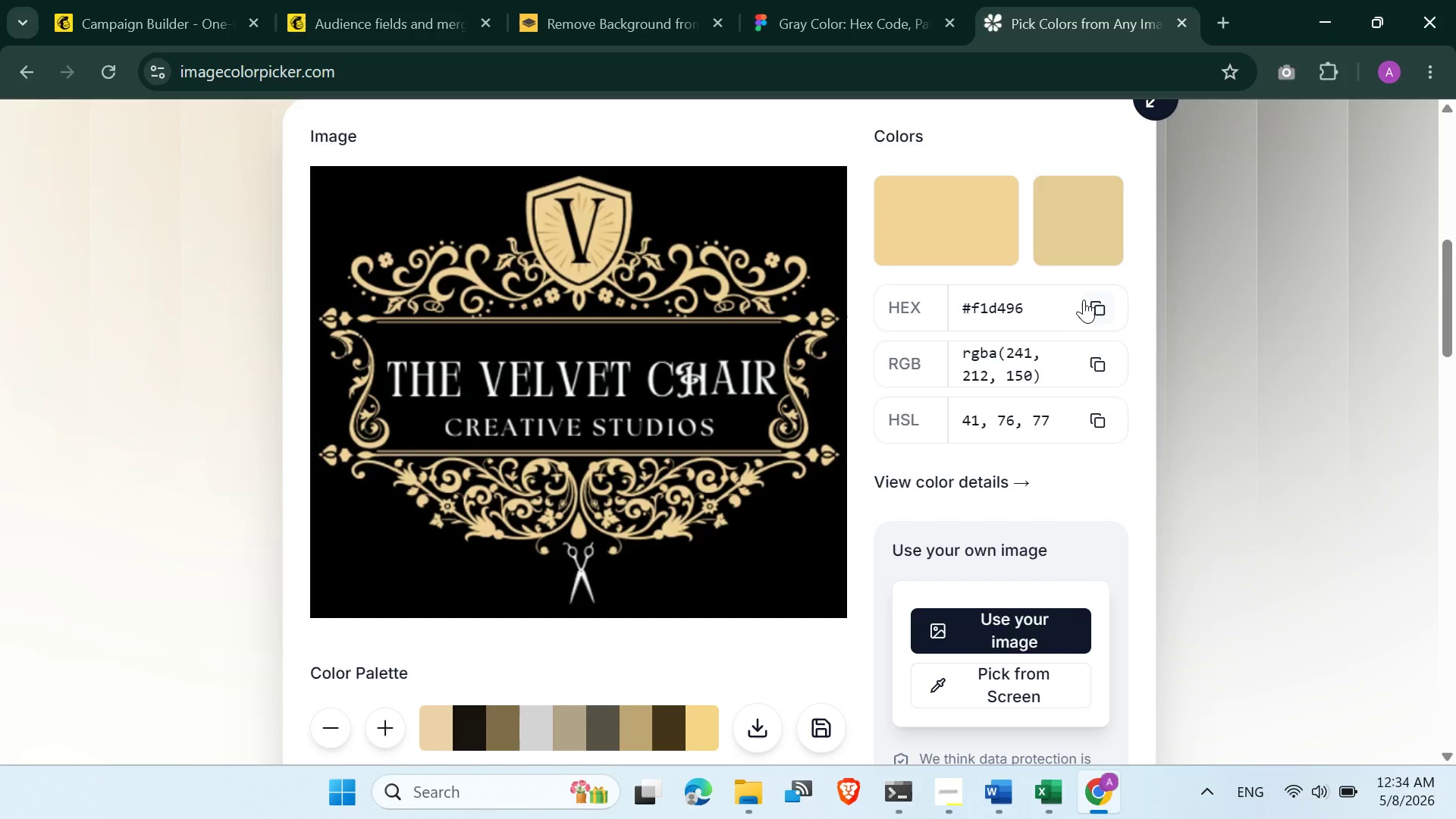 
wait(15.16)
 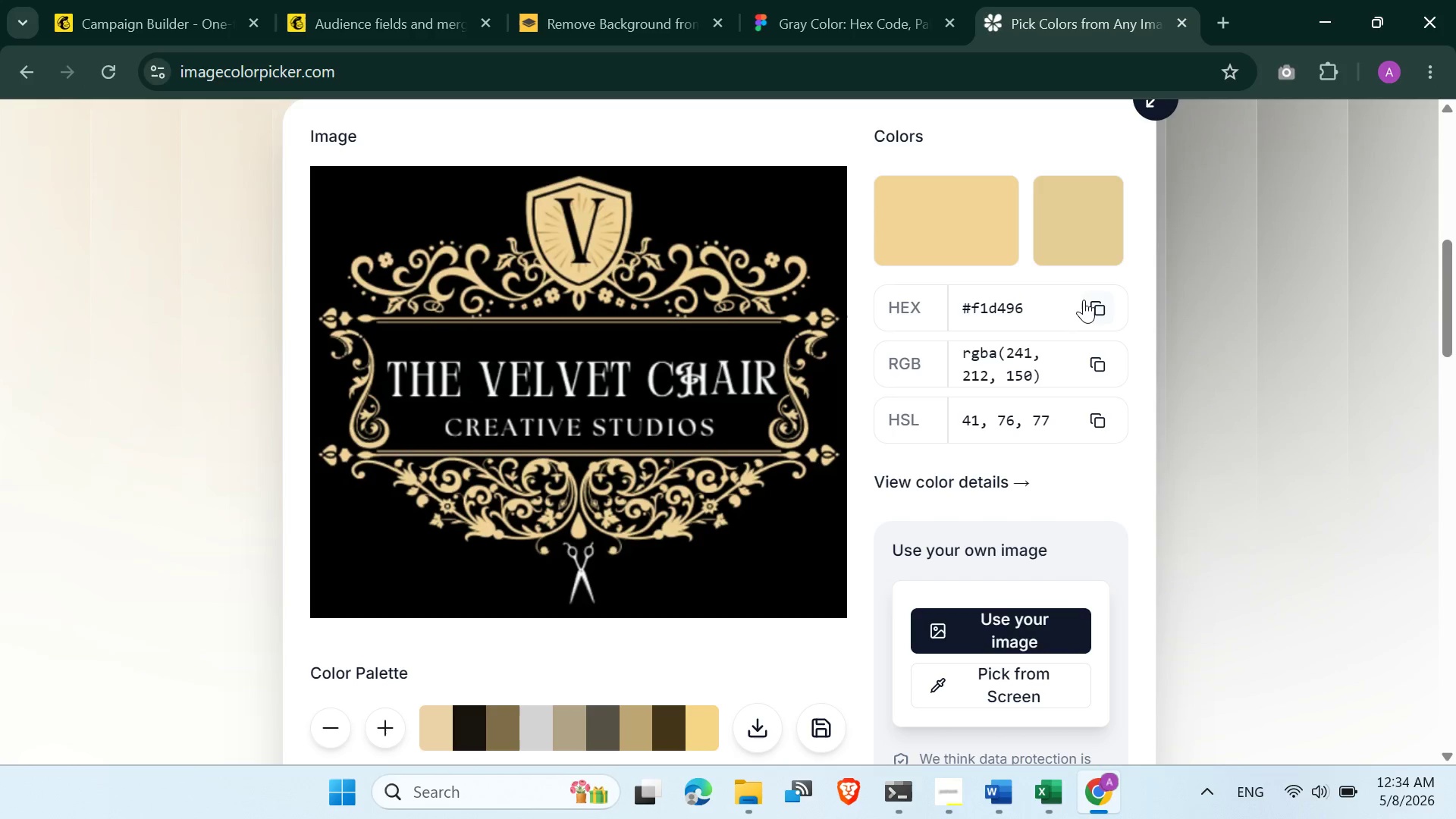 
scroll: coordinate [1182, 362], scroll_direction: up, amount: 3.0
 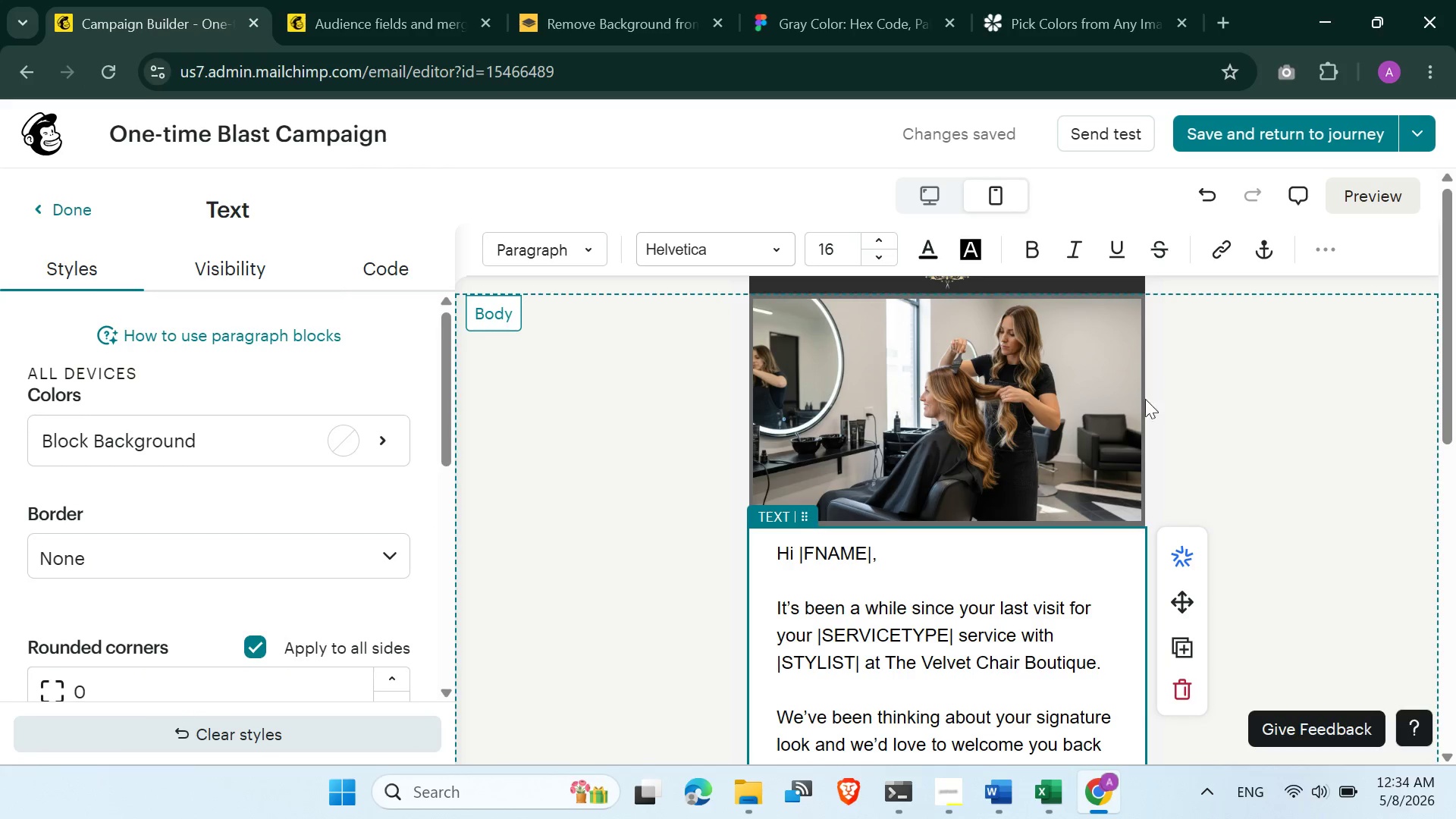 
scroll: coordinate [1046, 522], scroll_direction: down, amount: 5.0
 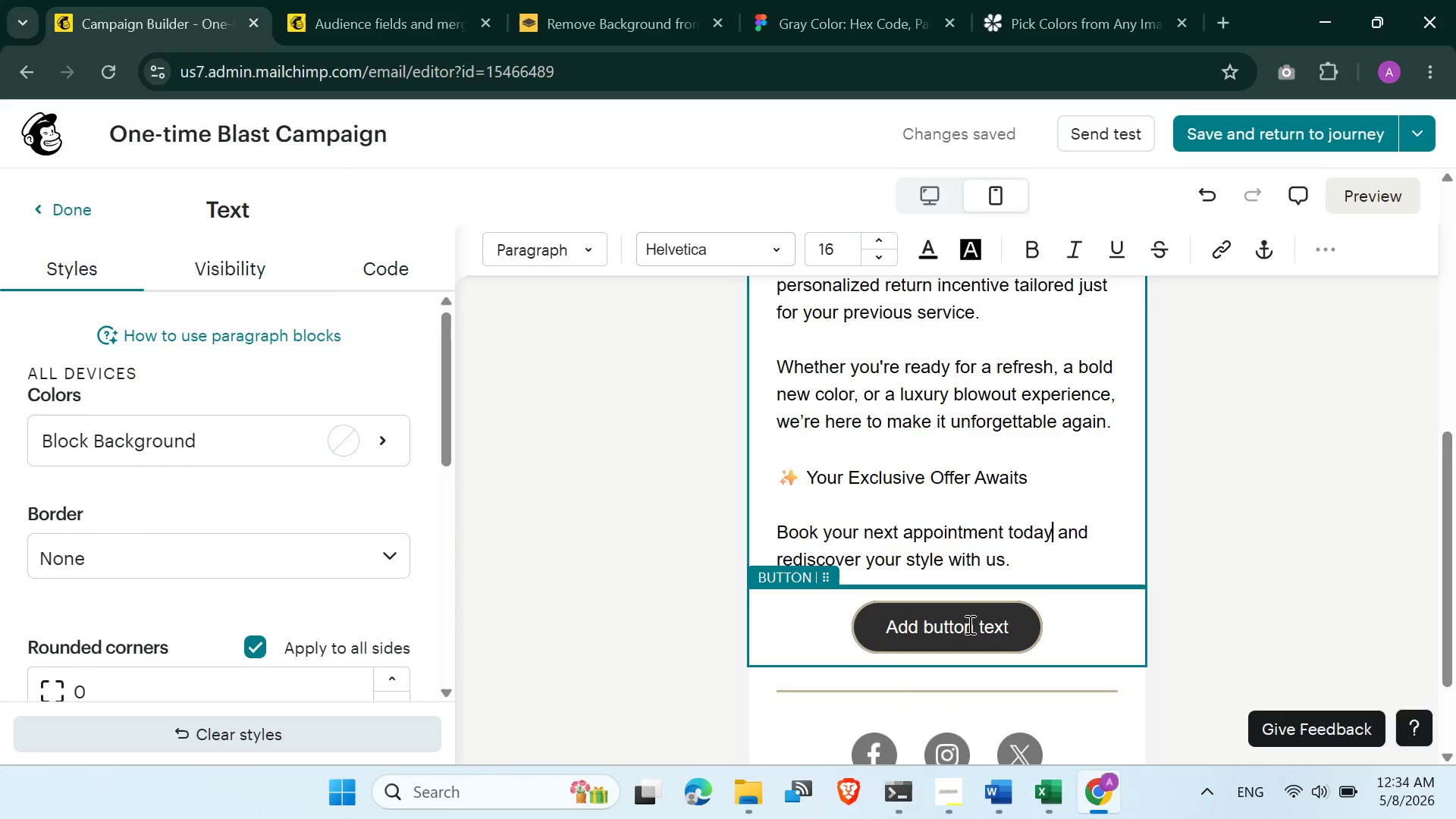 
double_click([968, 624])
 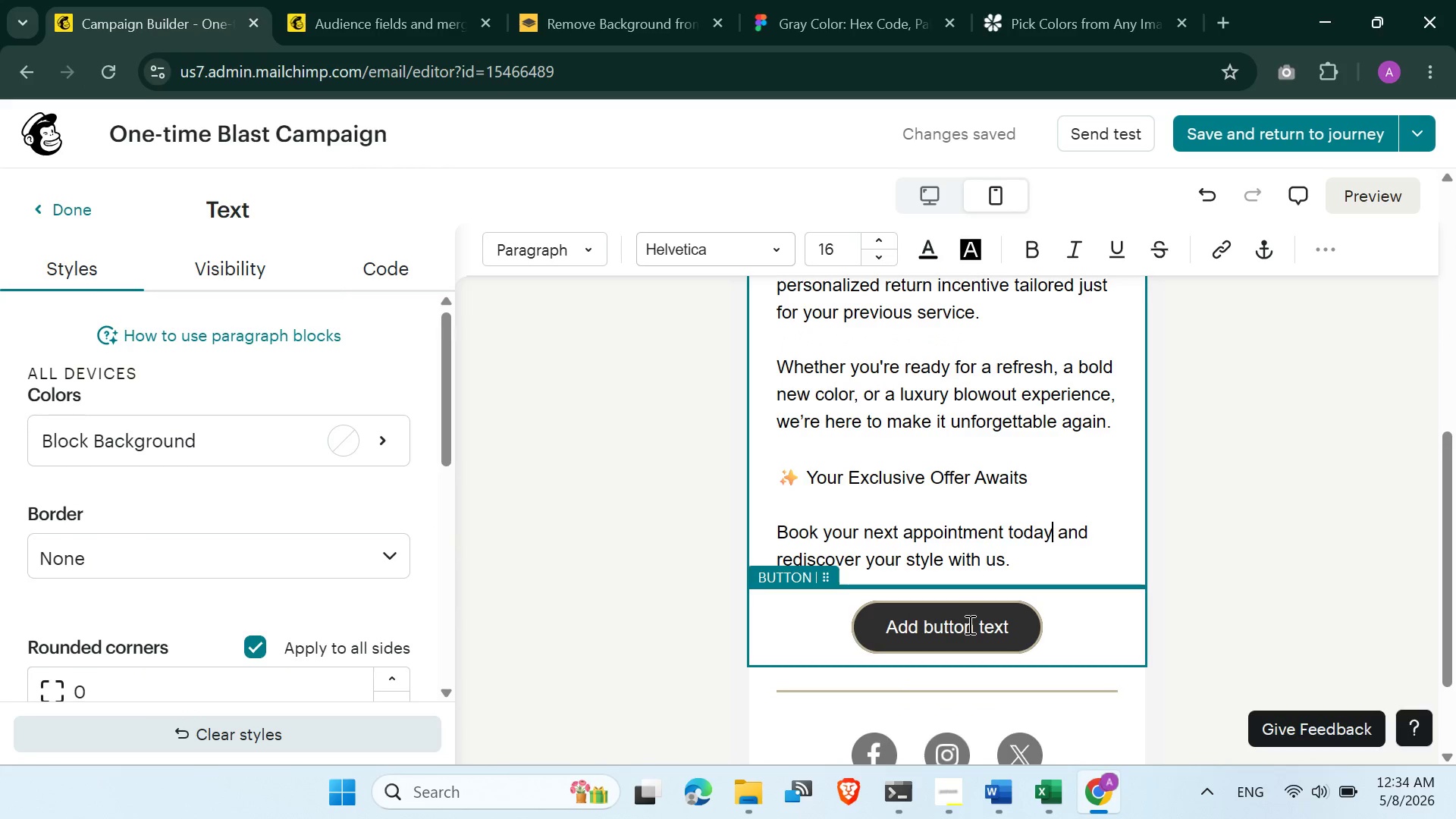 
triple_click([968, 624])
 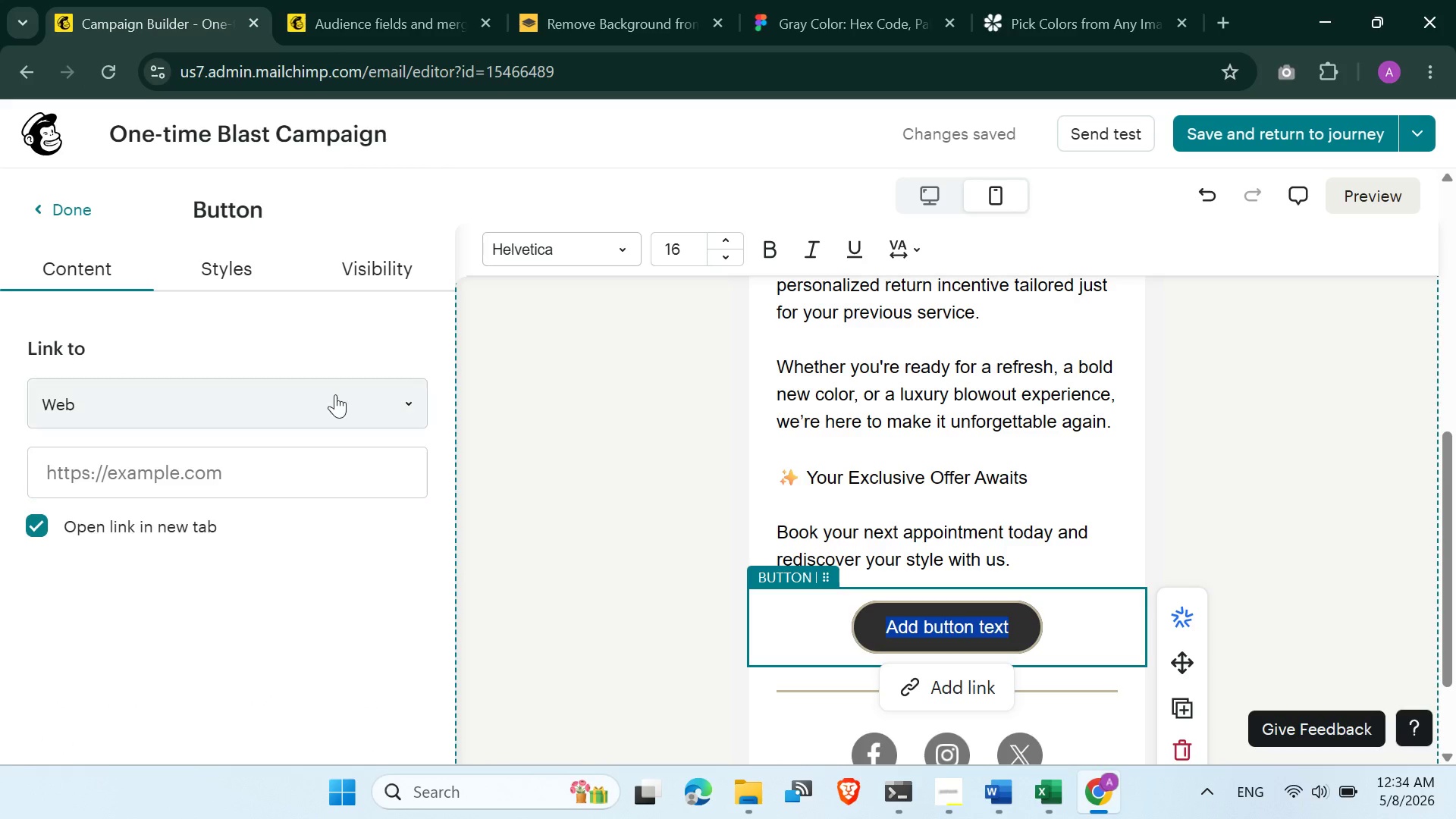 
left_click_drag(start_coordinate=[222, 261], to_coordinate=[228, 263])
 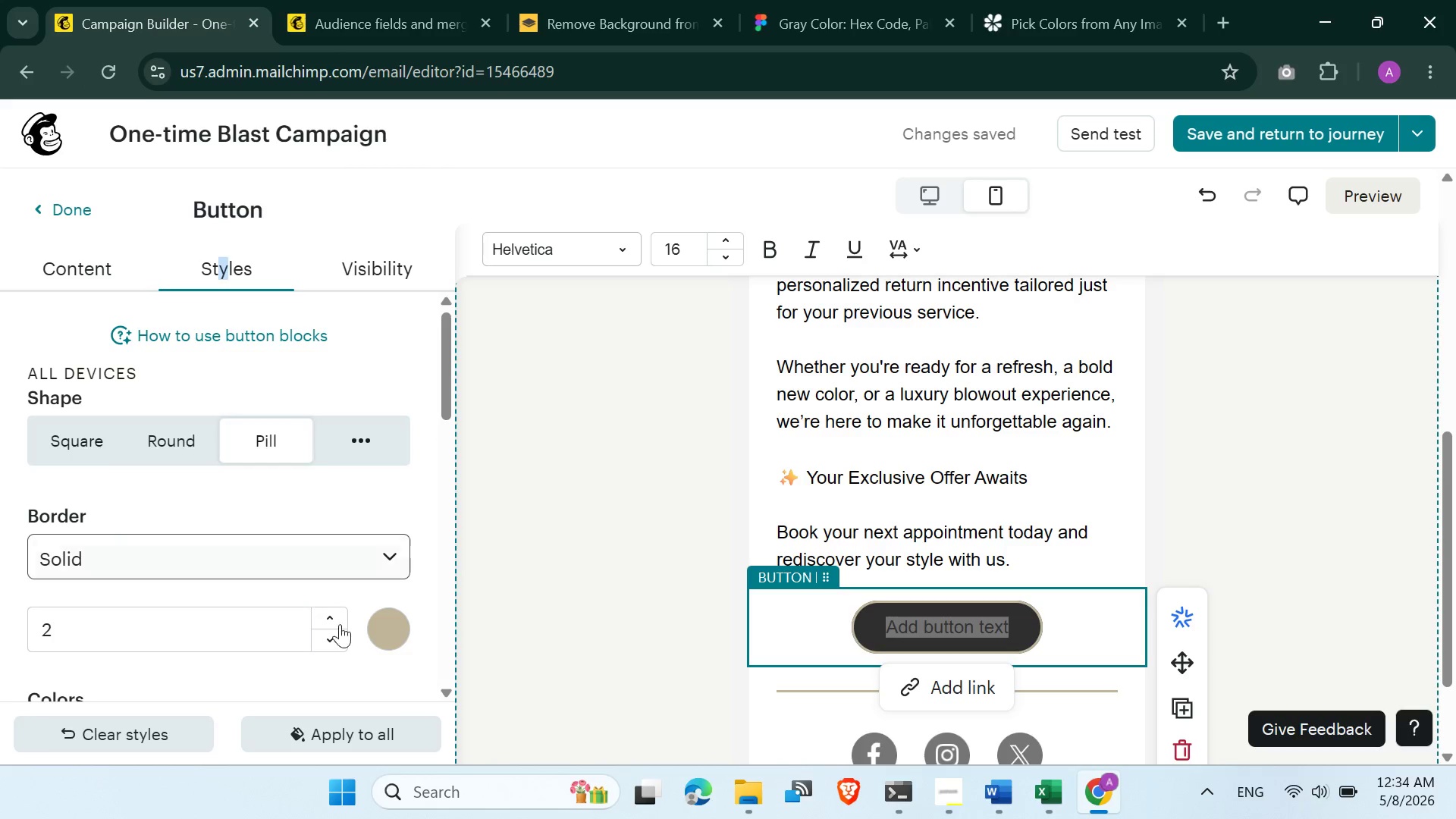 
scroll: coordinate [344, 622], scroll_direction: down, amount: 5.0
 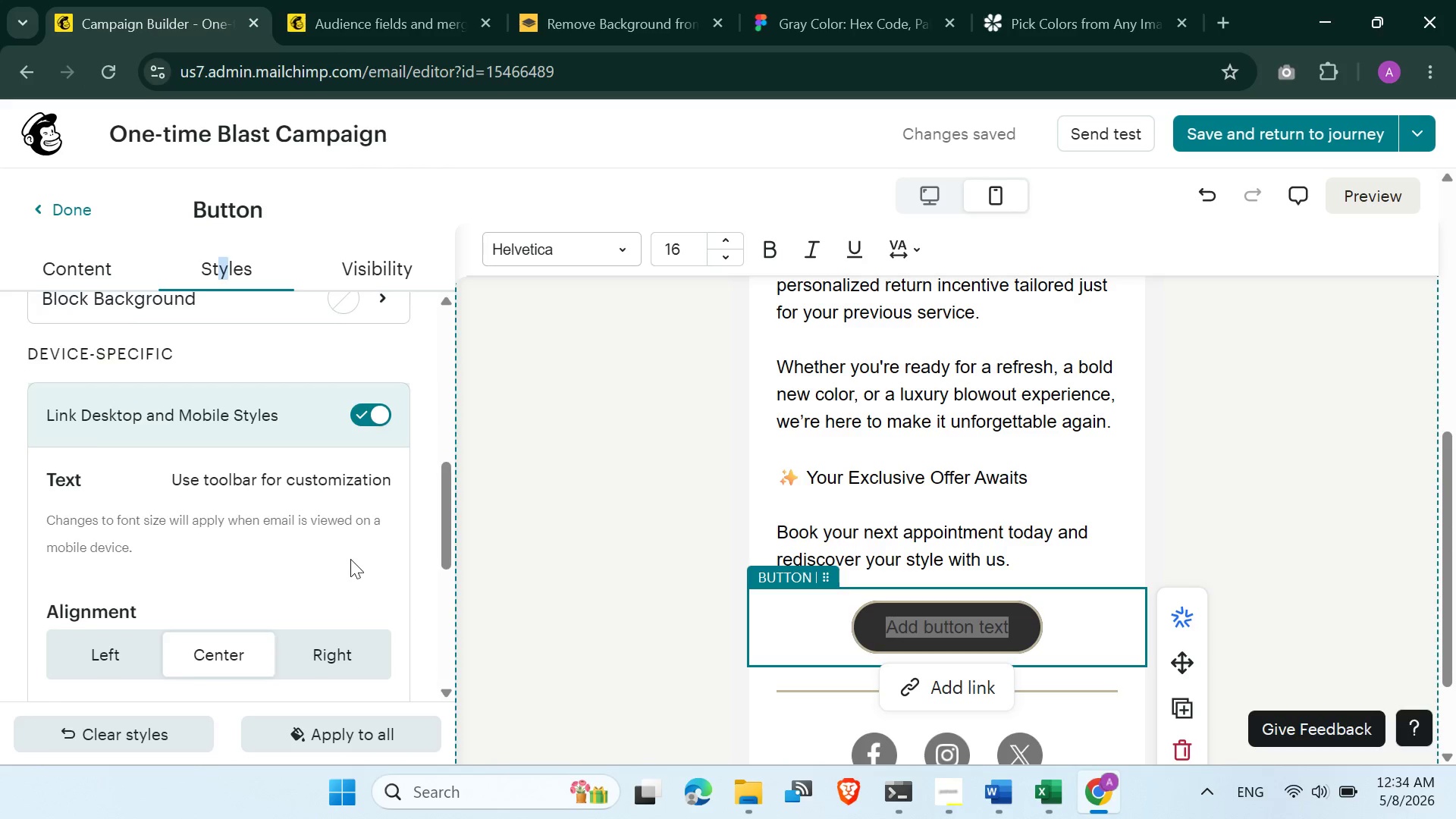 
scroll: coordinate [350, 552], scroll_direction: up, amount: 3.0
 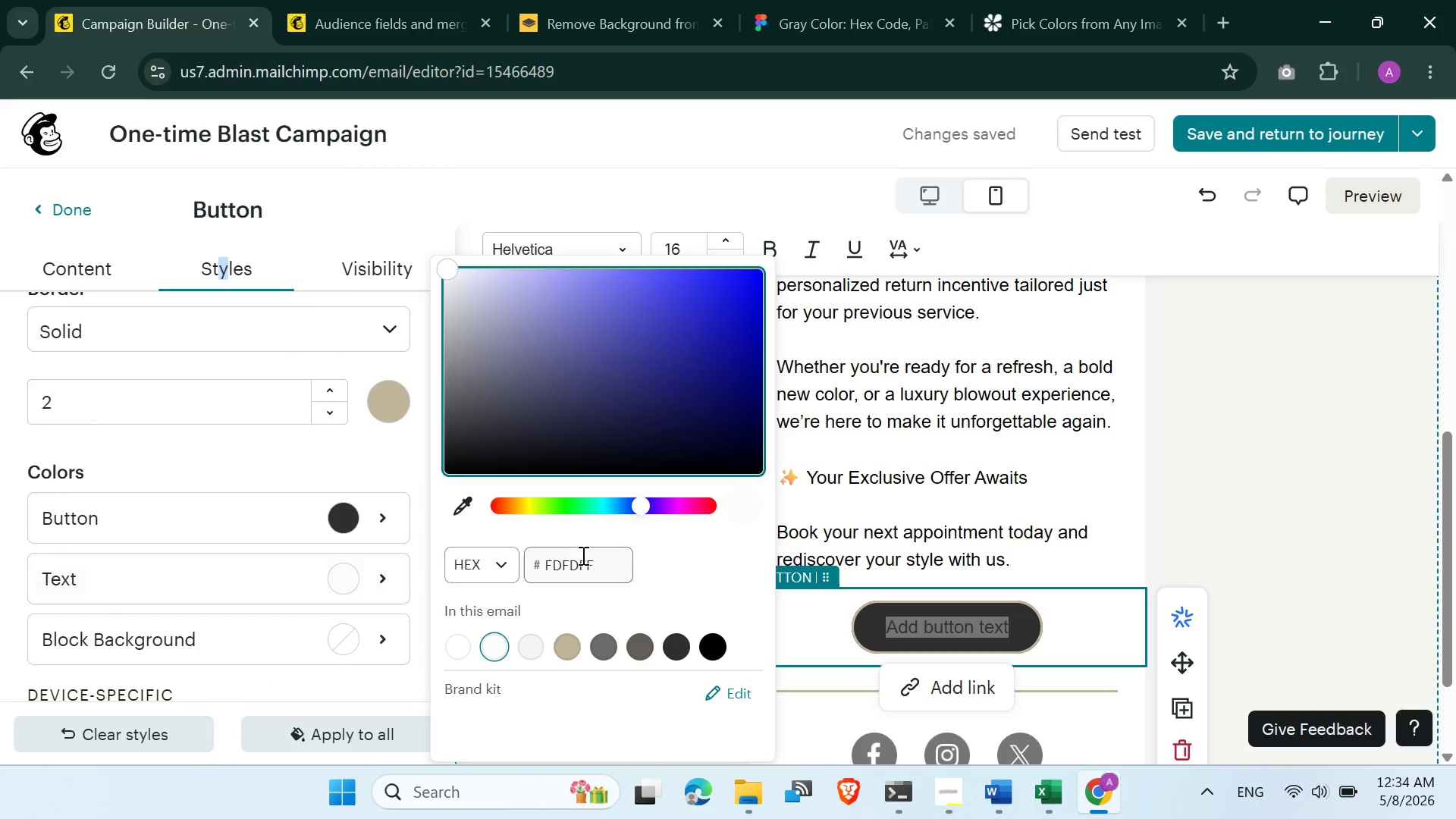 
double_click([579, 564])
 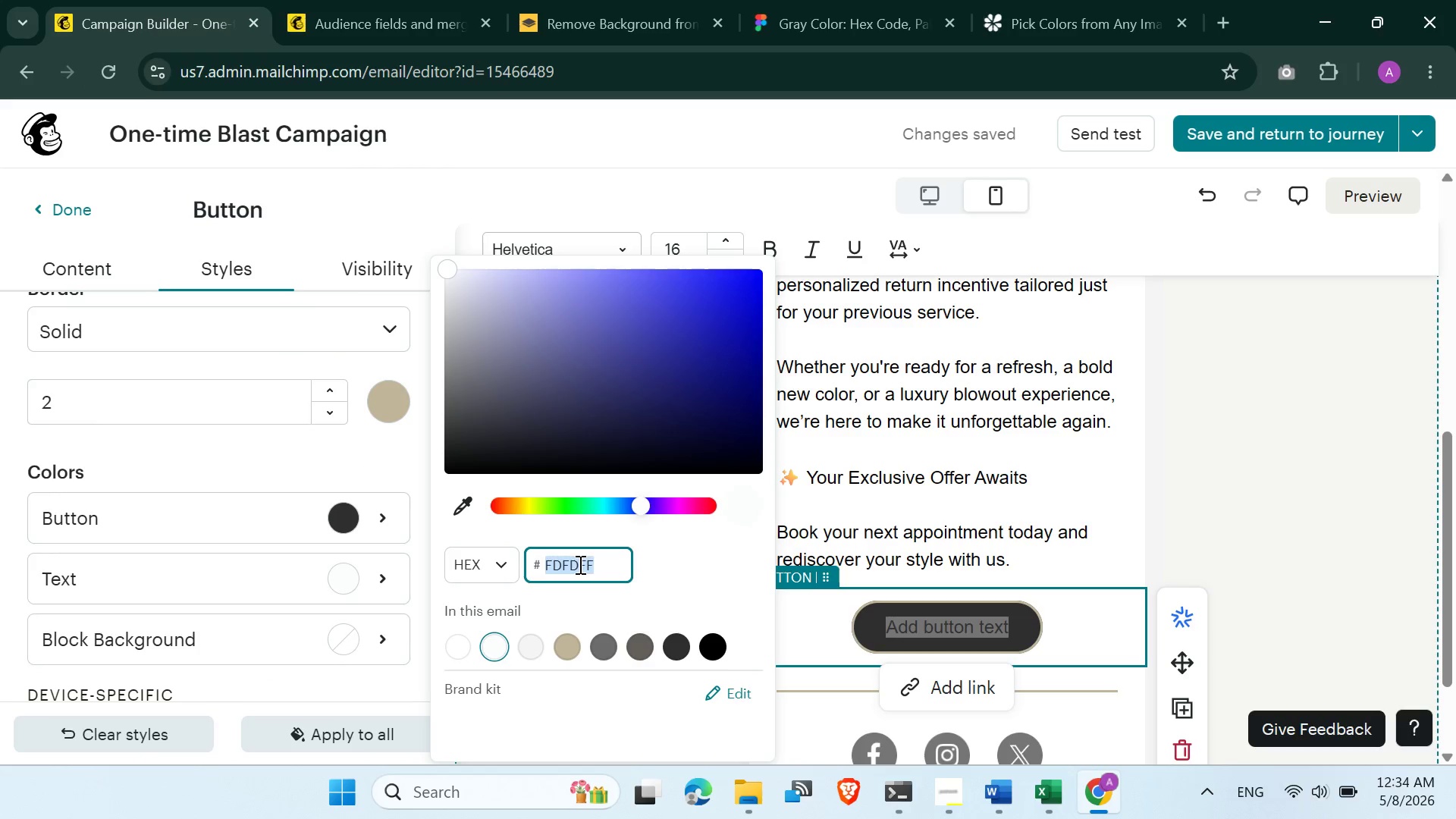 
right_click([579, 564])
 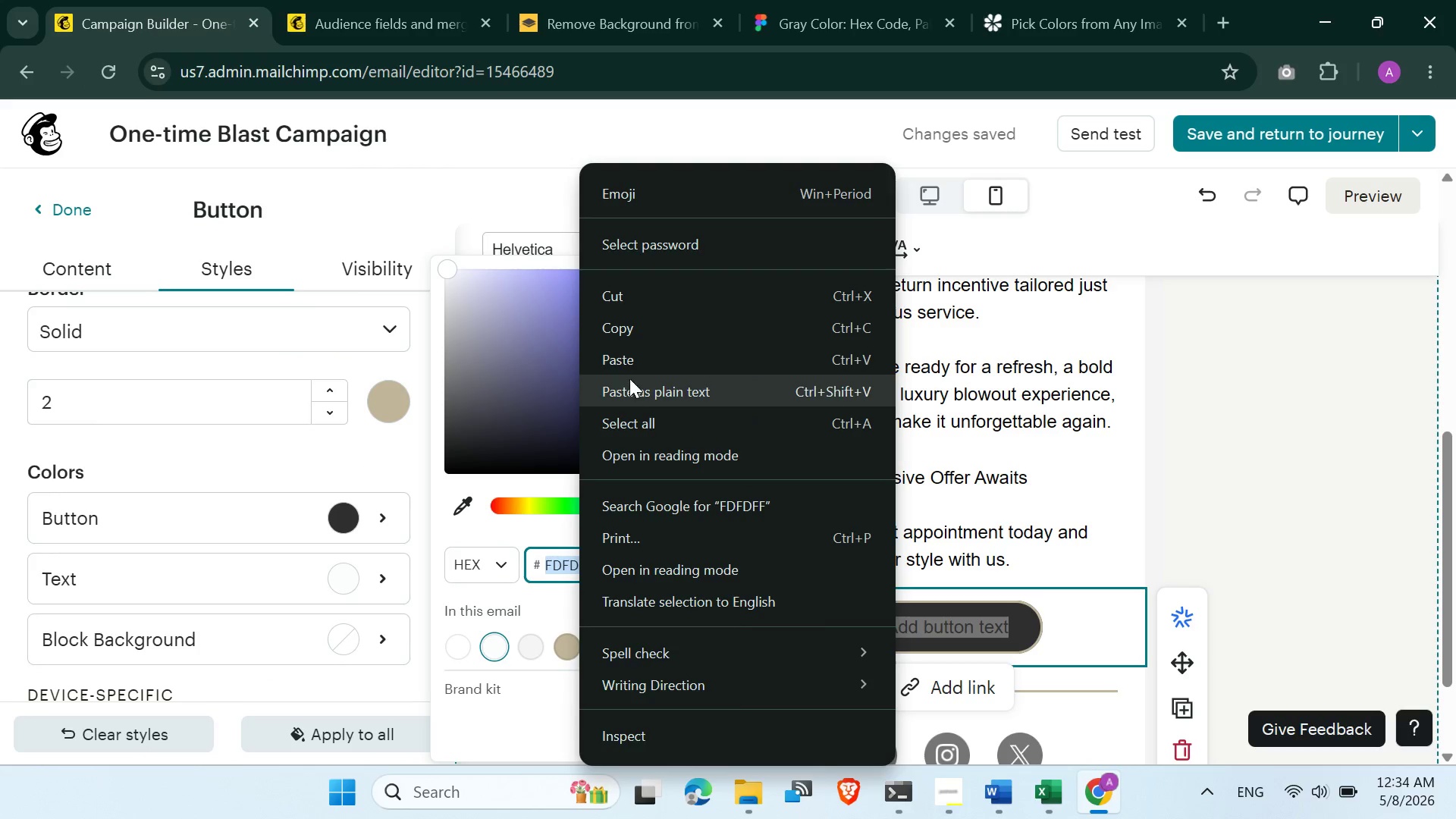 
left_click([627, 363])
 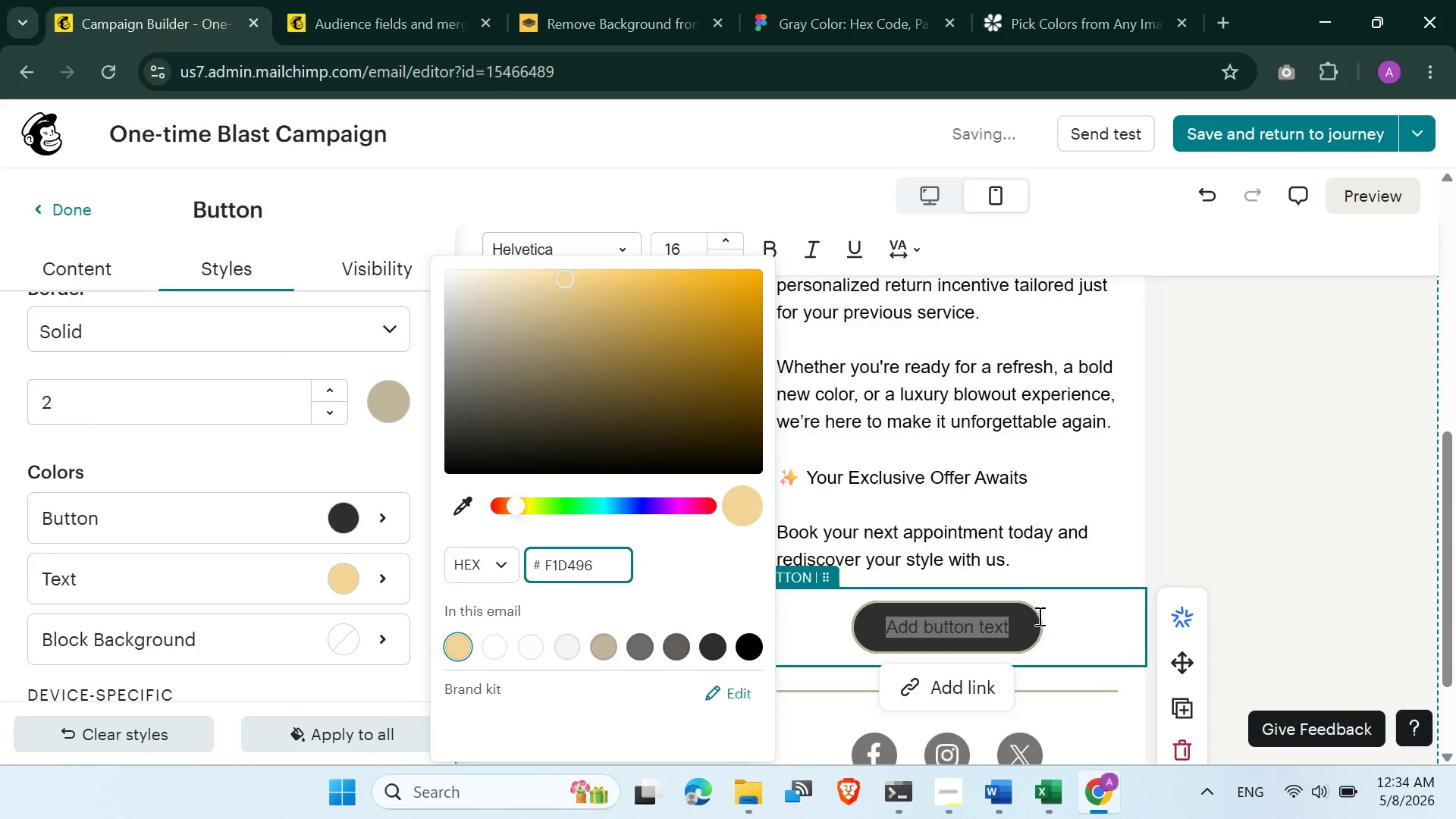 
left_click([1040, 561])
 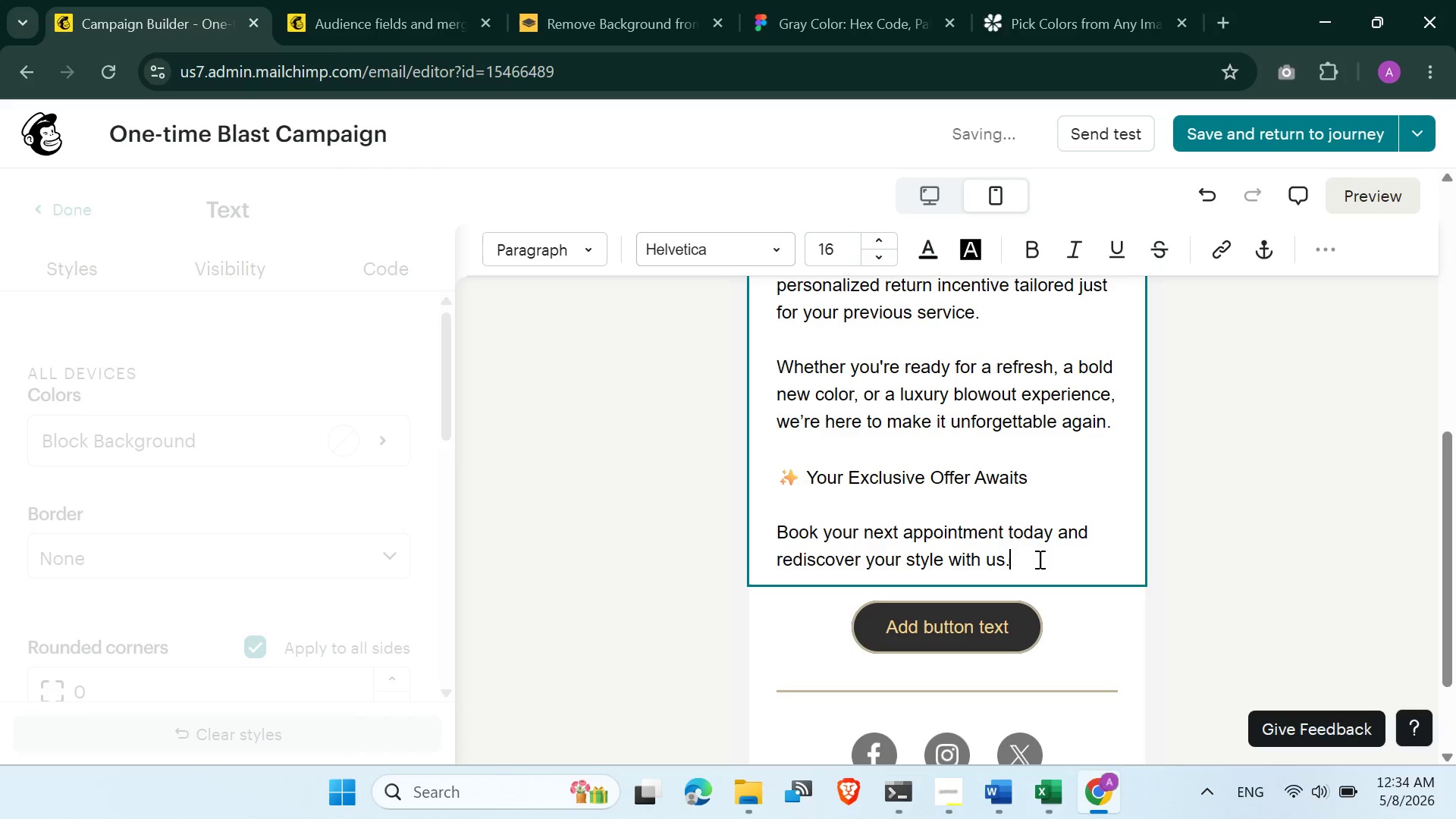 
scroll: coordinate [1038, 560], scroll_direction: up, amount: 11.0
 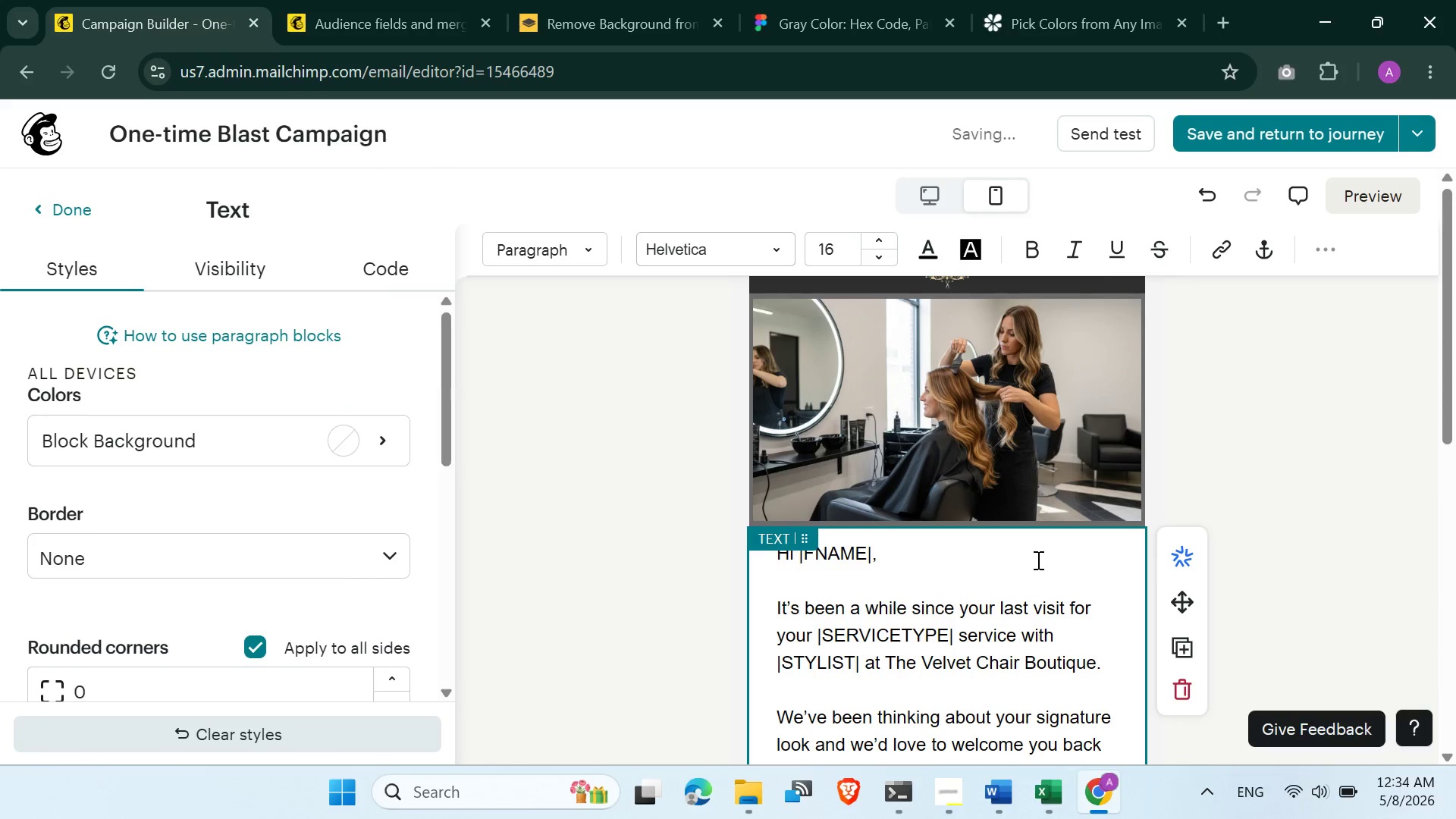 
scroll: coordinate [1037, 562], scroll_direction: down, amount: 8.0
 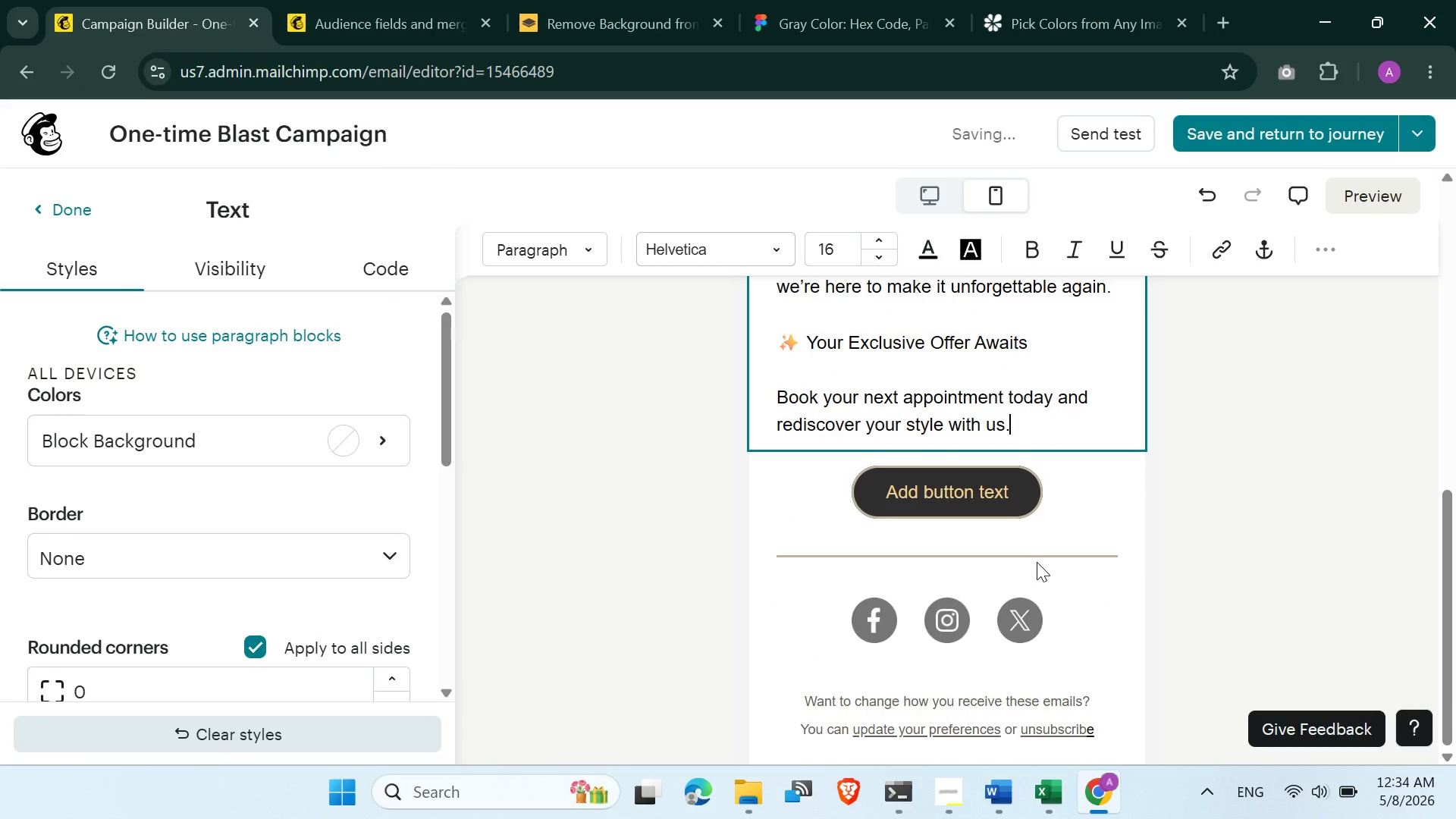 
scroll: coordinate [1037, 562], scroll_direction: up, amount: 8.0
 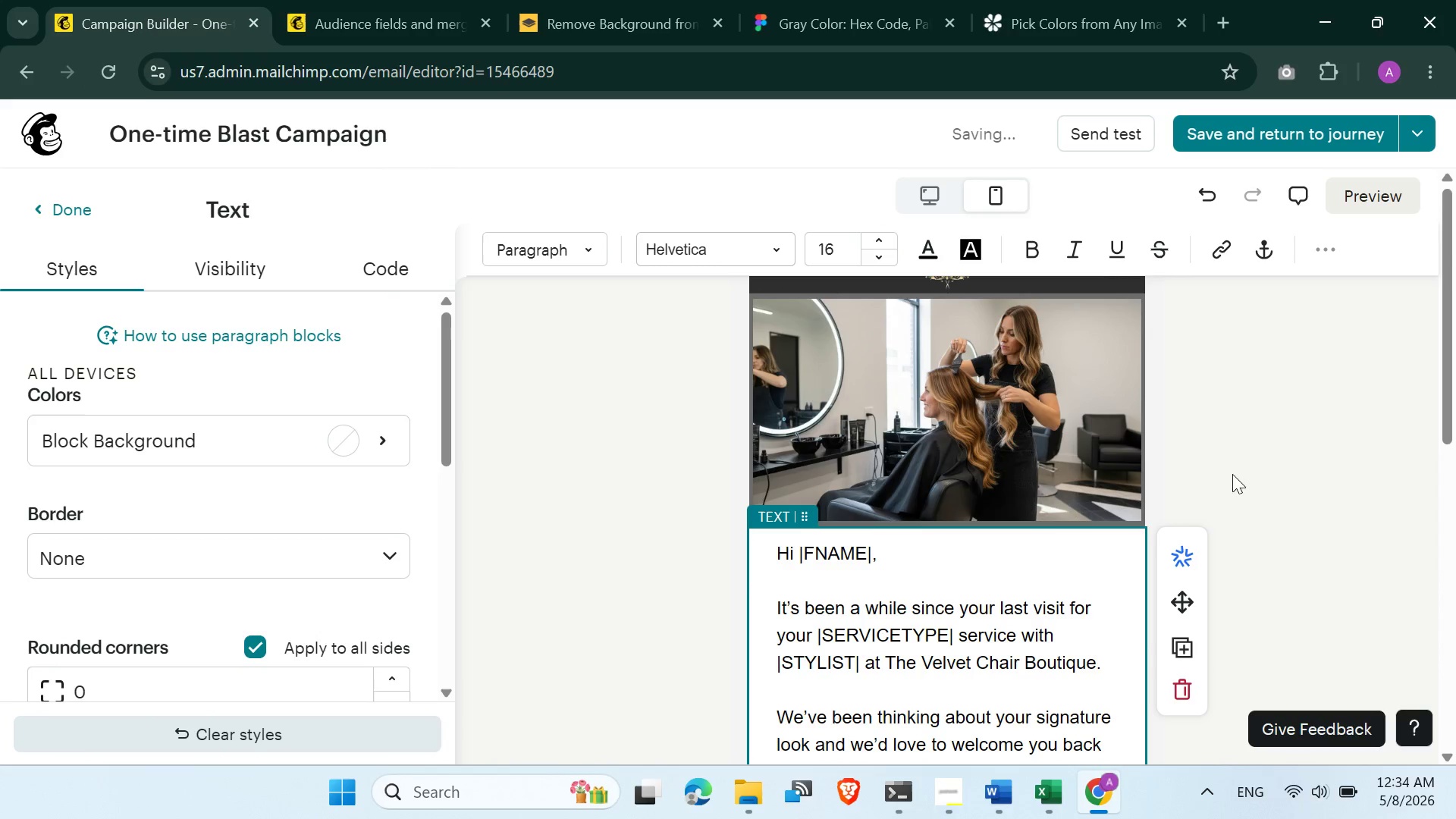 
left_click([1263, 453])
 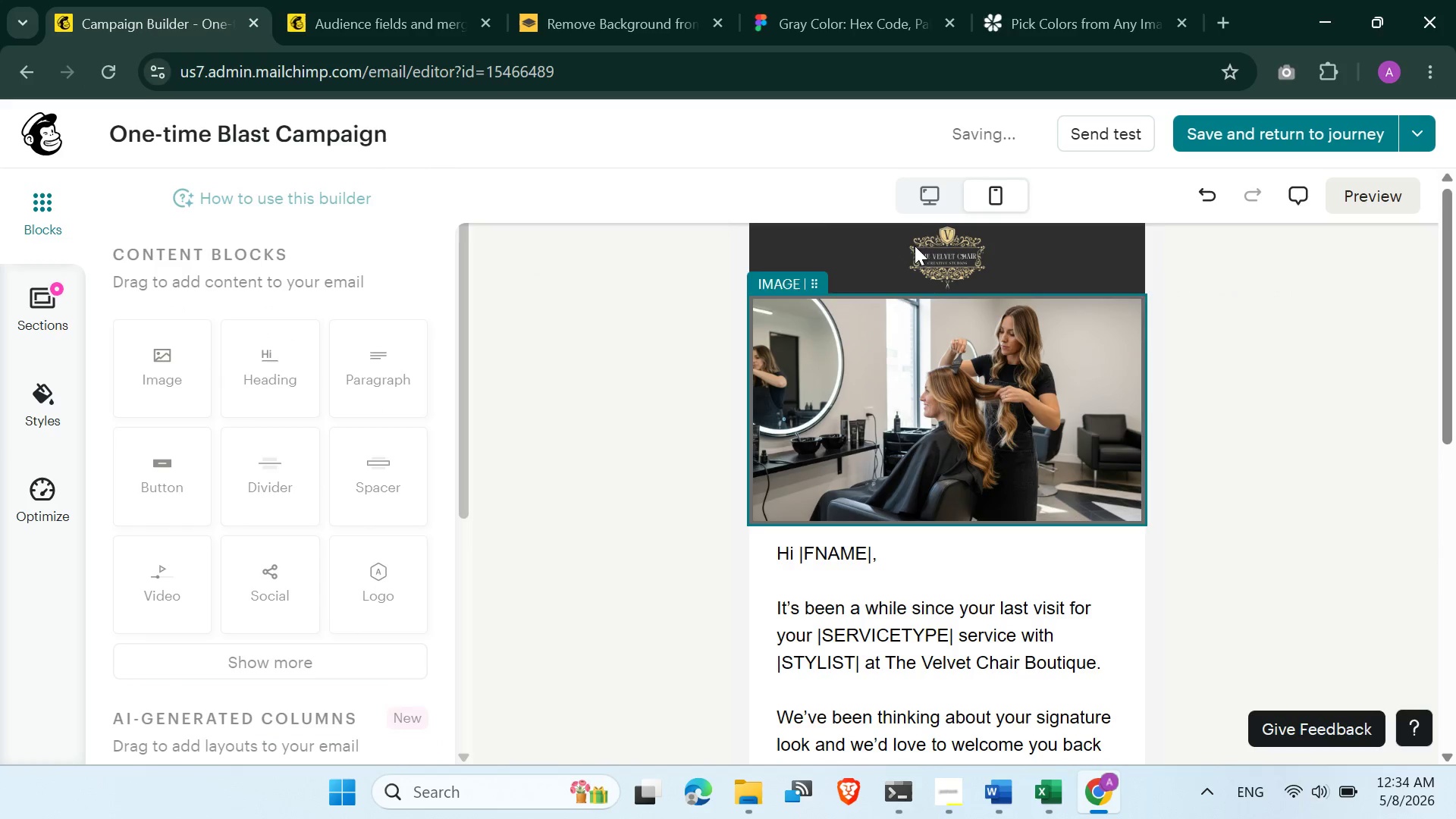 
left_click([924, 199])
 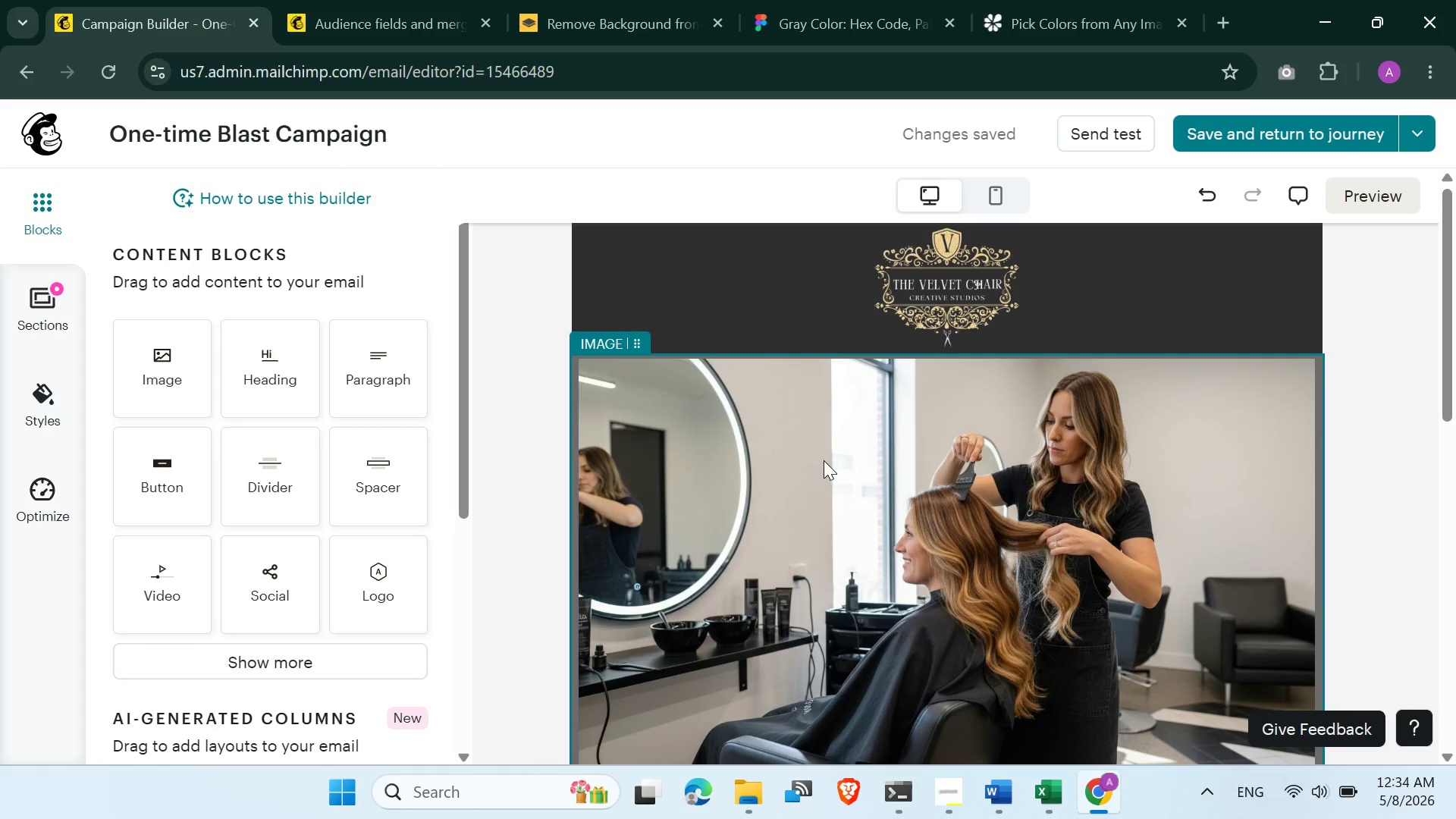 
scroll: coordinate [821, 472], scroll_direction: down, amount: 7.0
 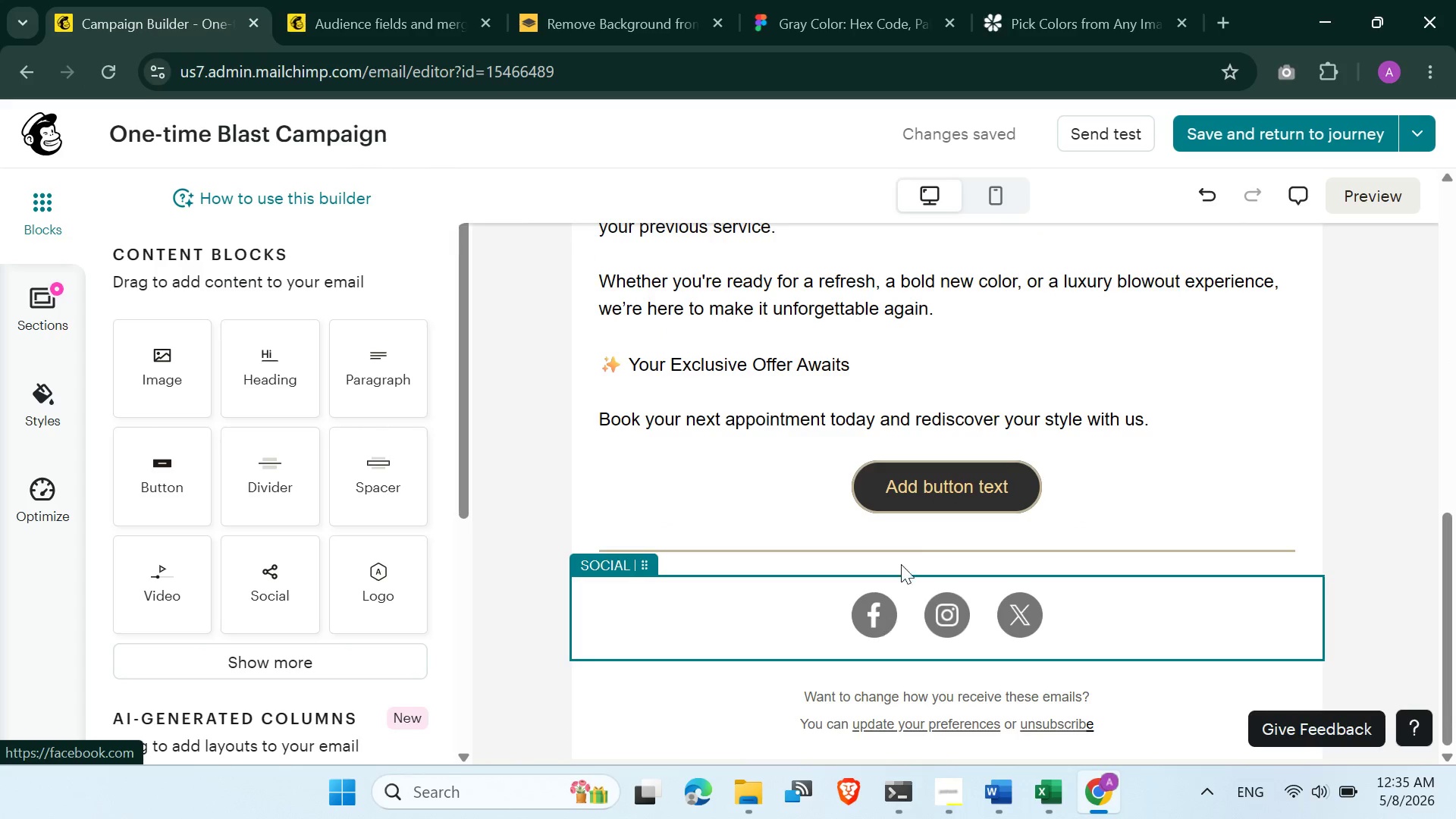 
scroll: coordinate [907, 475], scroll_direction: up, amount: 2.0
 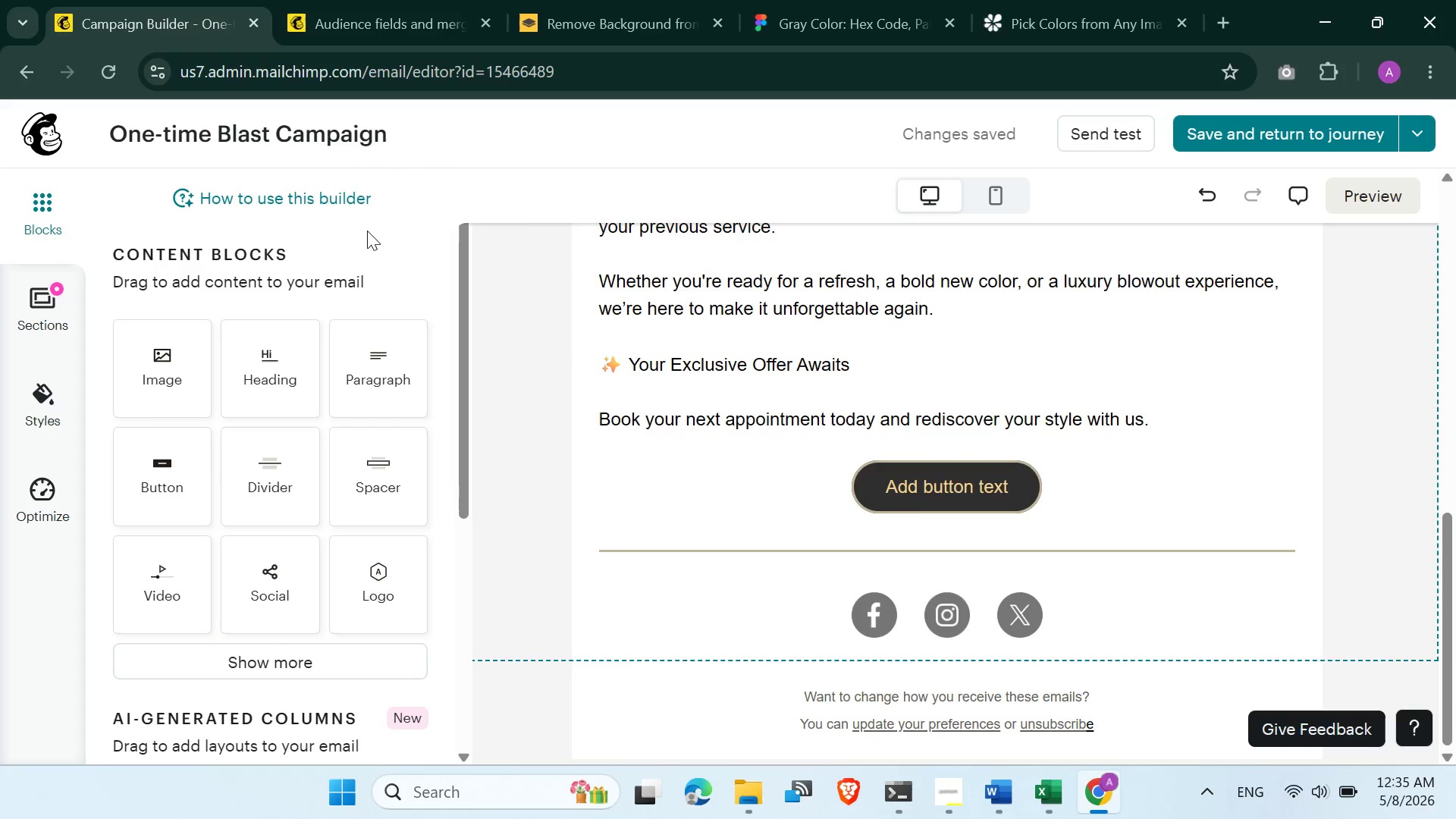 
left_click([930, 487])
 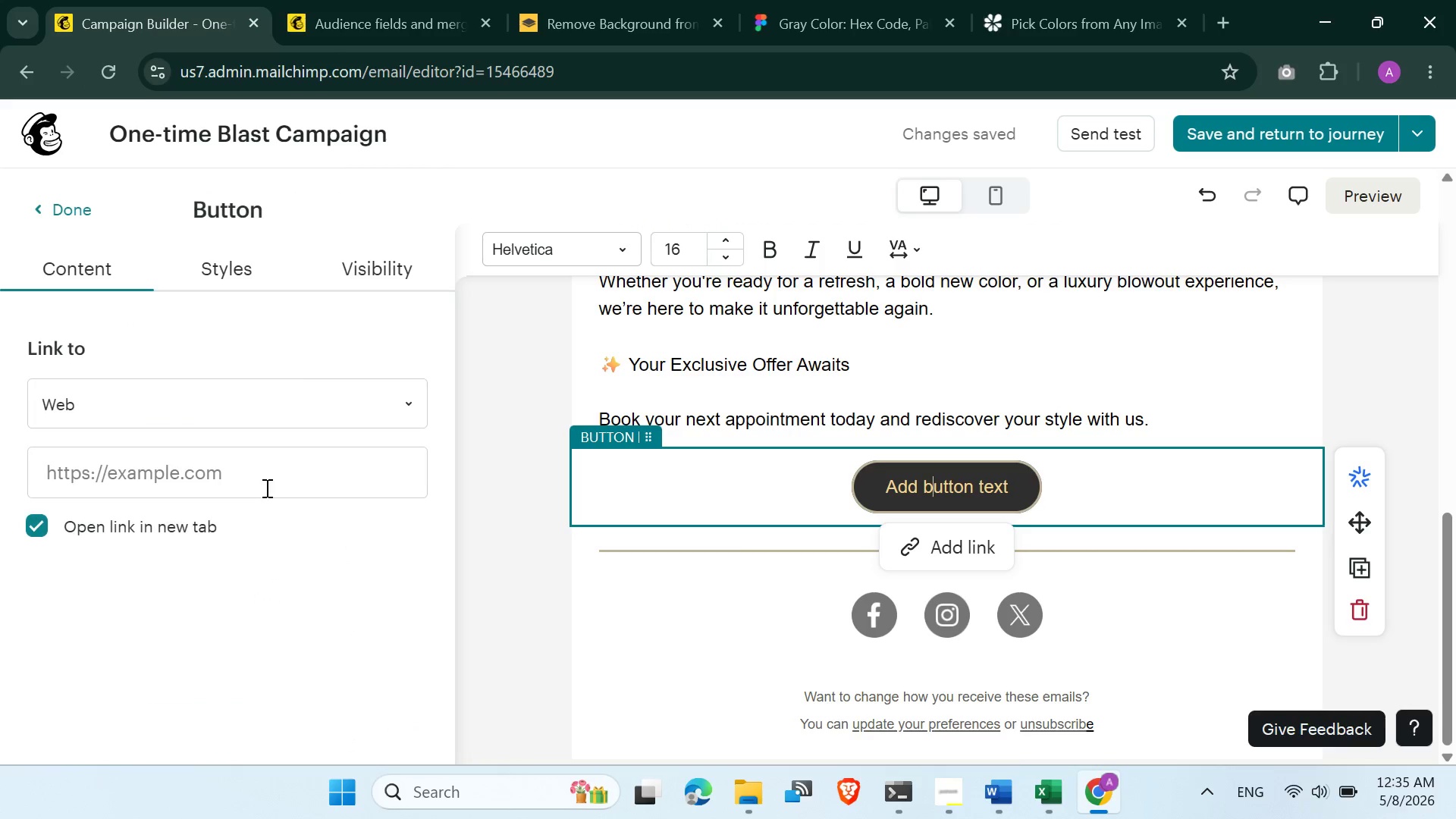 
left_click([242, 281])
 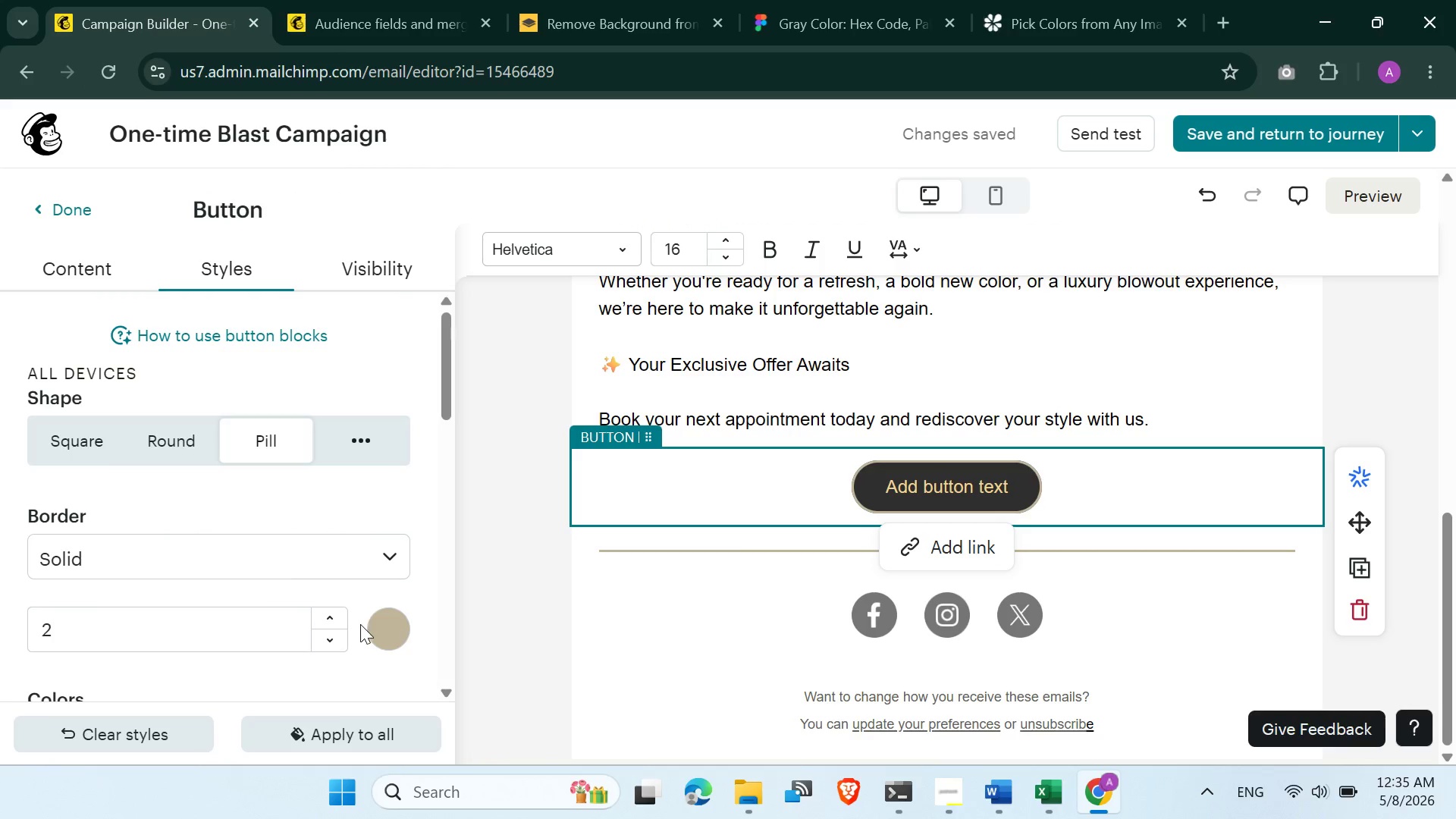 
scroll: coordinate [360, 626], scroll_direction: down, amount: 2.0
 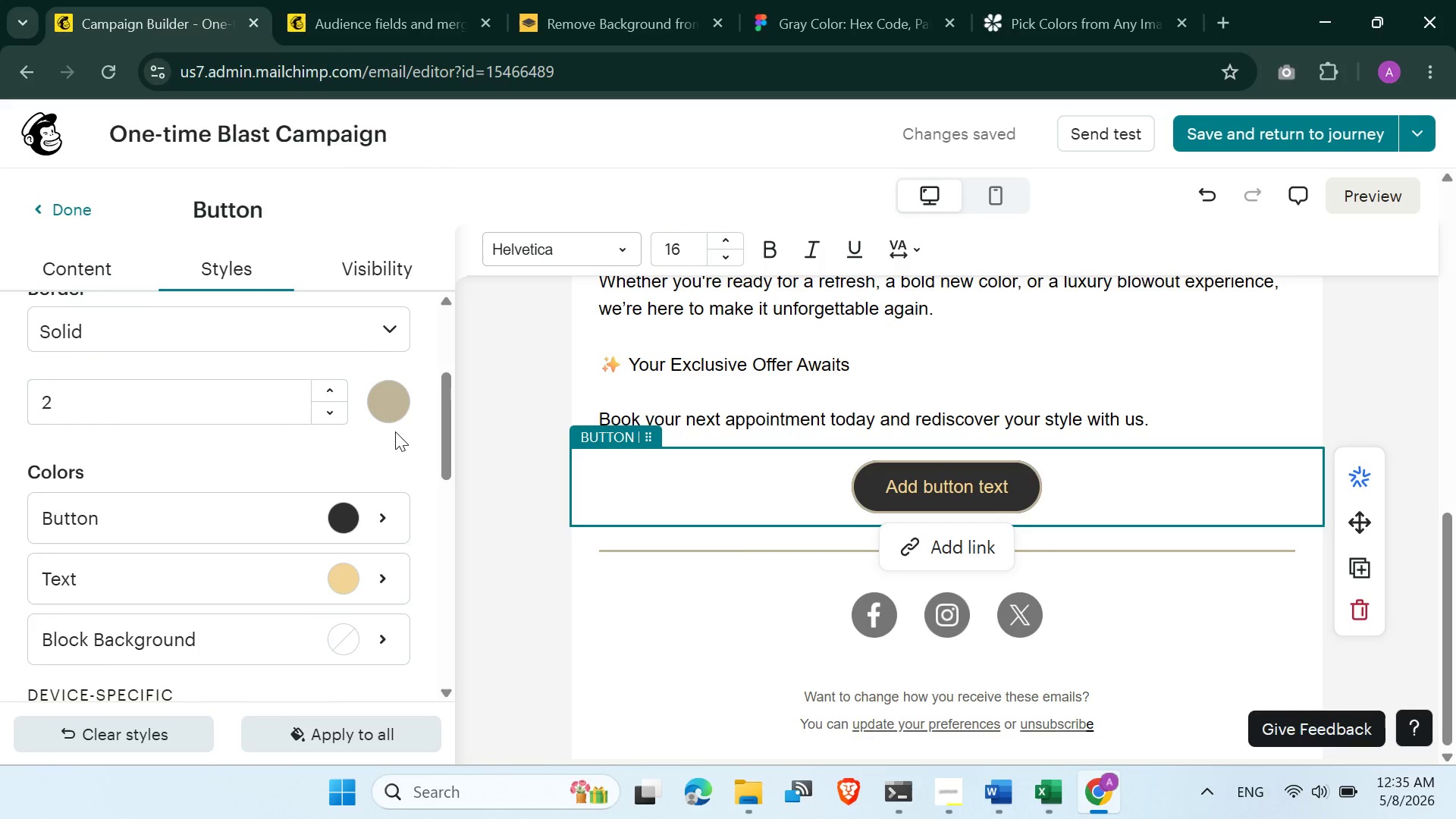 
left_click([396, 420])
 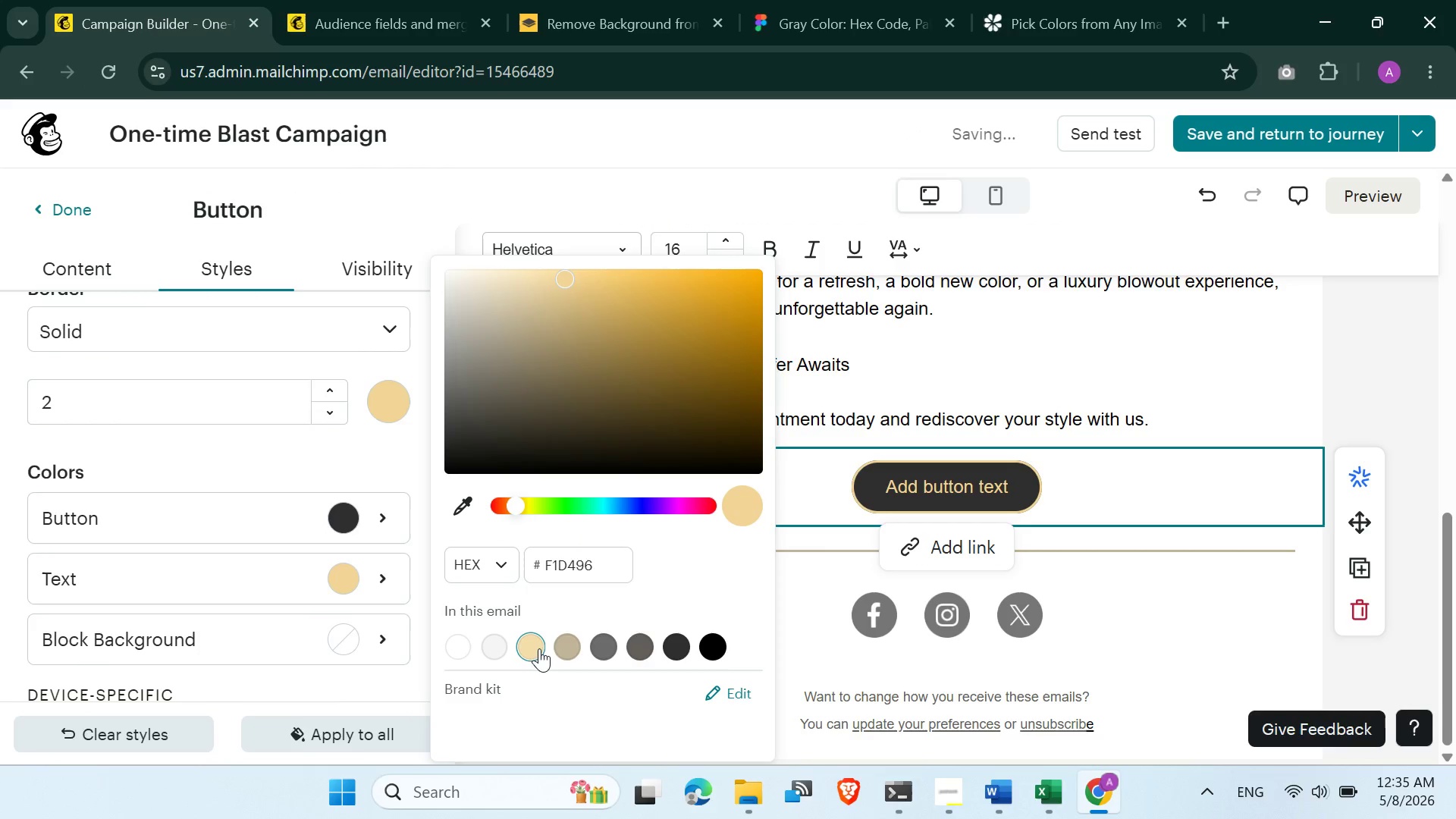 
left_click([1026, 434])
 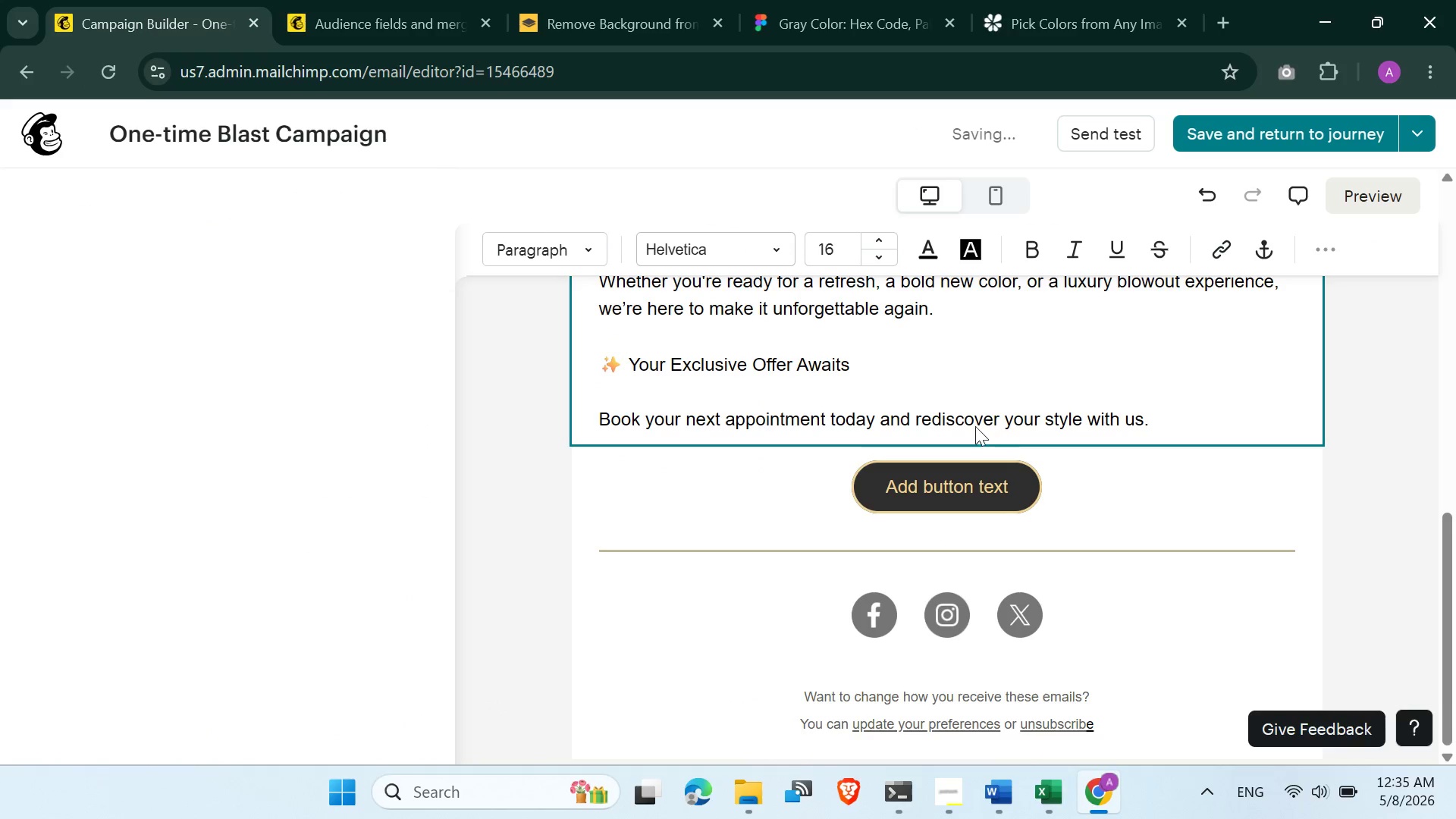 
scroll: coordinate [967, 458], scroll_direction: up, amount: 4.0
 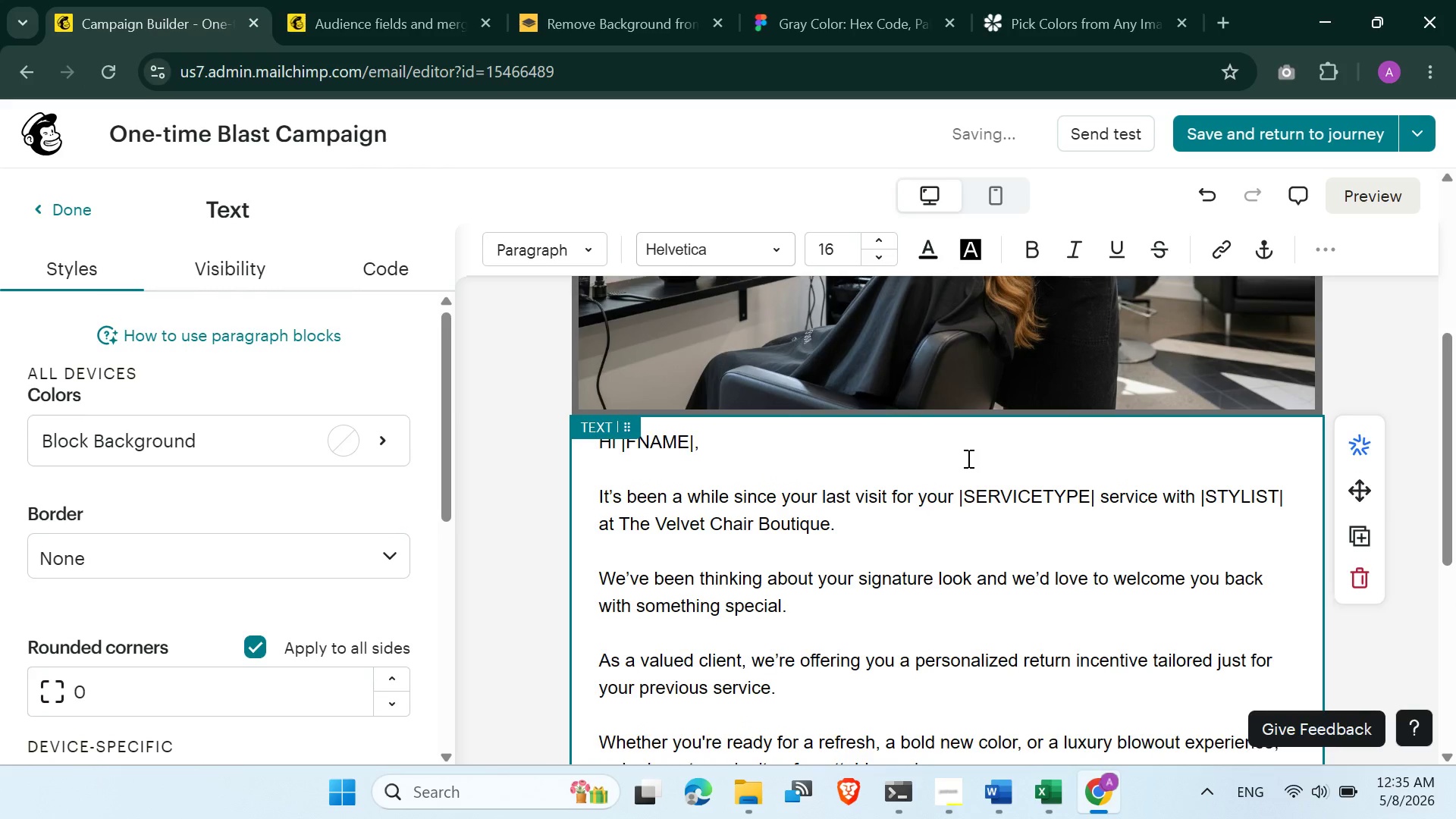 
scroll: coordinate [966, 460], scroll_direction: down, amount: 1.0
 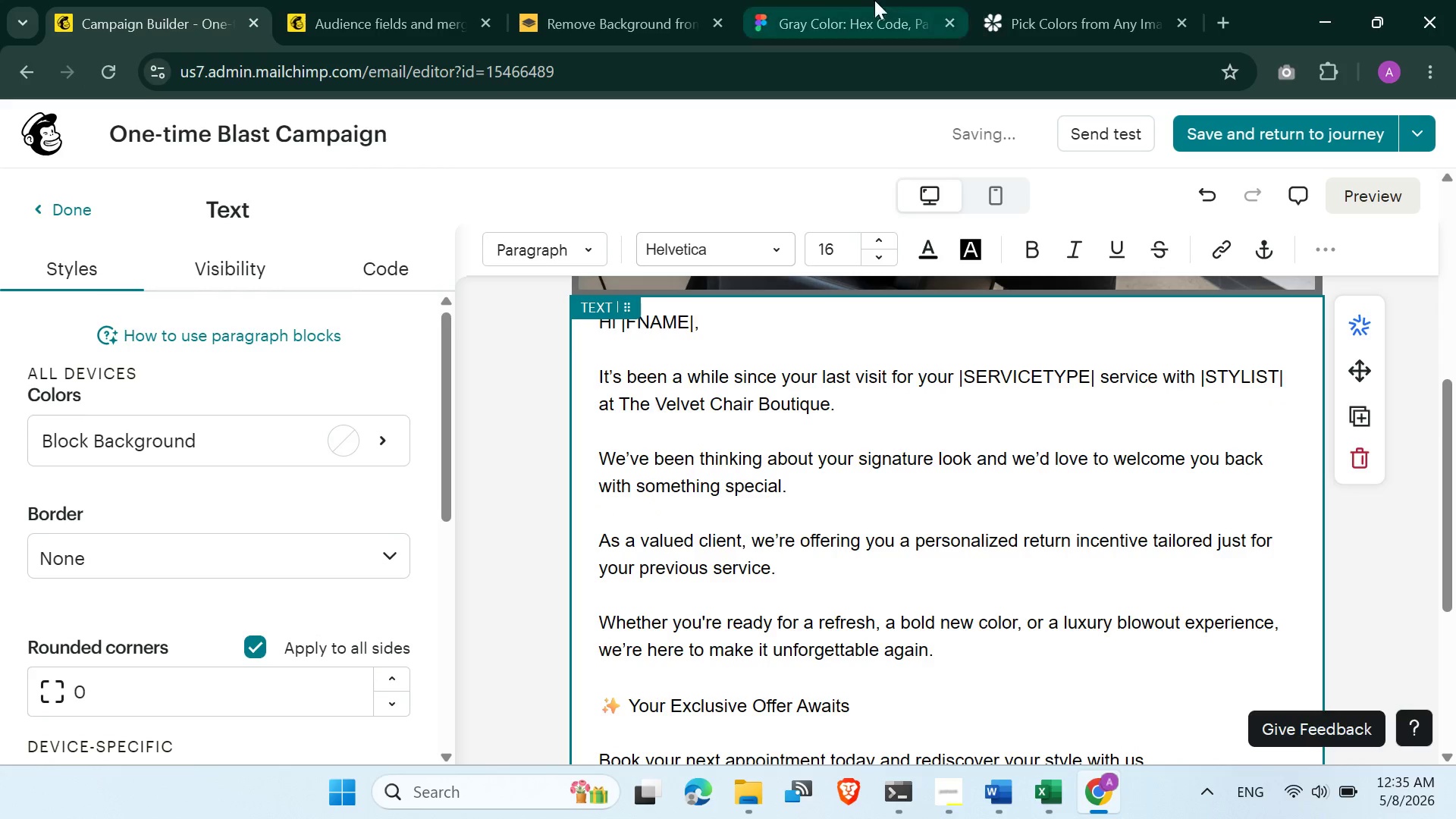 
left_click([403, 8])
 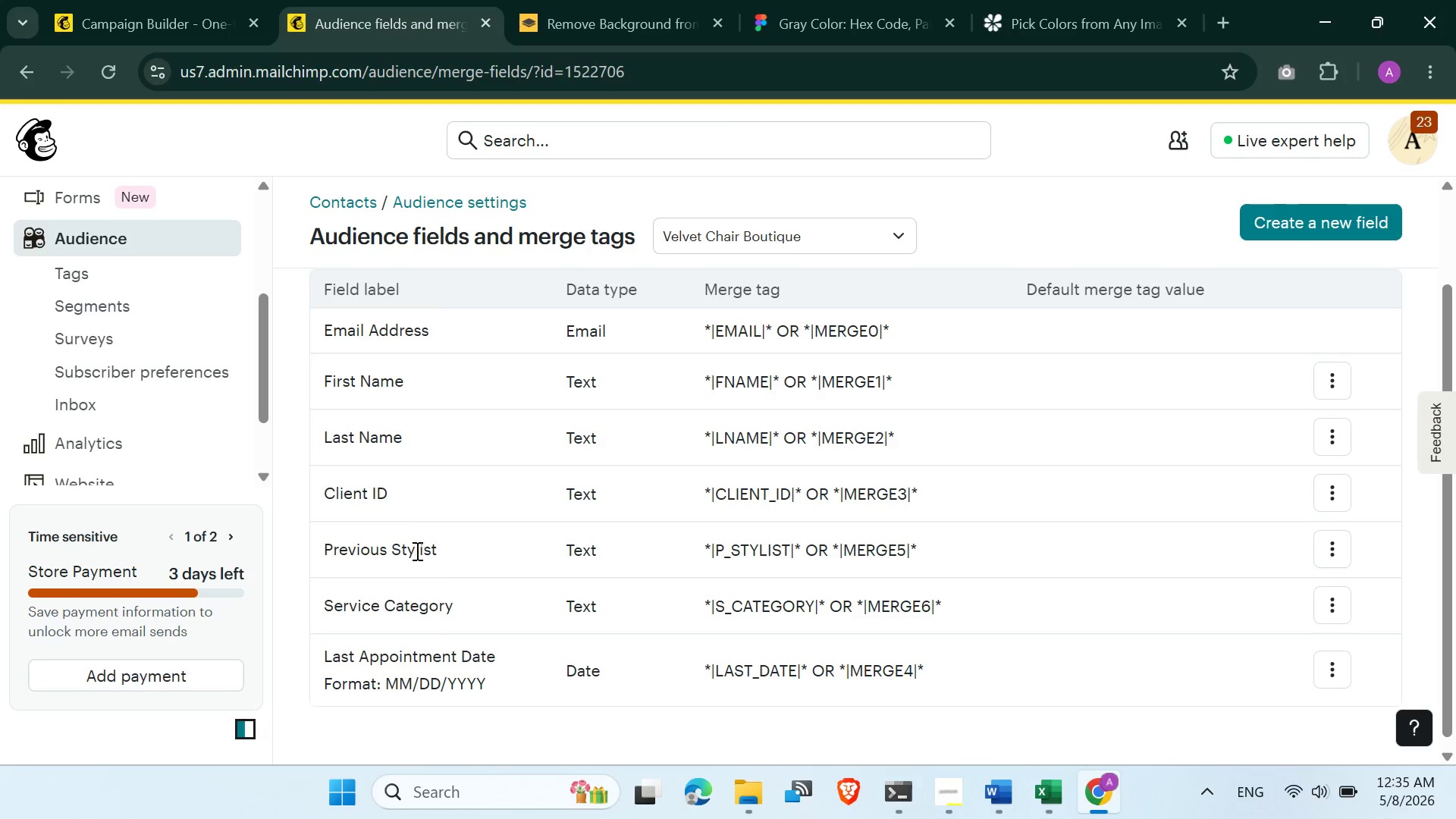 
wait(10.44)
 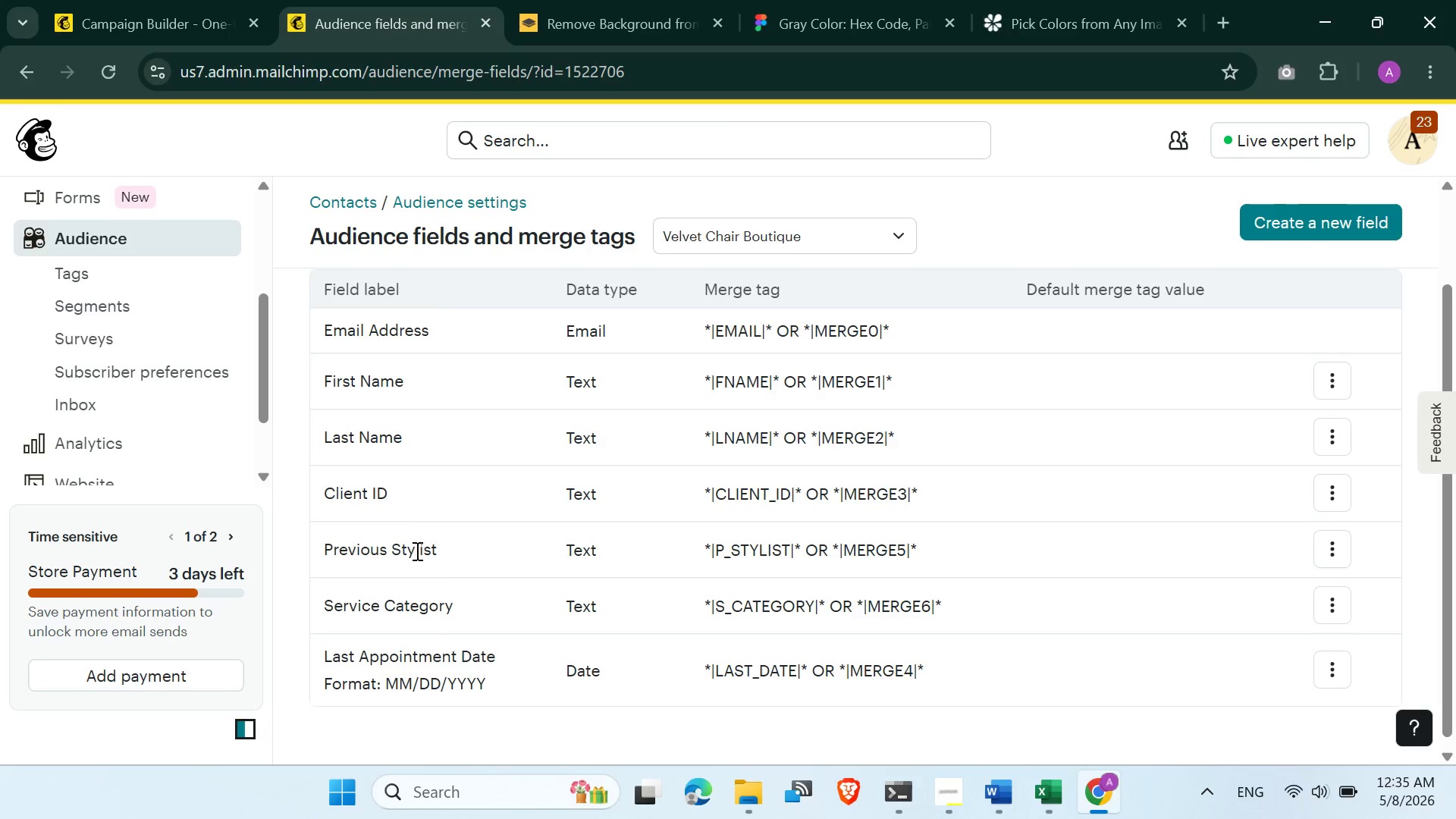 
left_click_drag(start_coordinate=[821, 605], to_coordinate=[778, 605])
 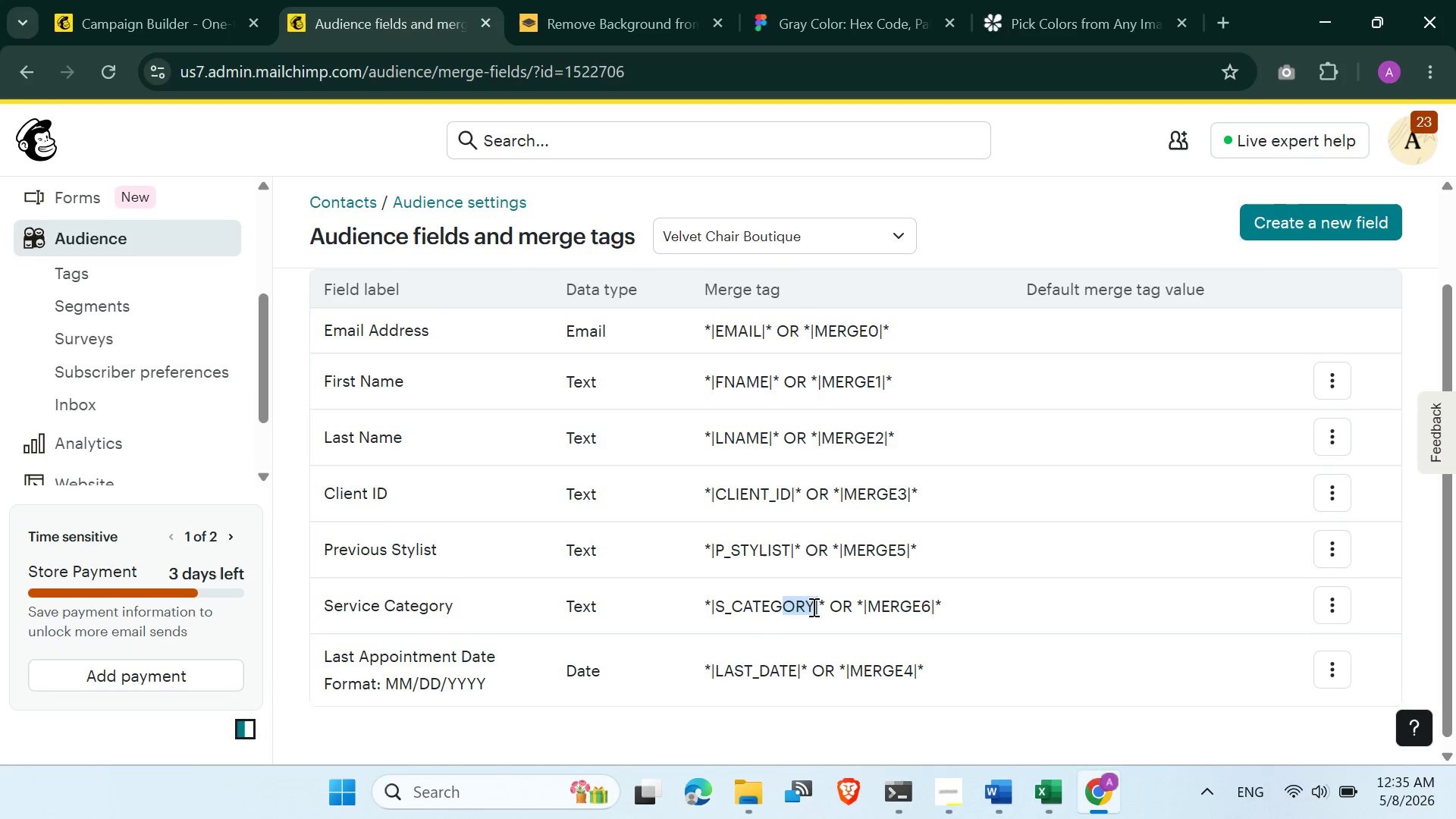 
left_click([812, 607])
 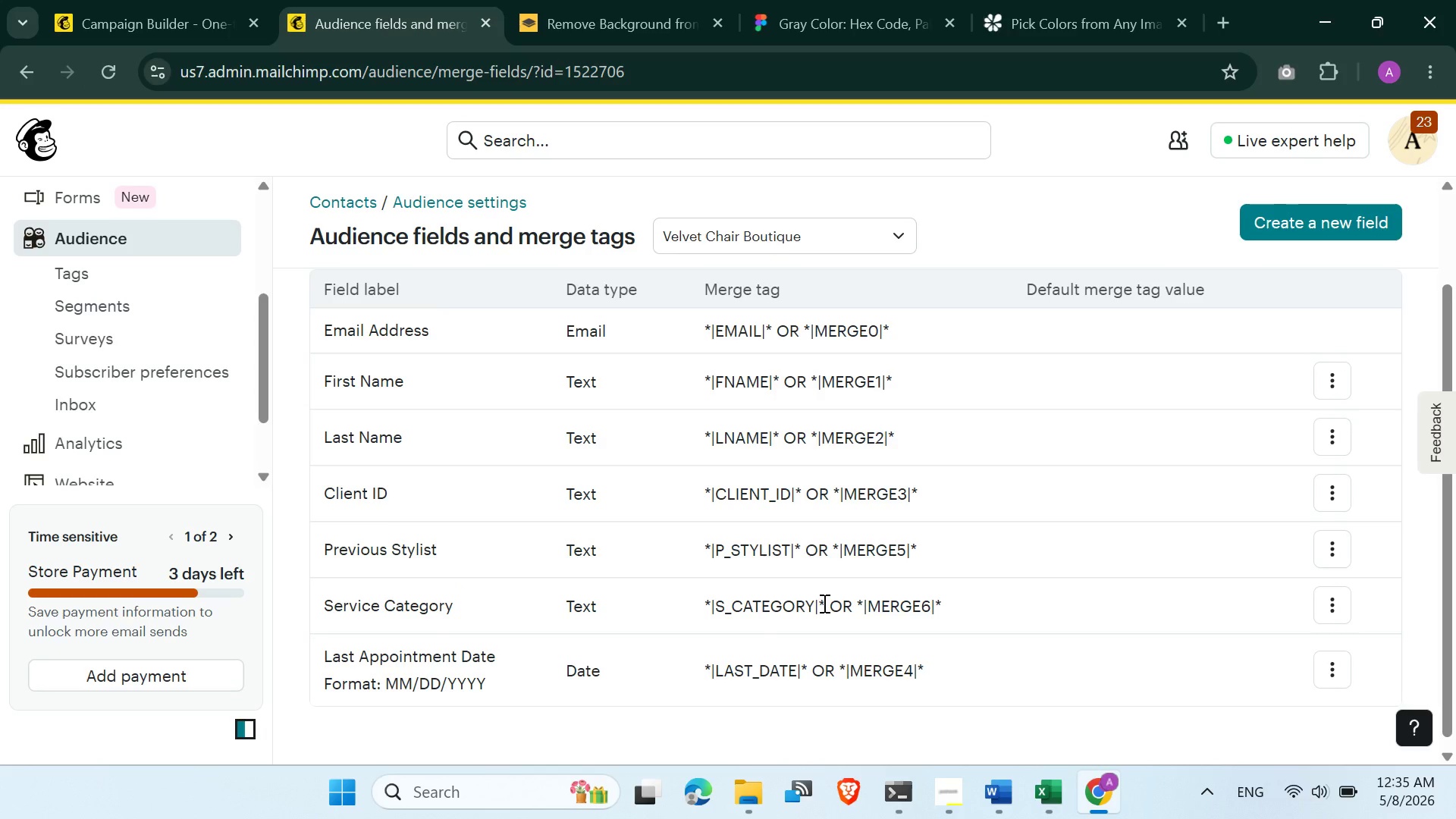 
left_click_drag(start_coordinate=[824, 603], to_coordinate=[703, 610])
 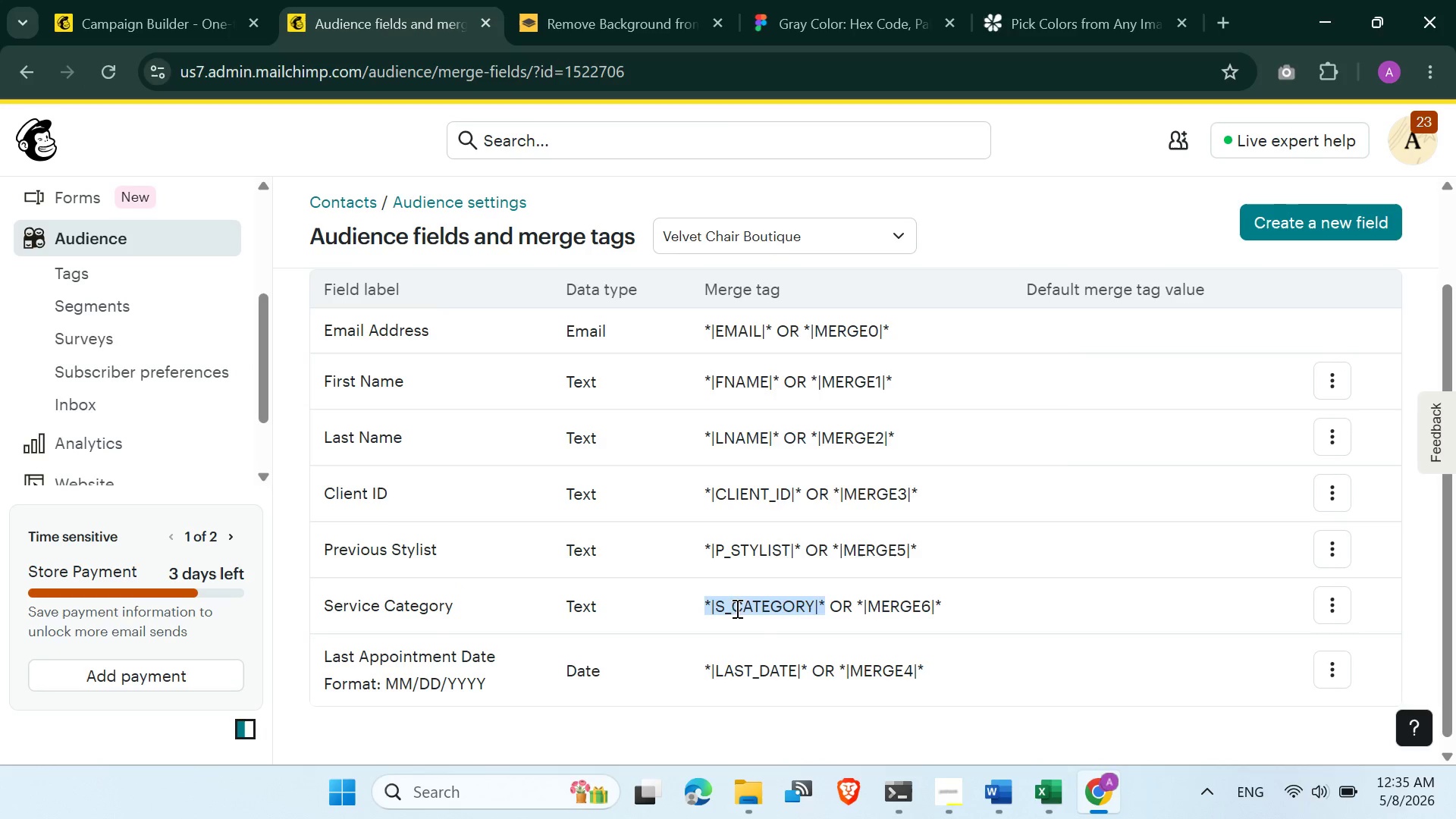 
right_click([736, 608])
 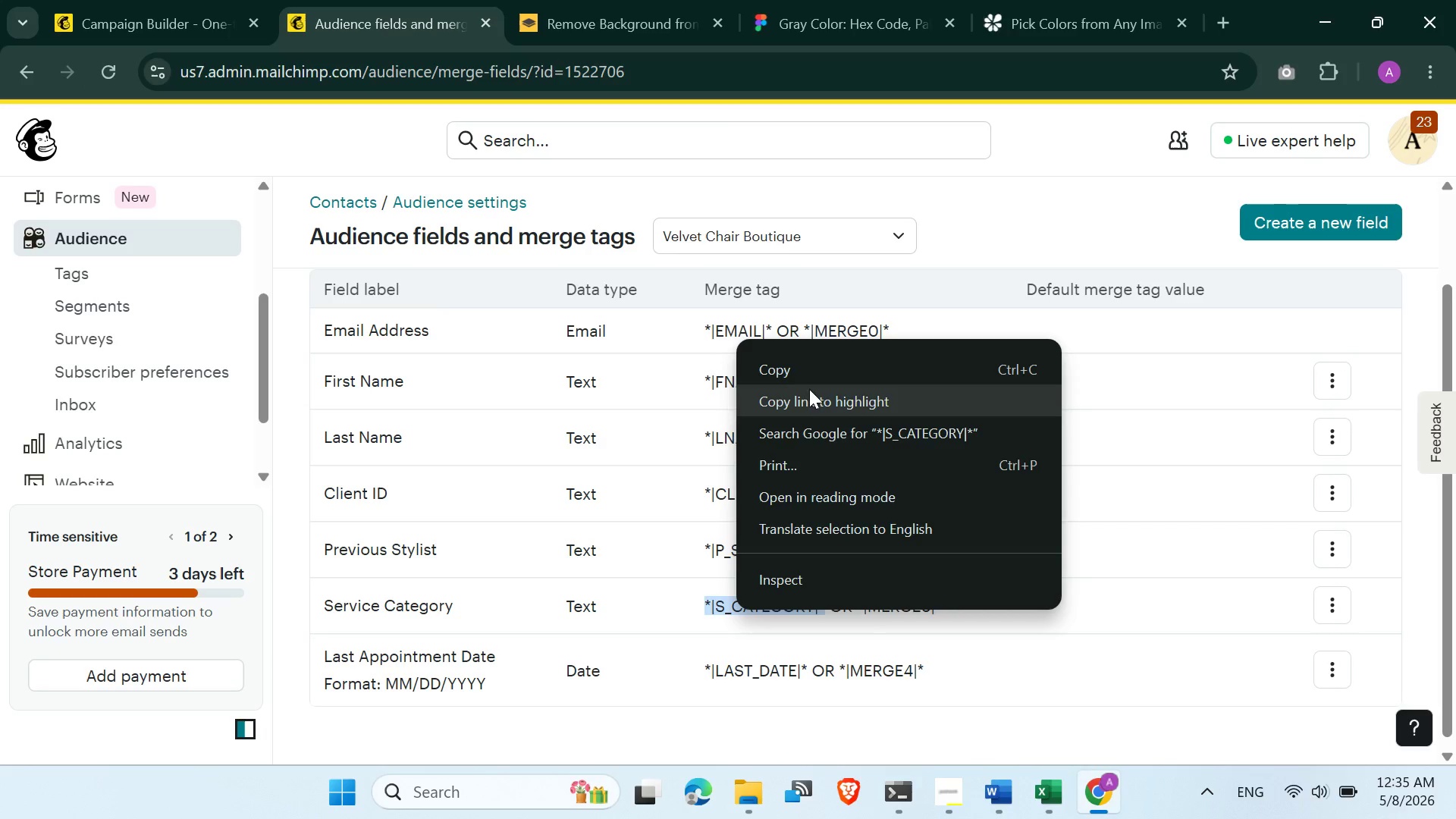 
left_click([811, 375])
 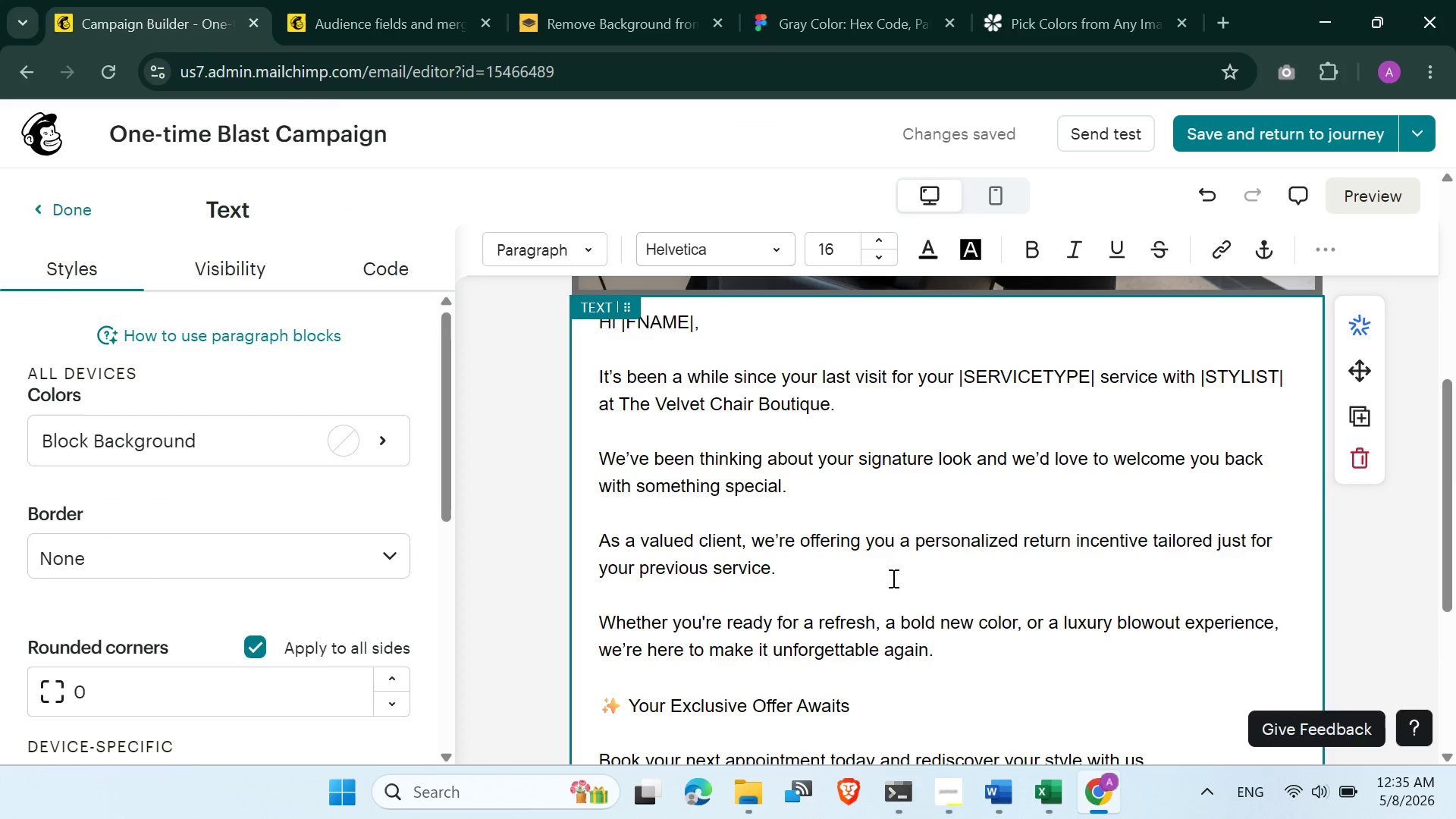 
left_click_drag(start_coordinate=[959, 375], to_coordinate=[1032, 379])
 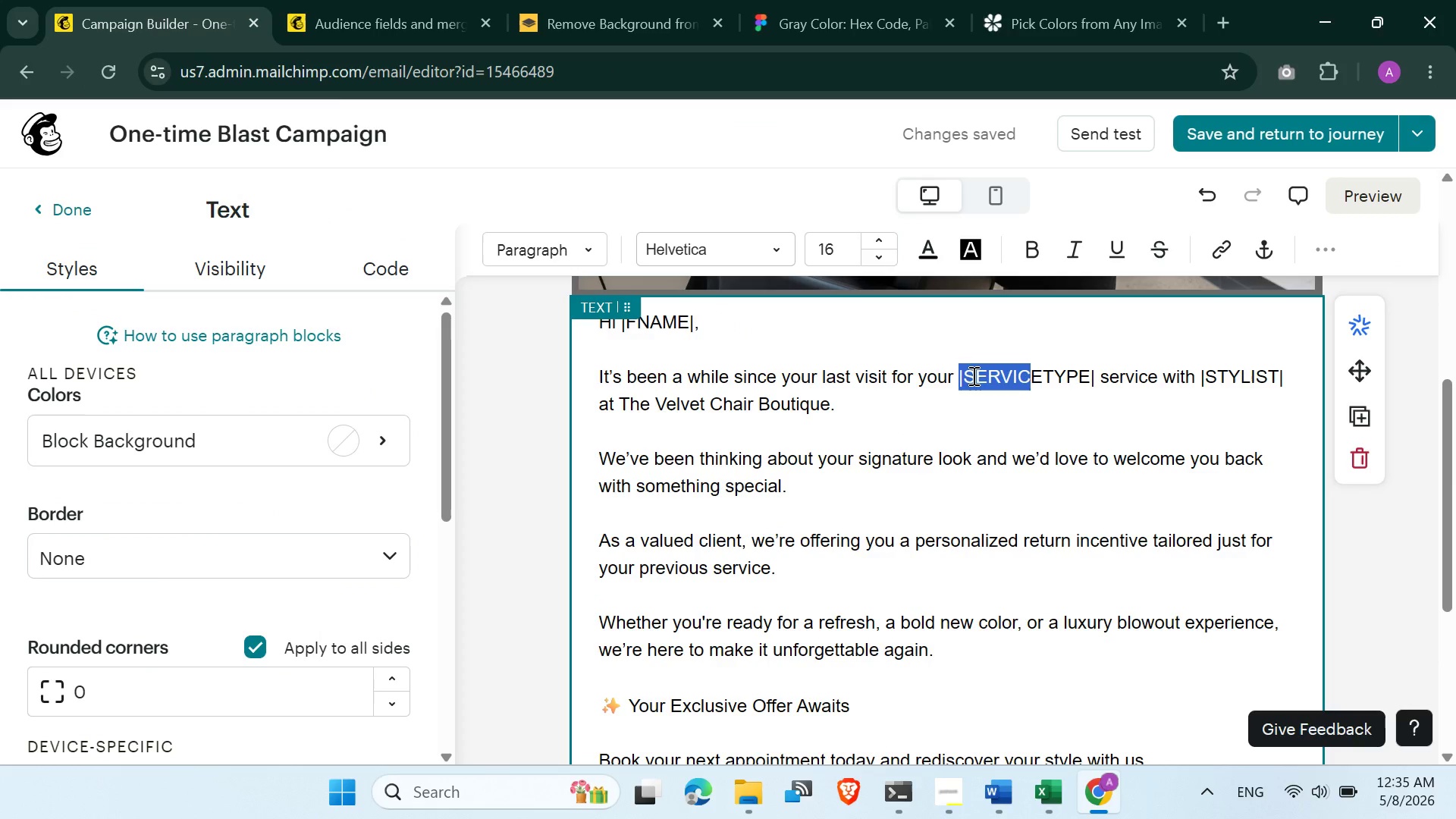 
left_click([972, 375])
 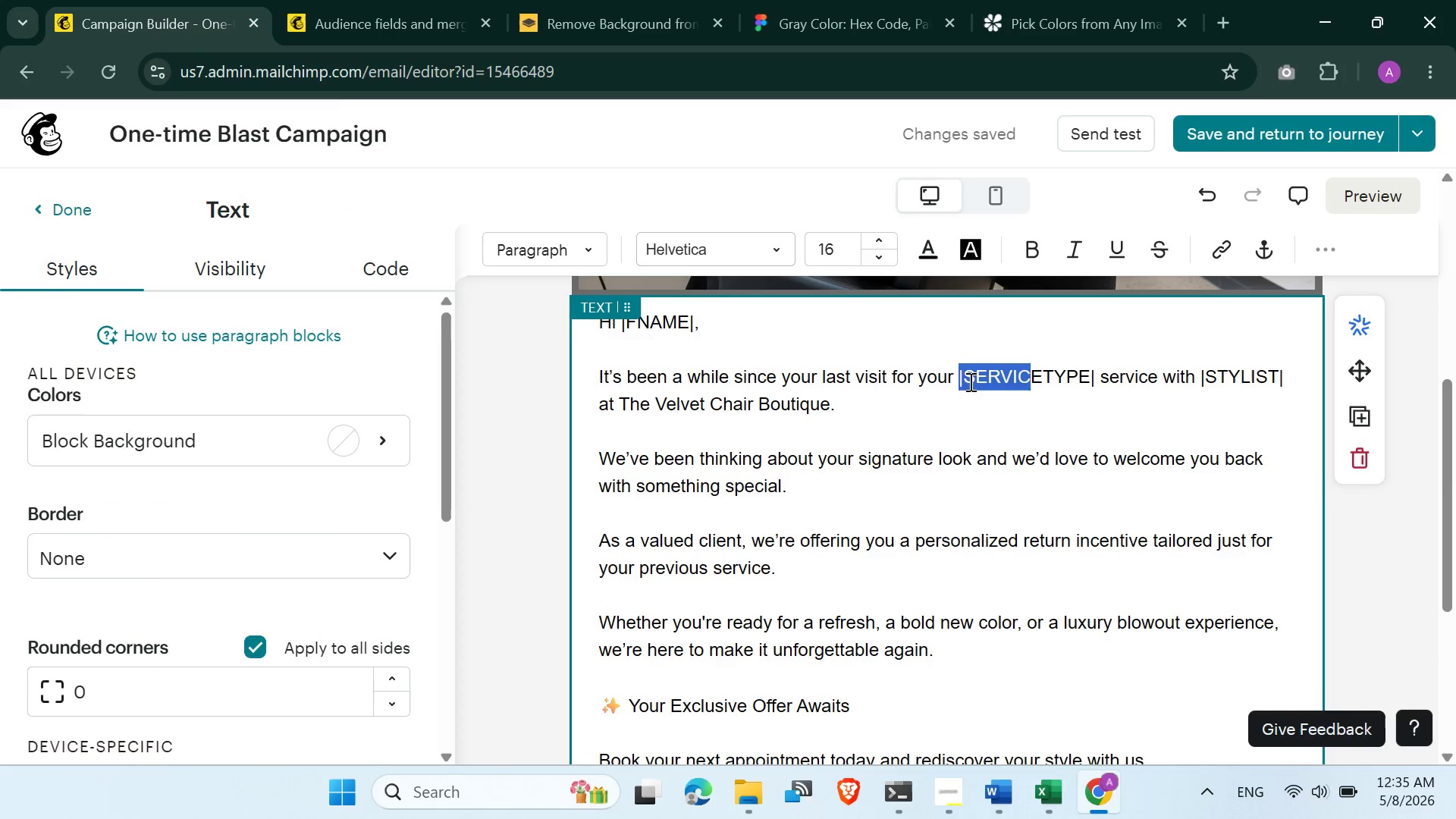 
left_click([969, 381])
 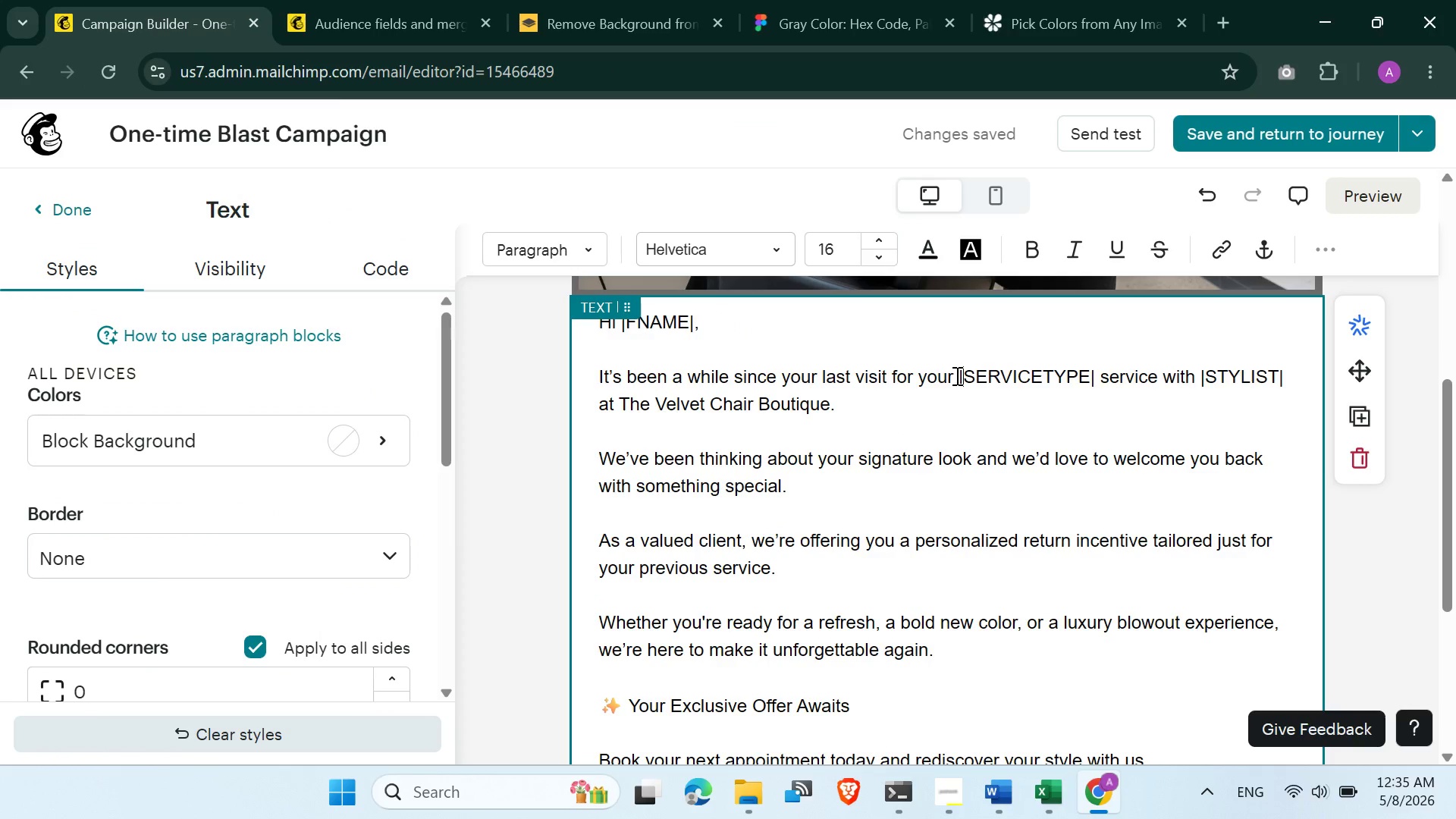 
left_click_drag(start_coordinate=[956, 375], to_coordinate=[1097, 376])
 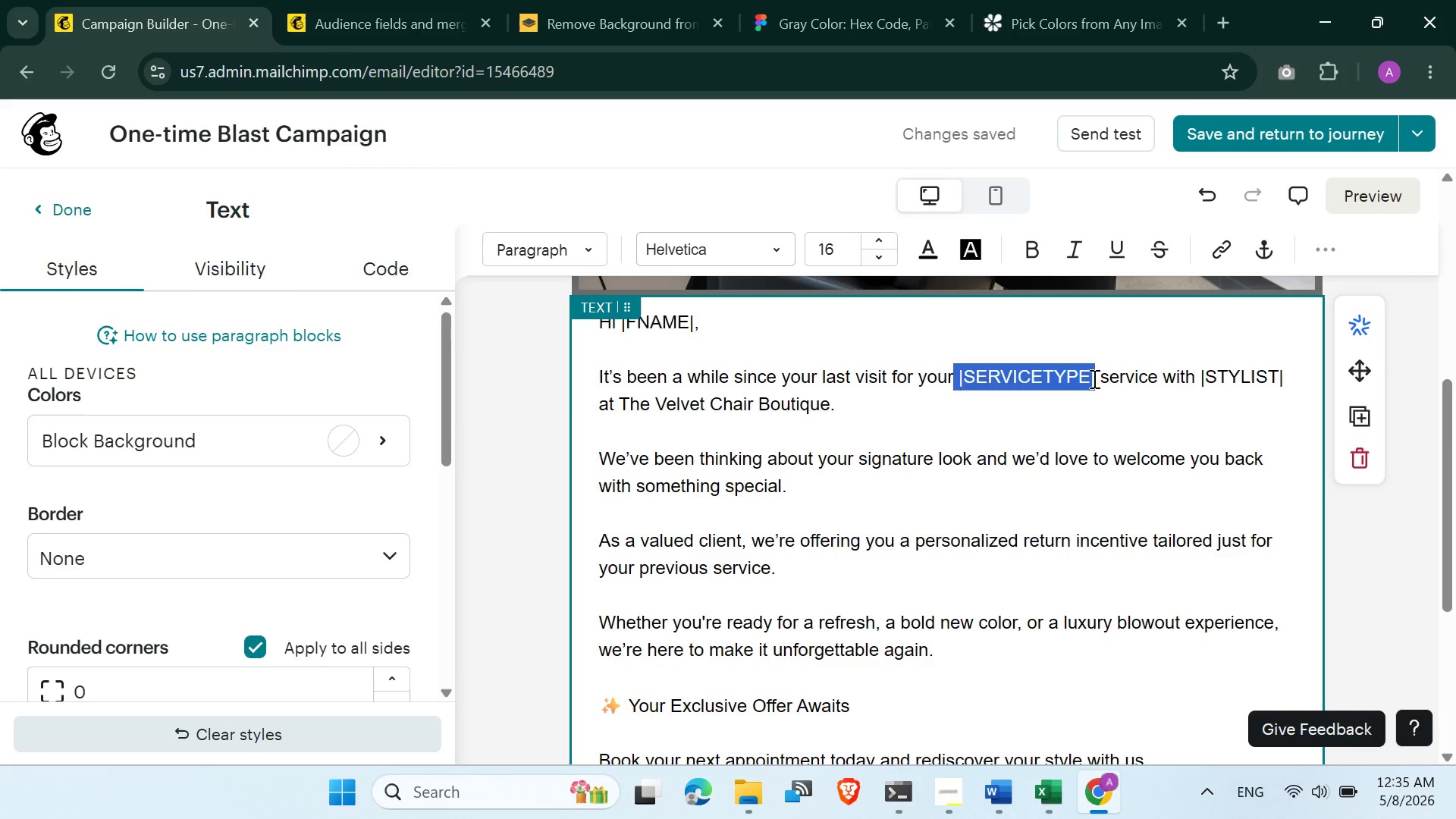 
key(Space)
 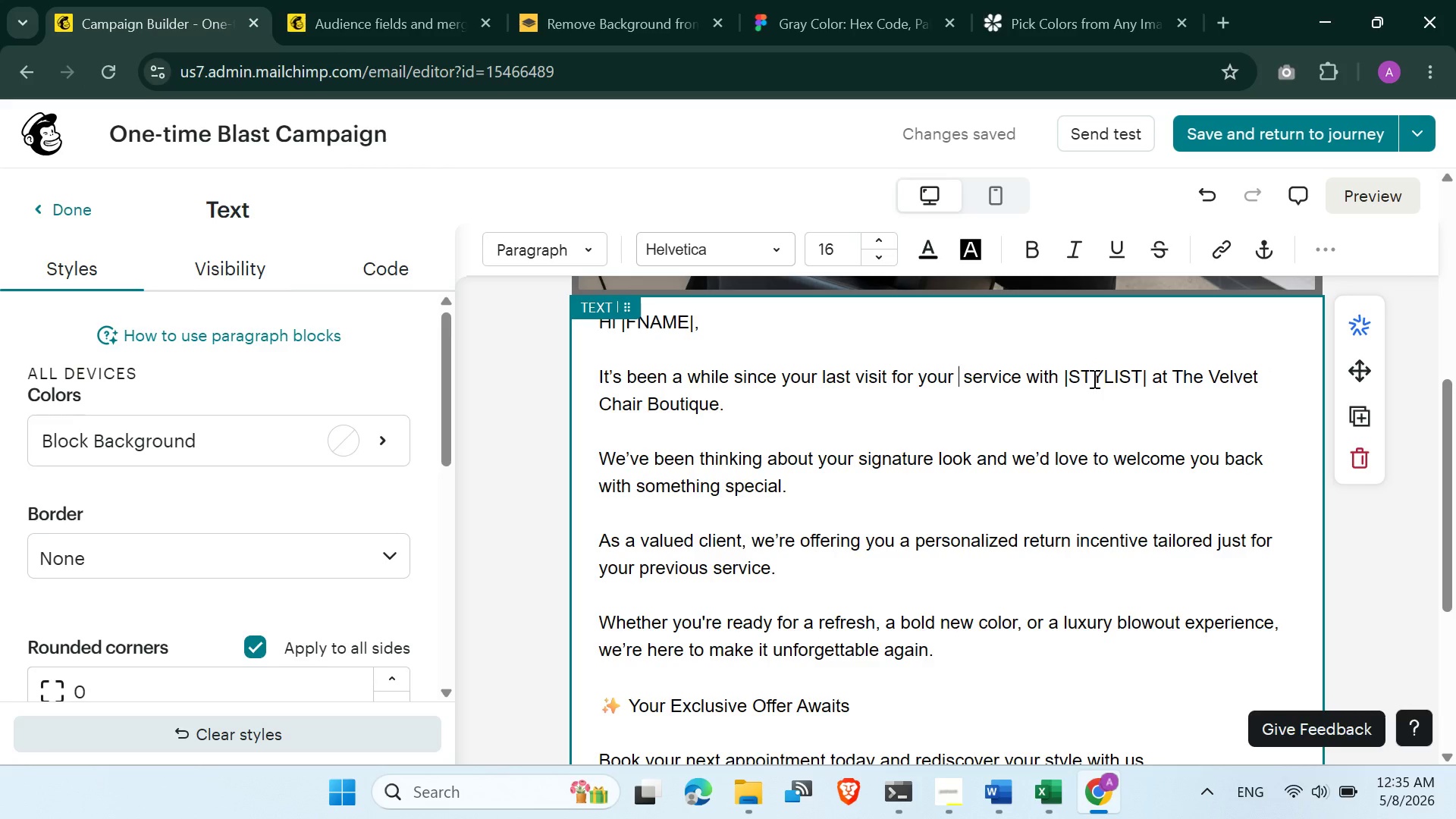 
key(Control+V)
 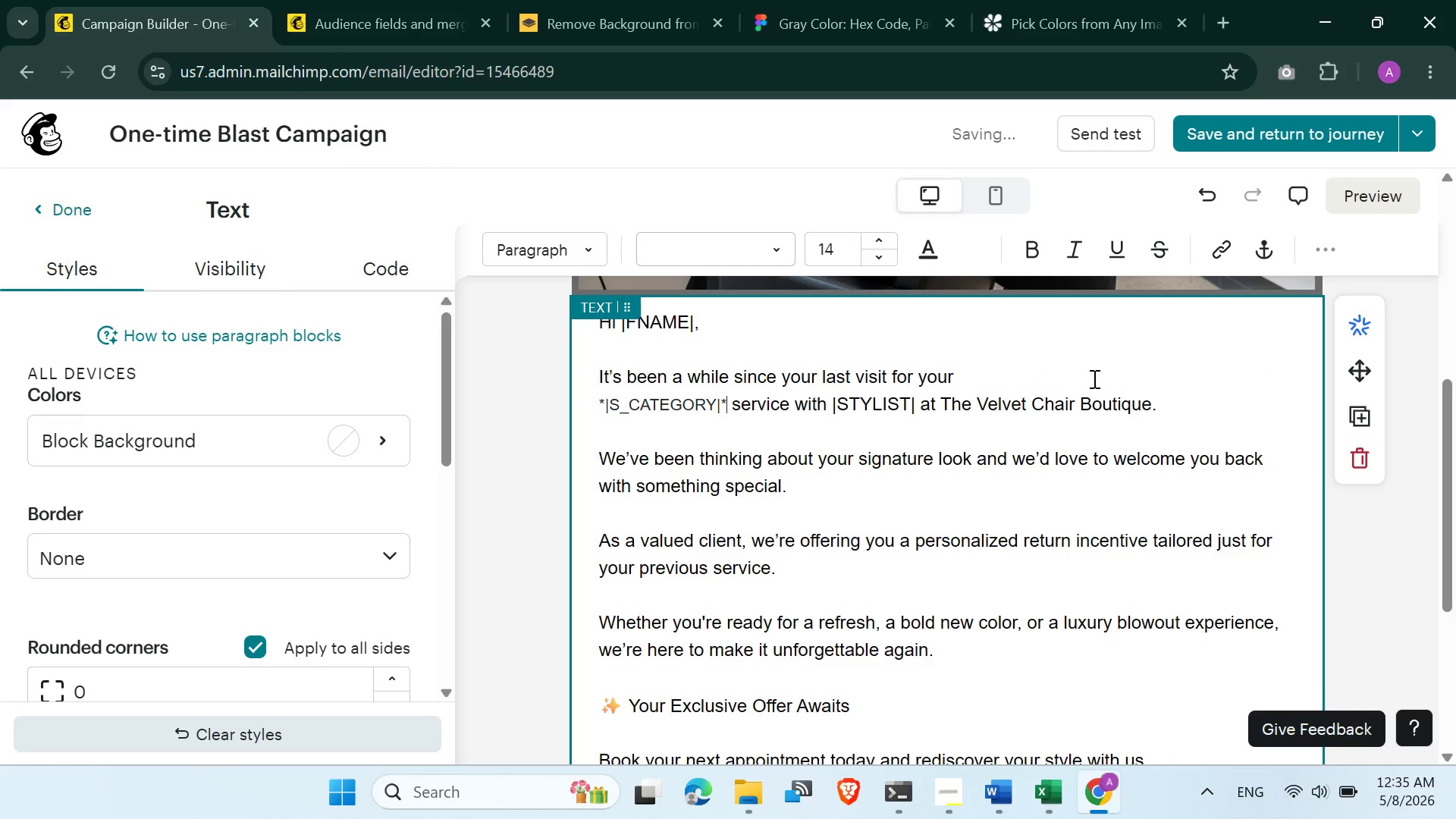 
left_click([1093, 378])
 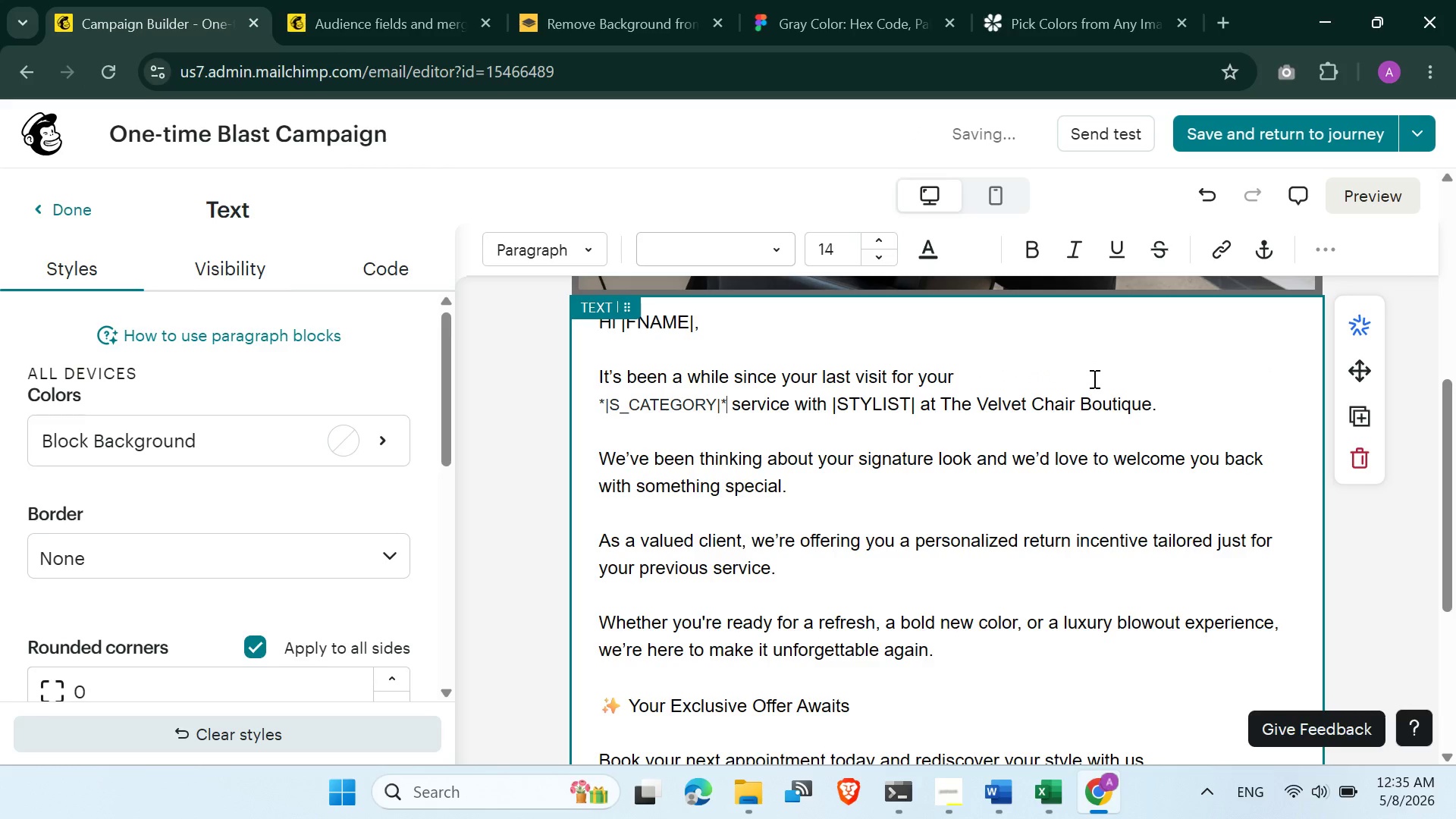 
key(Space)
 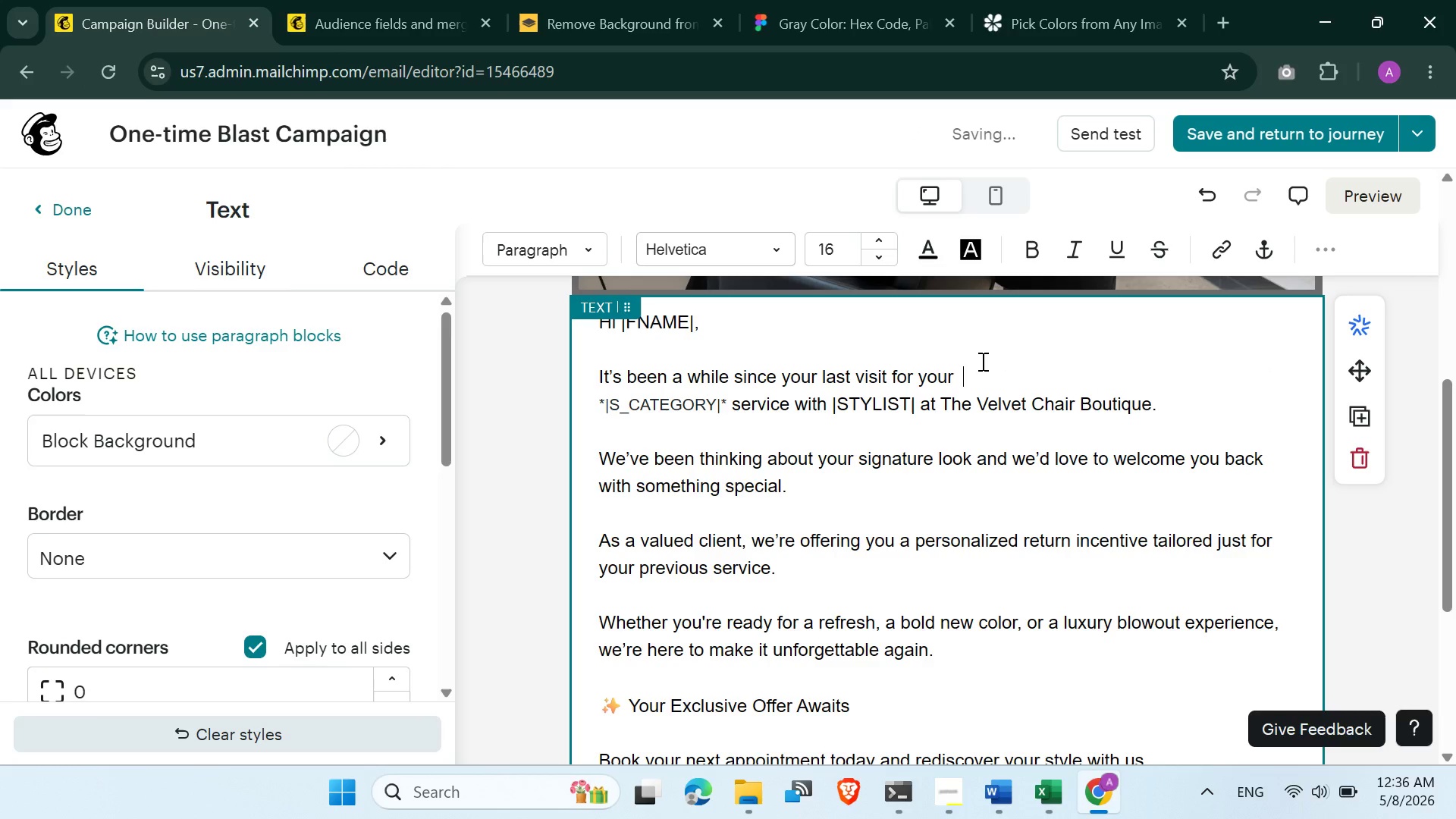 
key(Delete)
 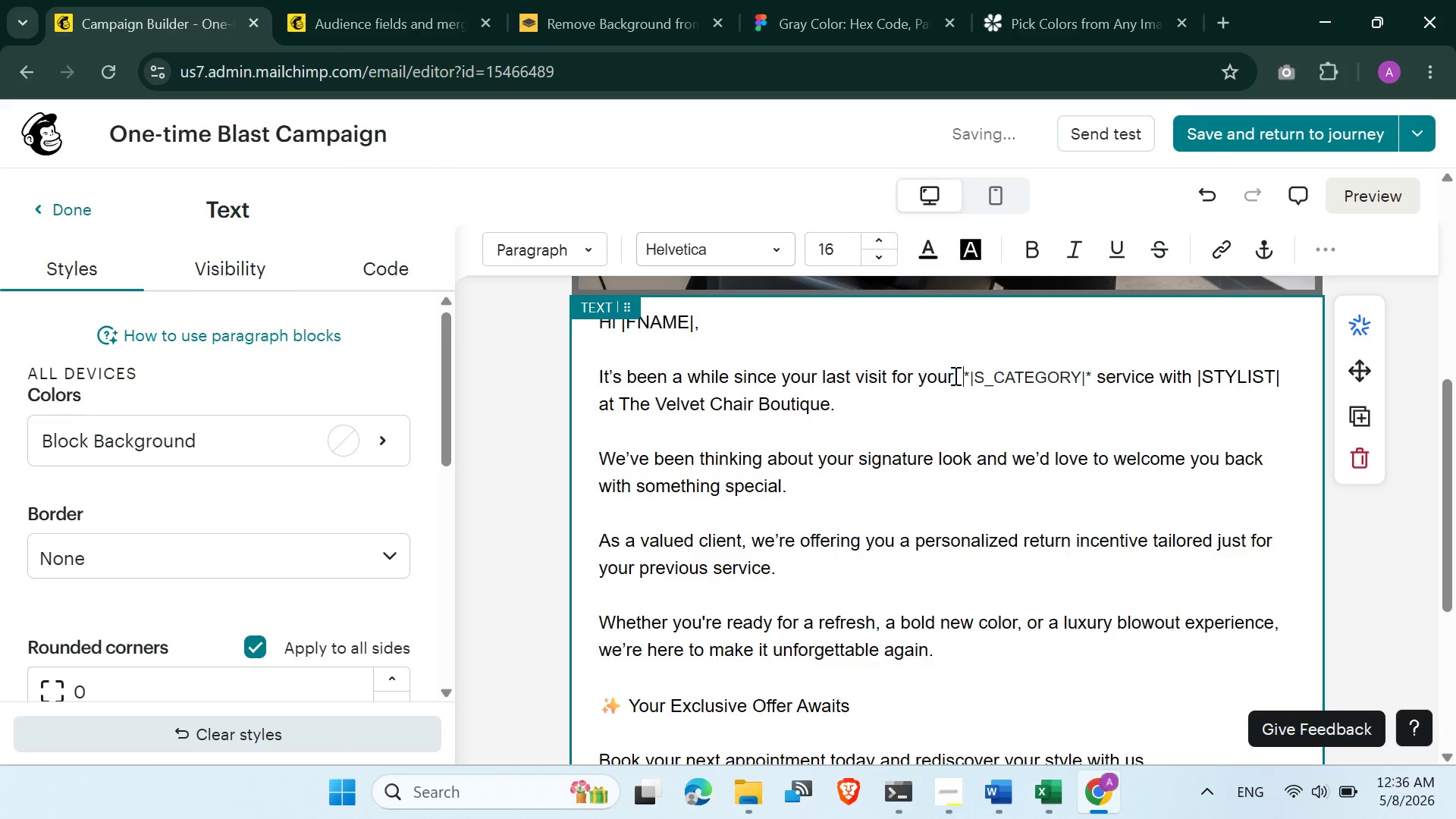 
left_click([960, 372])
 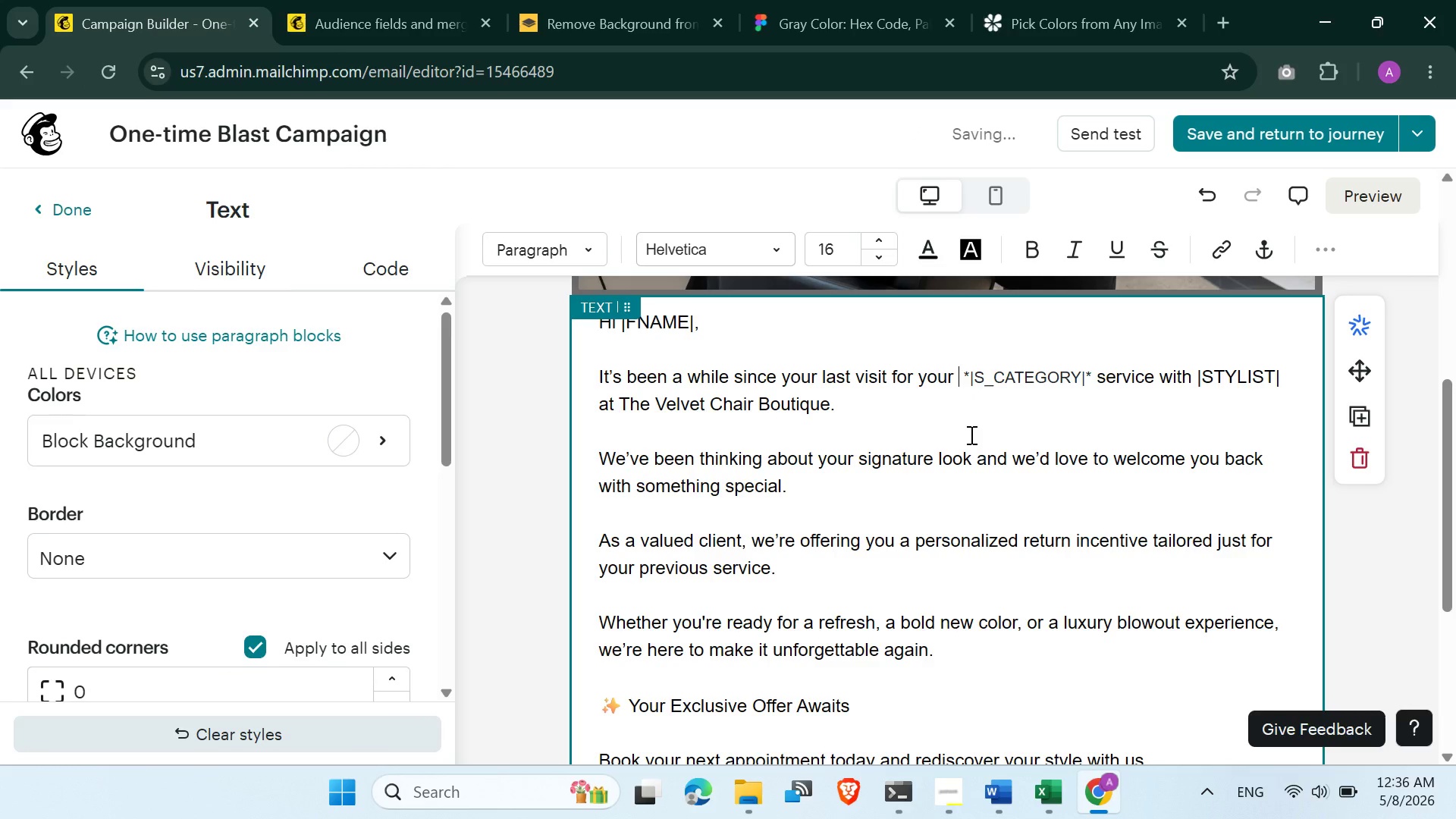 
key(Backspace)
 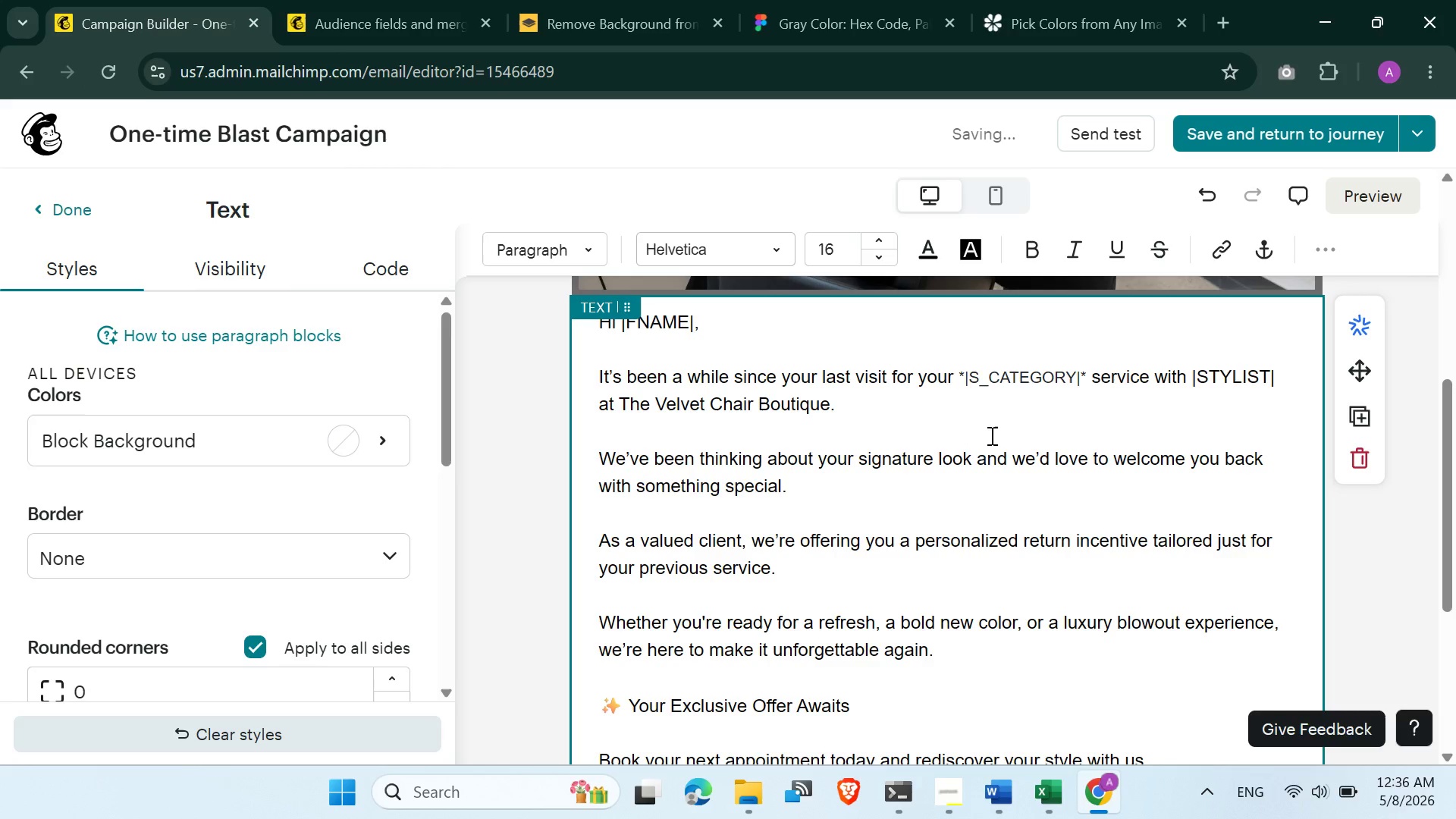 
left_click([1134, 412])
 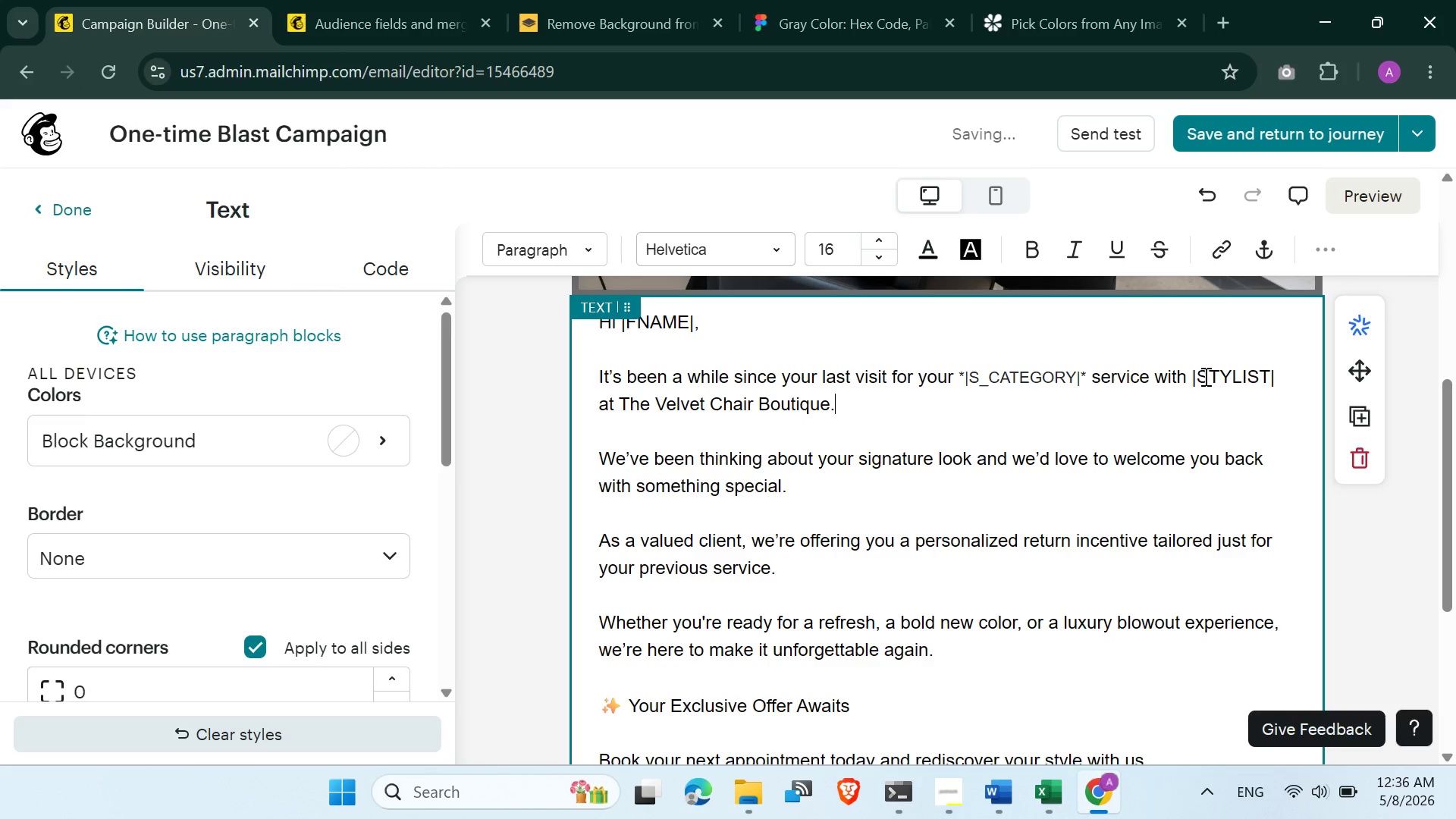 
left_click([1203, 373])
 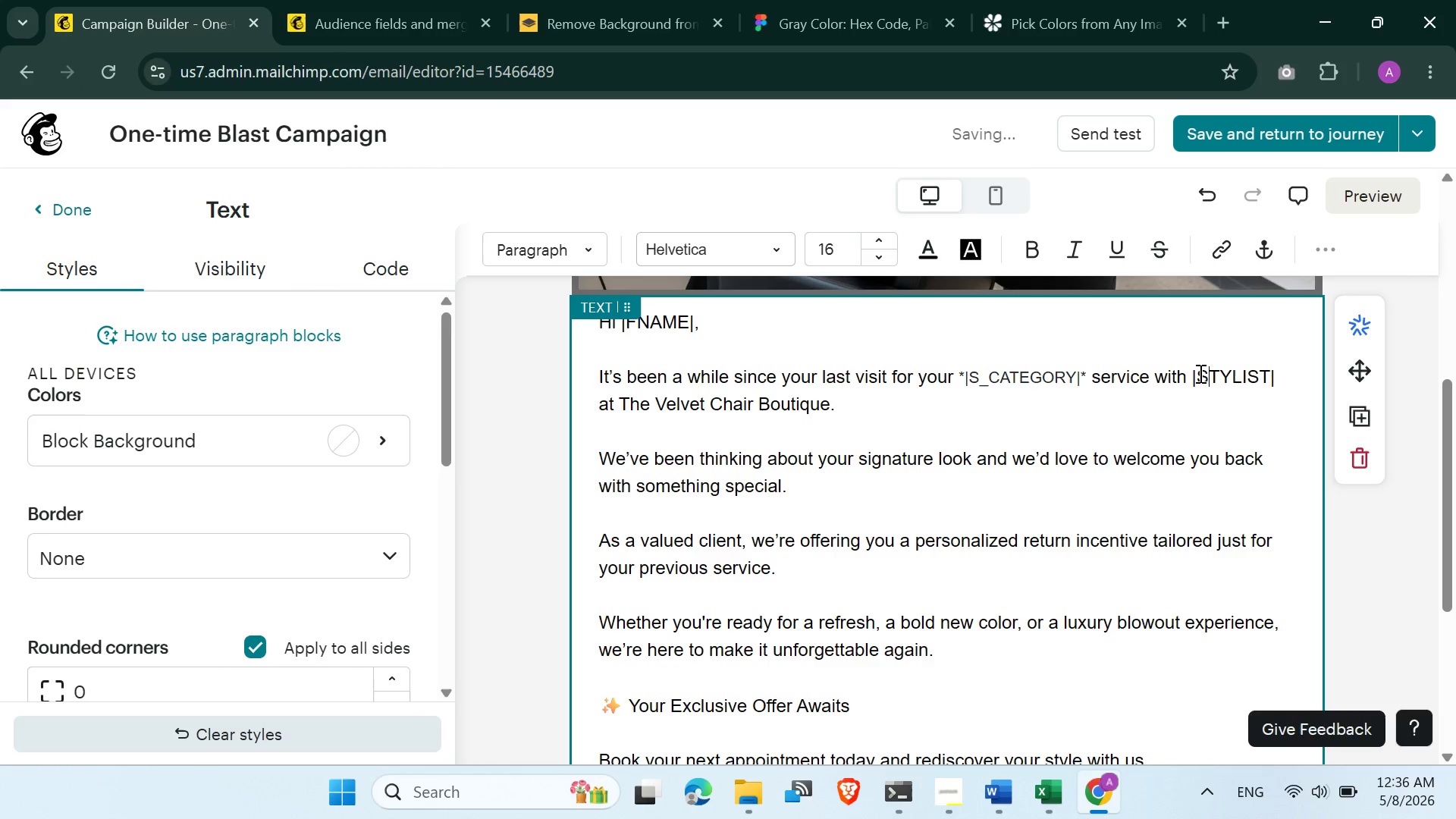 
left_click([1197, 372])
 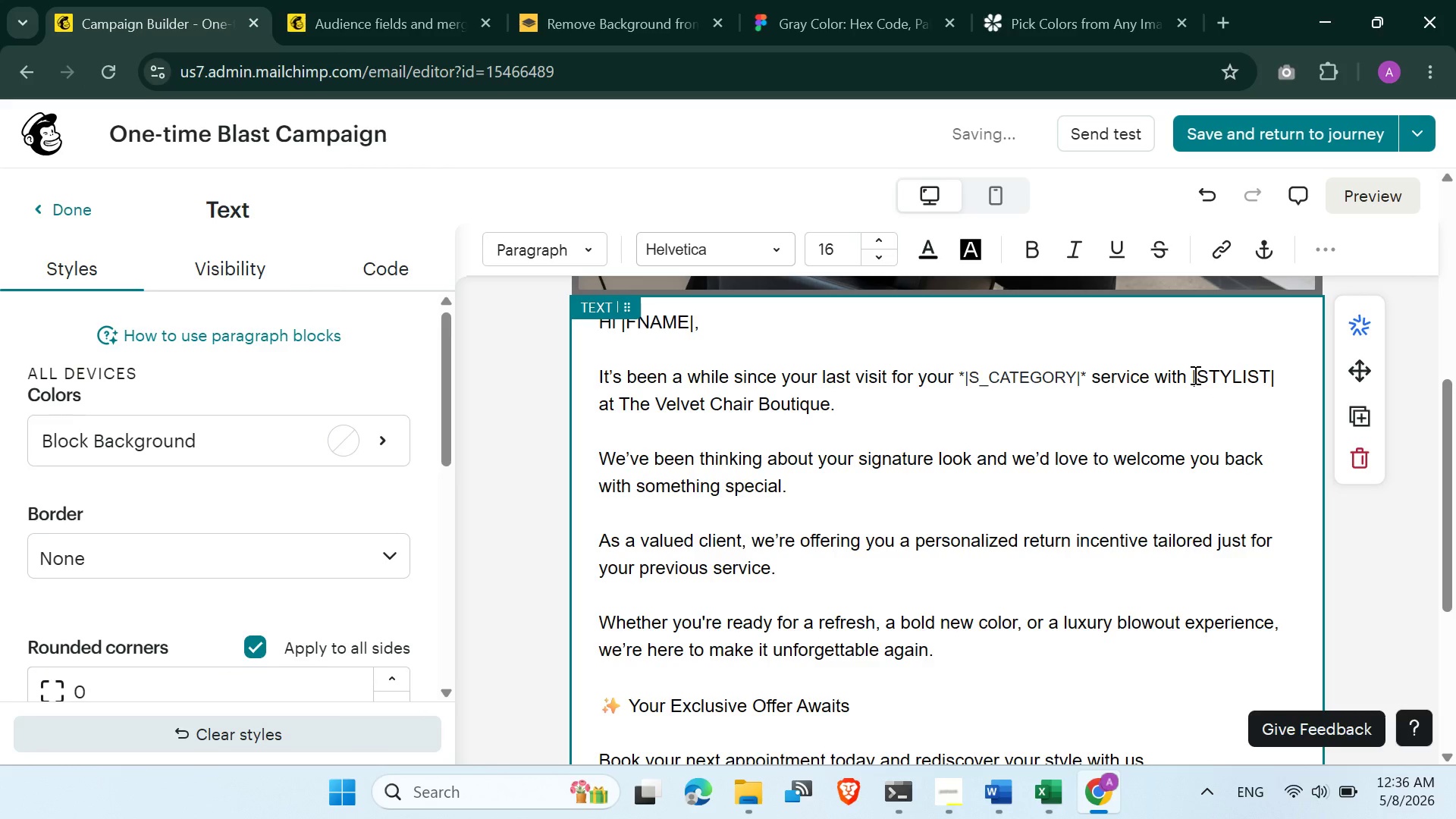 
key(Shift+P)
 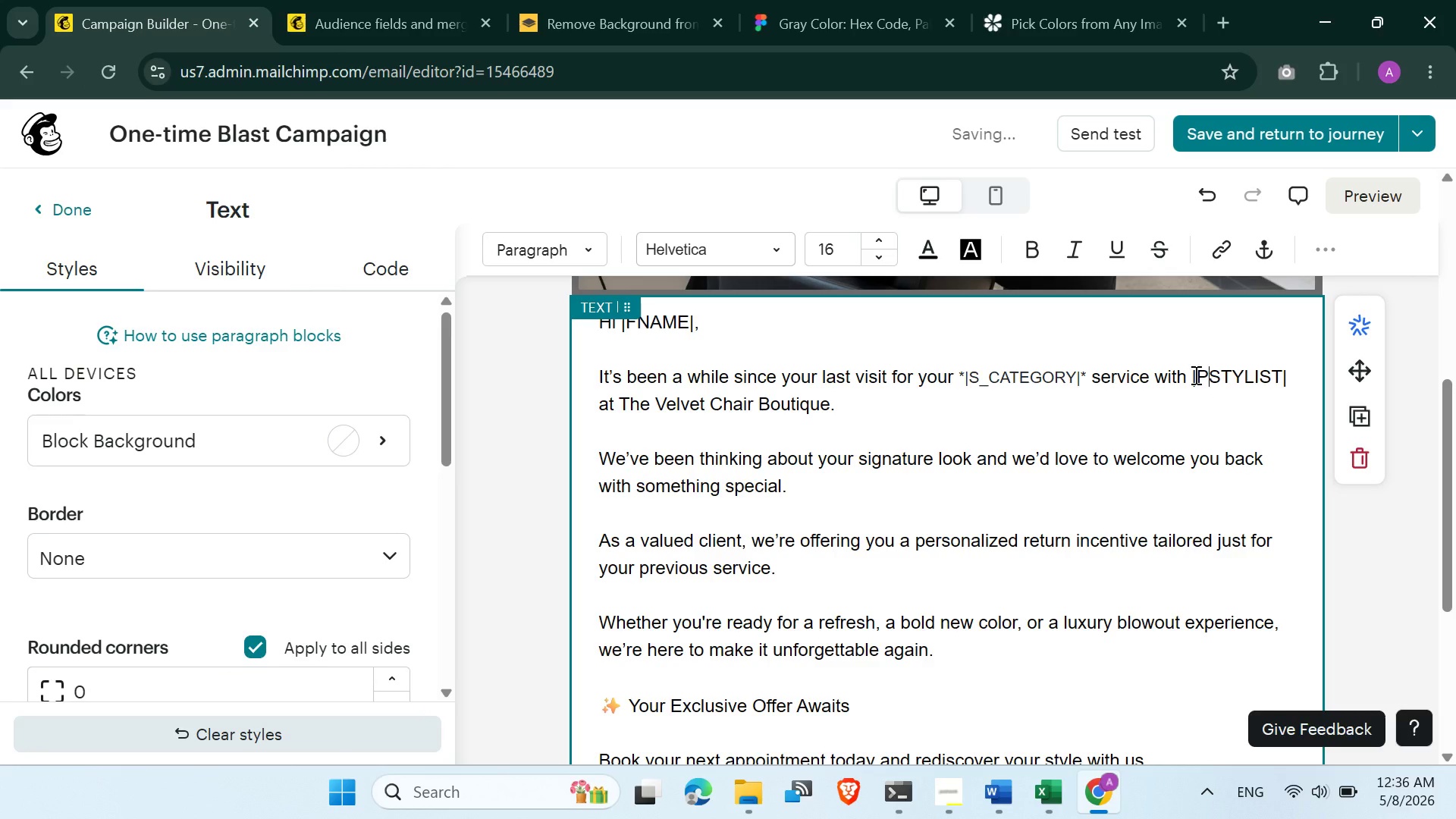 
key(Shift+Minus)
 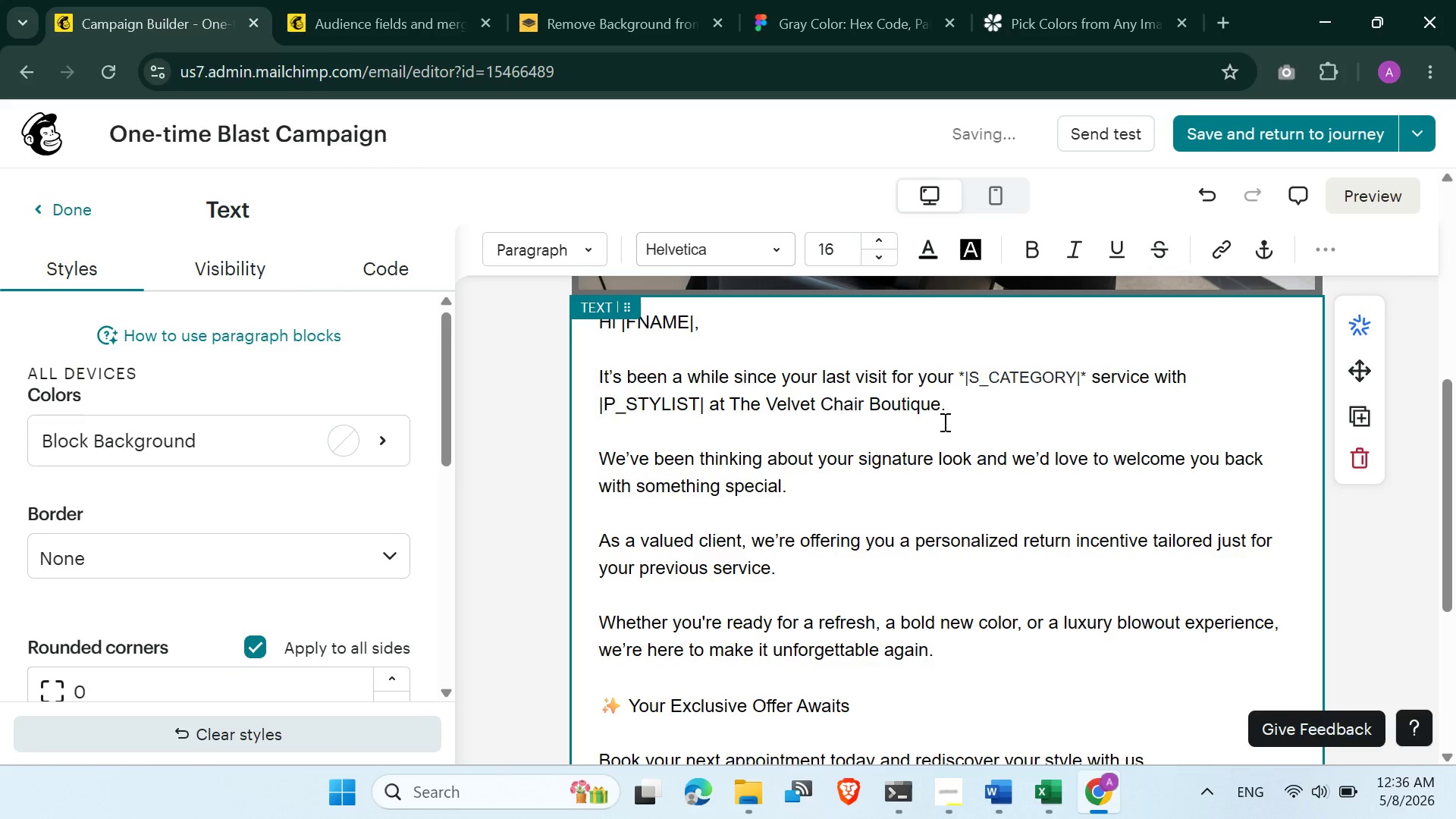 
double_click([970, 400])
 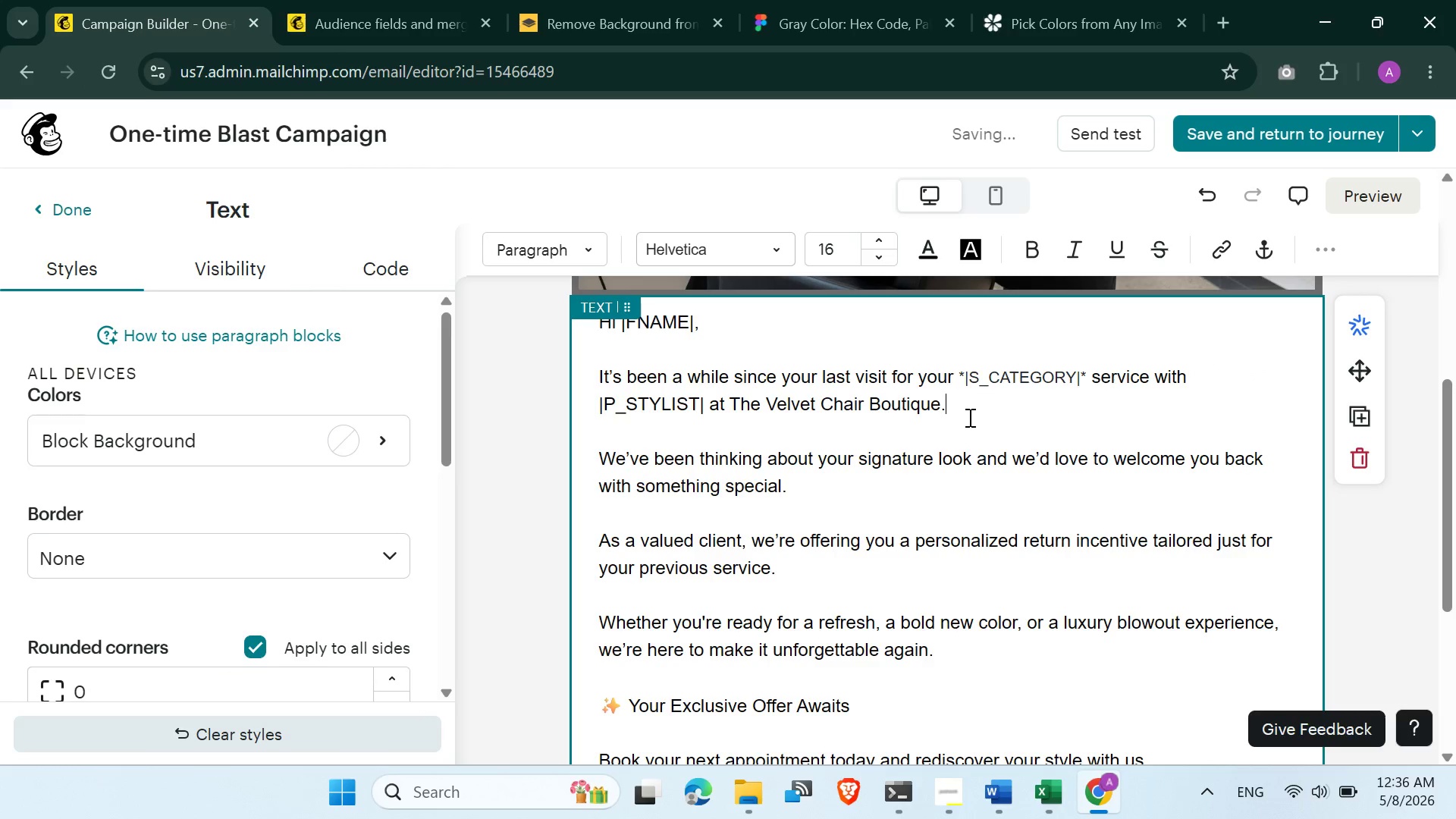 
scroll: coordinate [968, 419], scroll_direction: down, amount: 1.0
 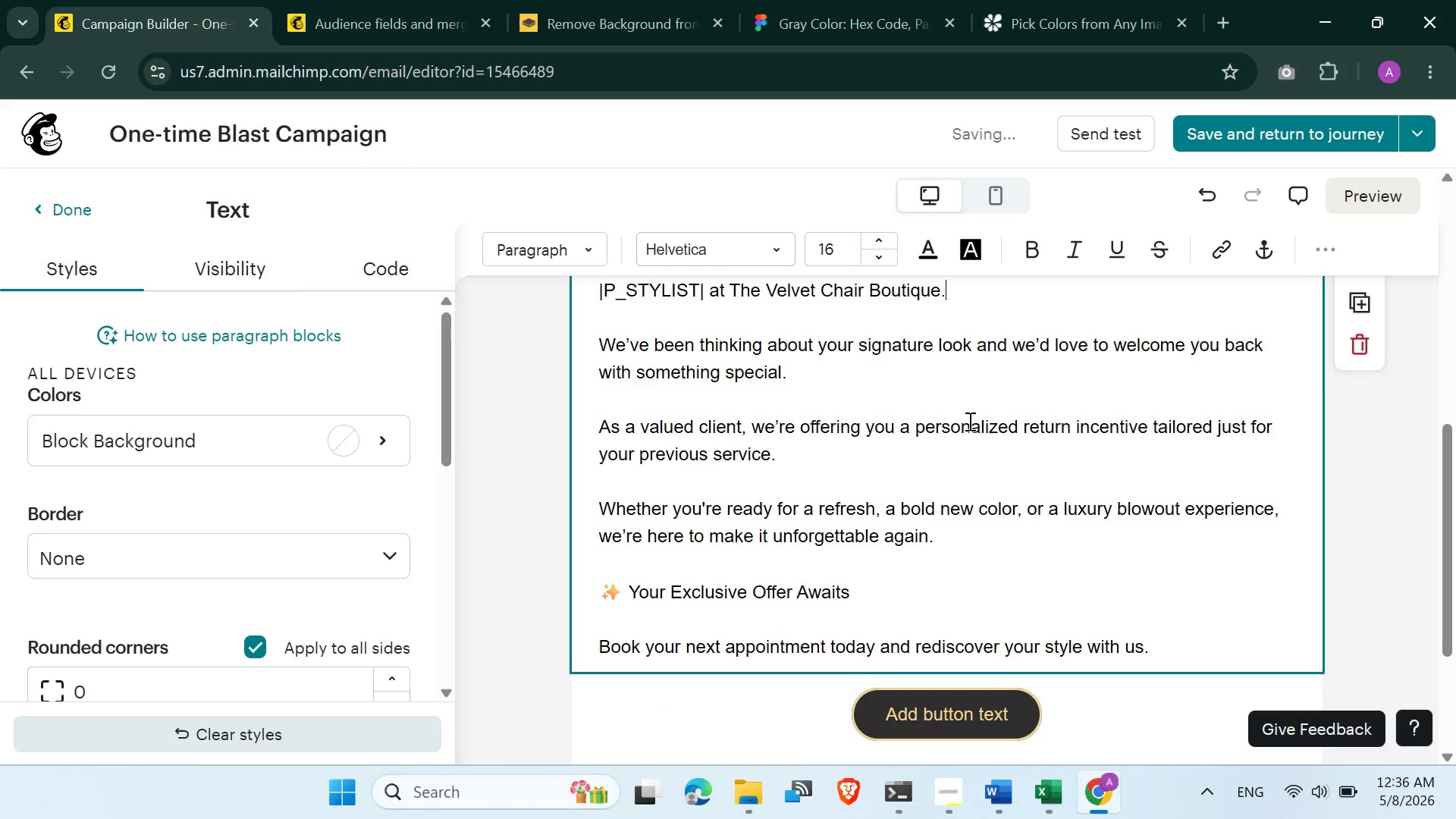 
scroll: coordinate [968, 421], scroll_direction: up, amount: 1.0
 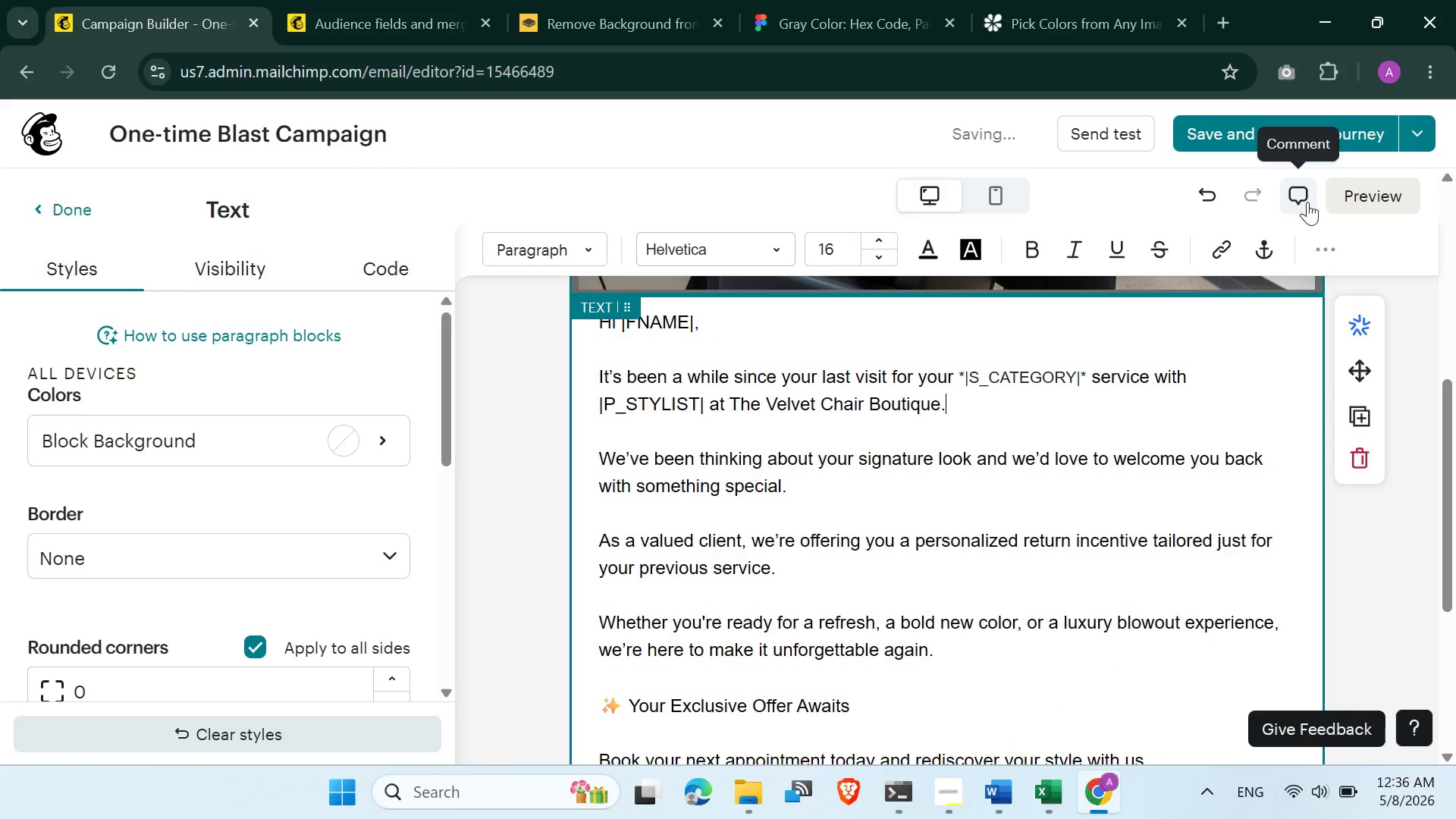 
left_click([1360, 203])
 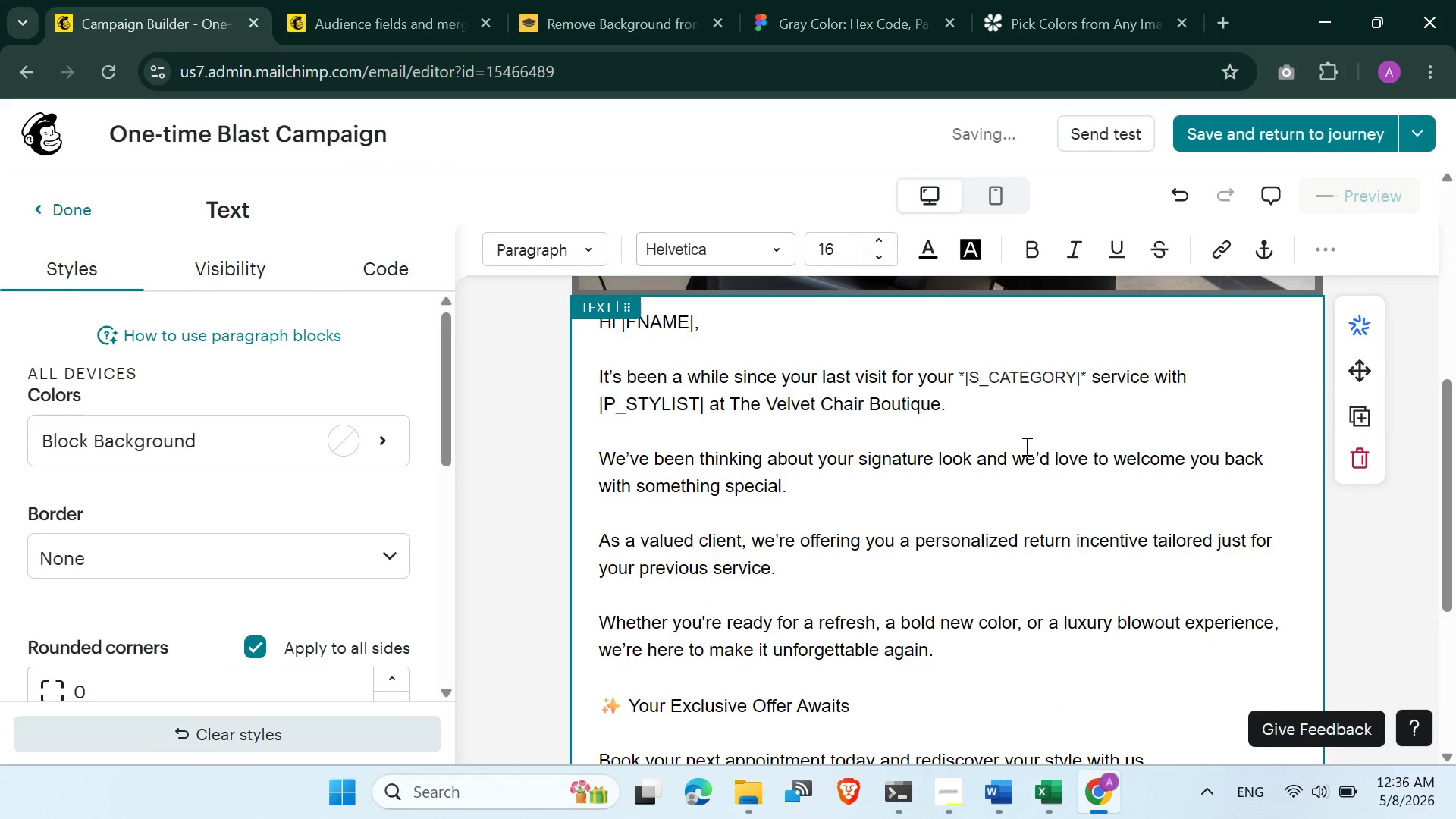 
wait(8.41)
 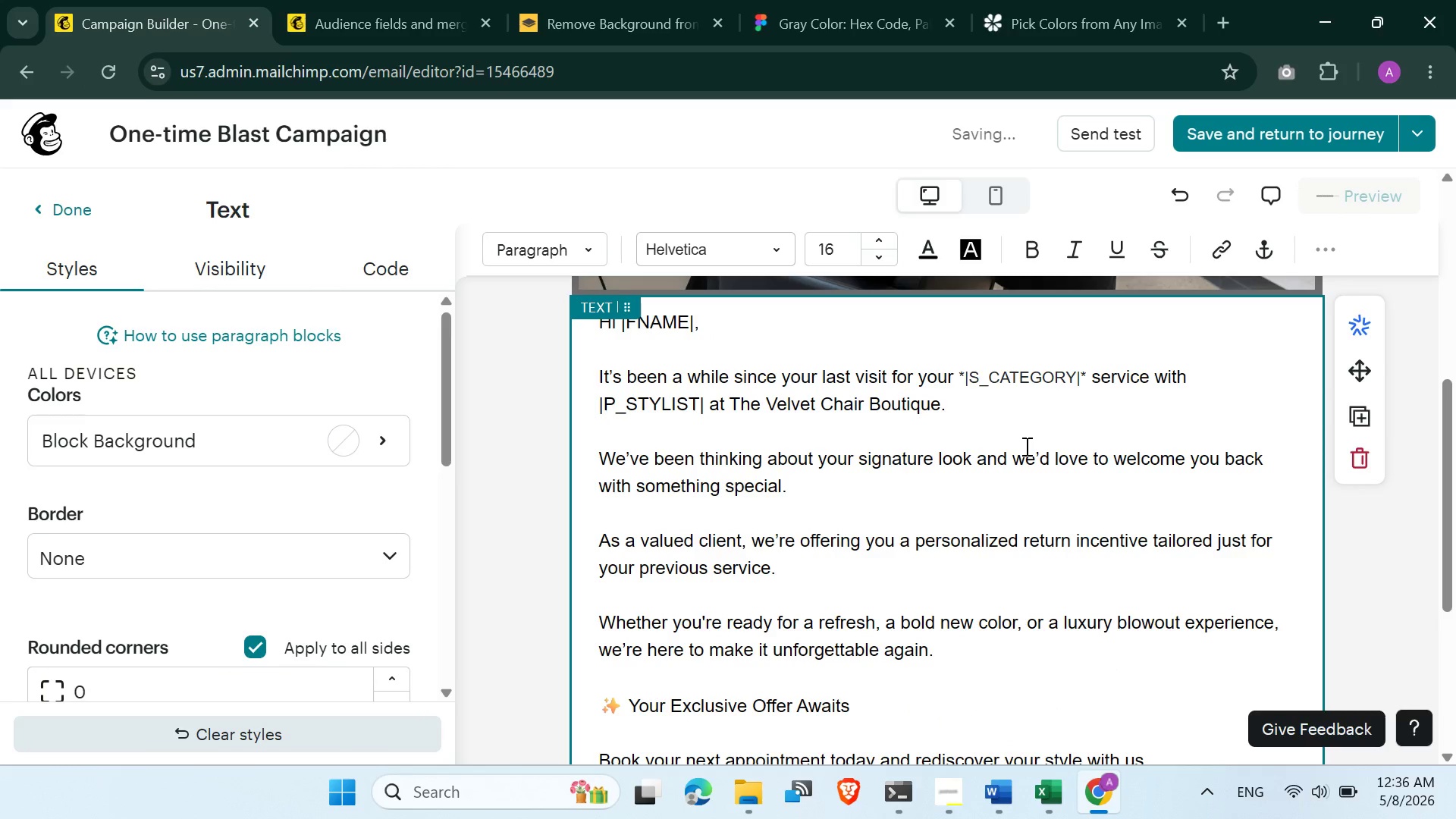 
scroll: coordinate [585, 482], scroll_direction: down, amount: 5.0
 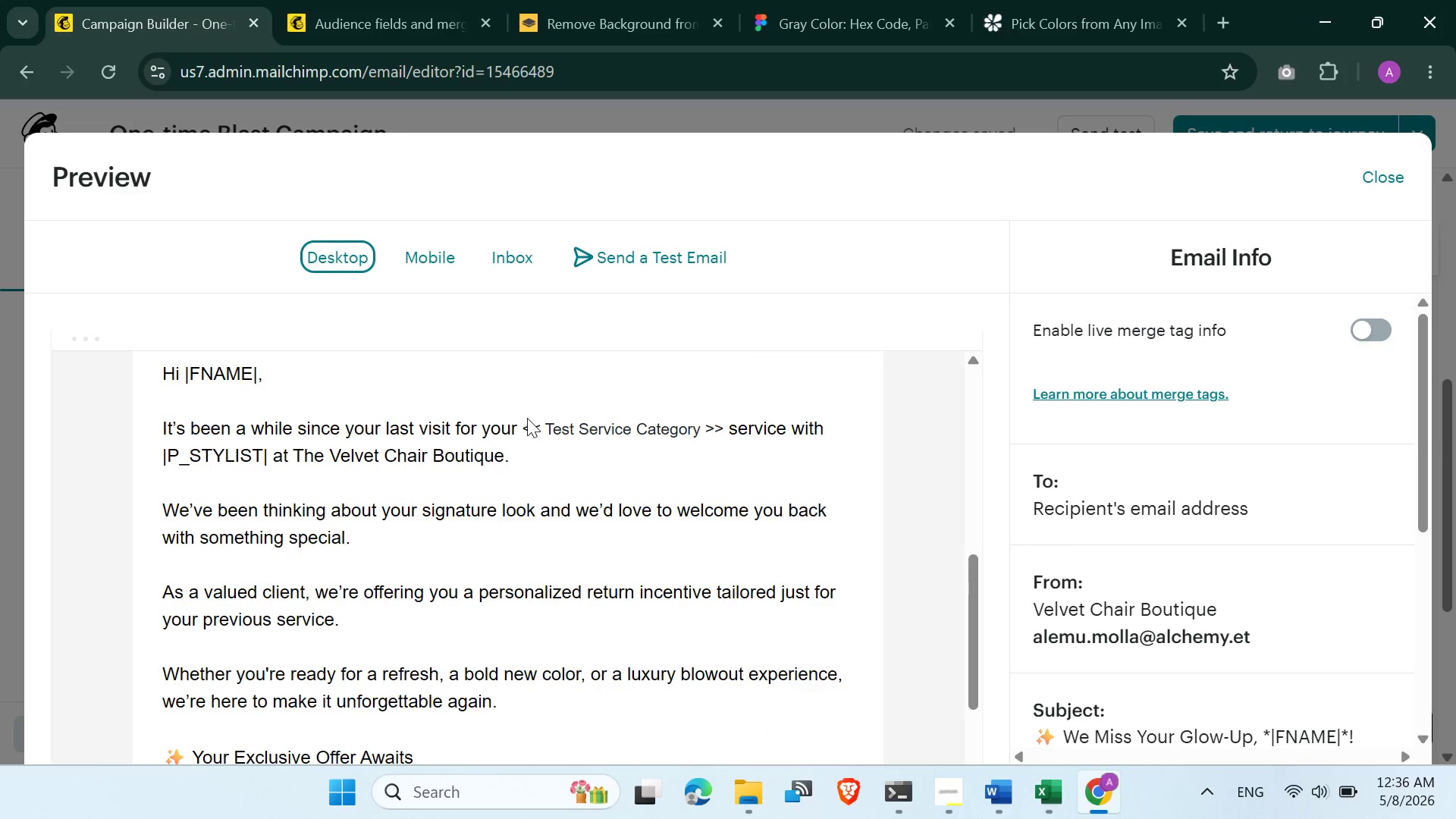 
left_click_drag(start_coordinate=[522, 431], to_coordinate=[720, 430])
 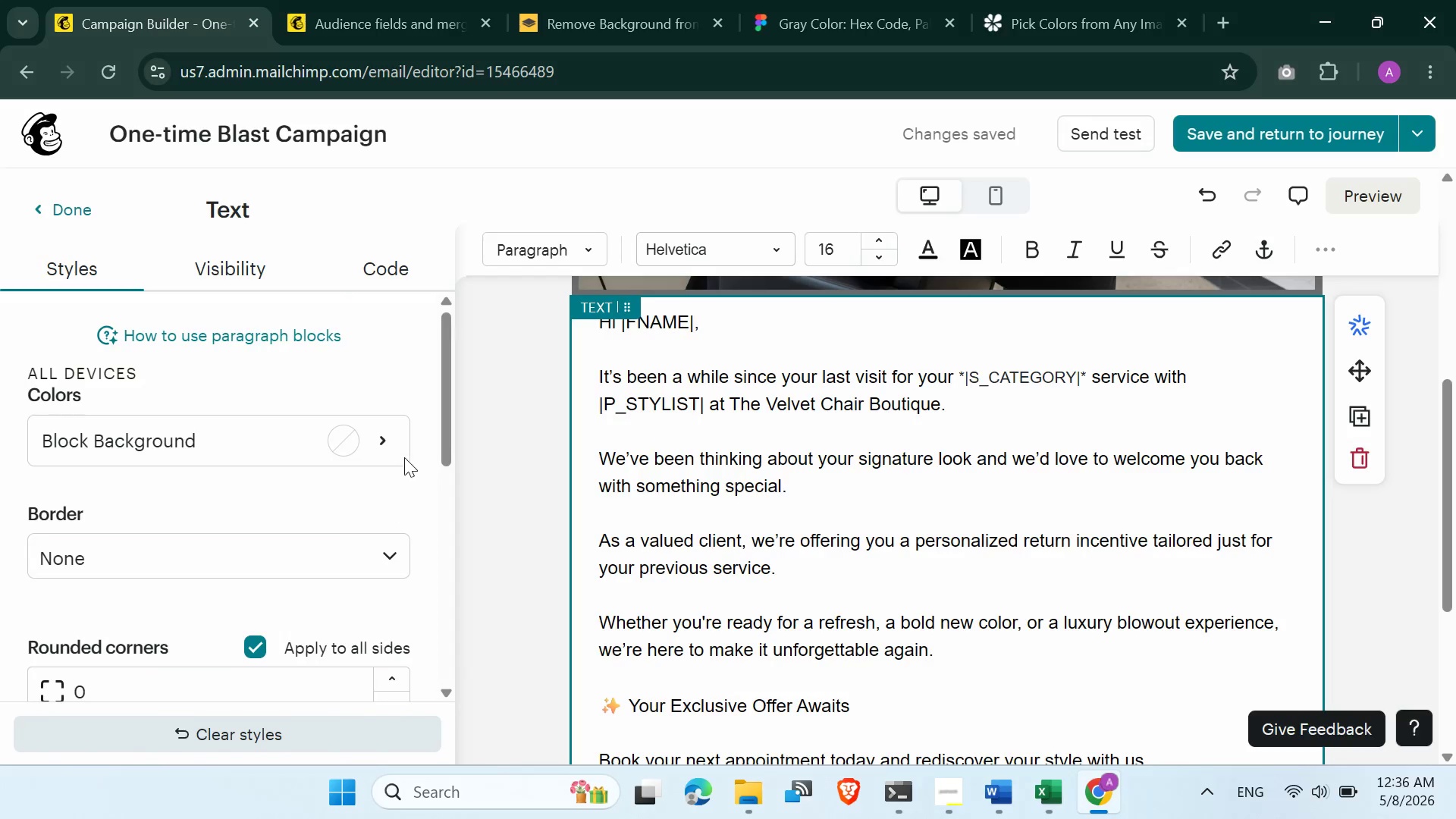 
left_click([654, 372])
 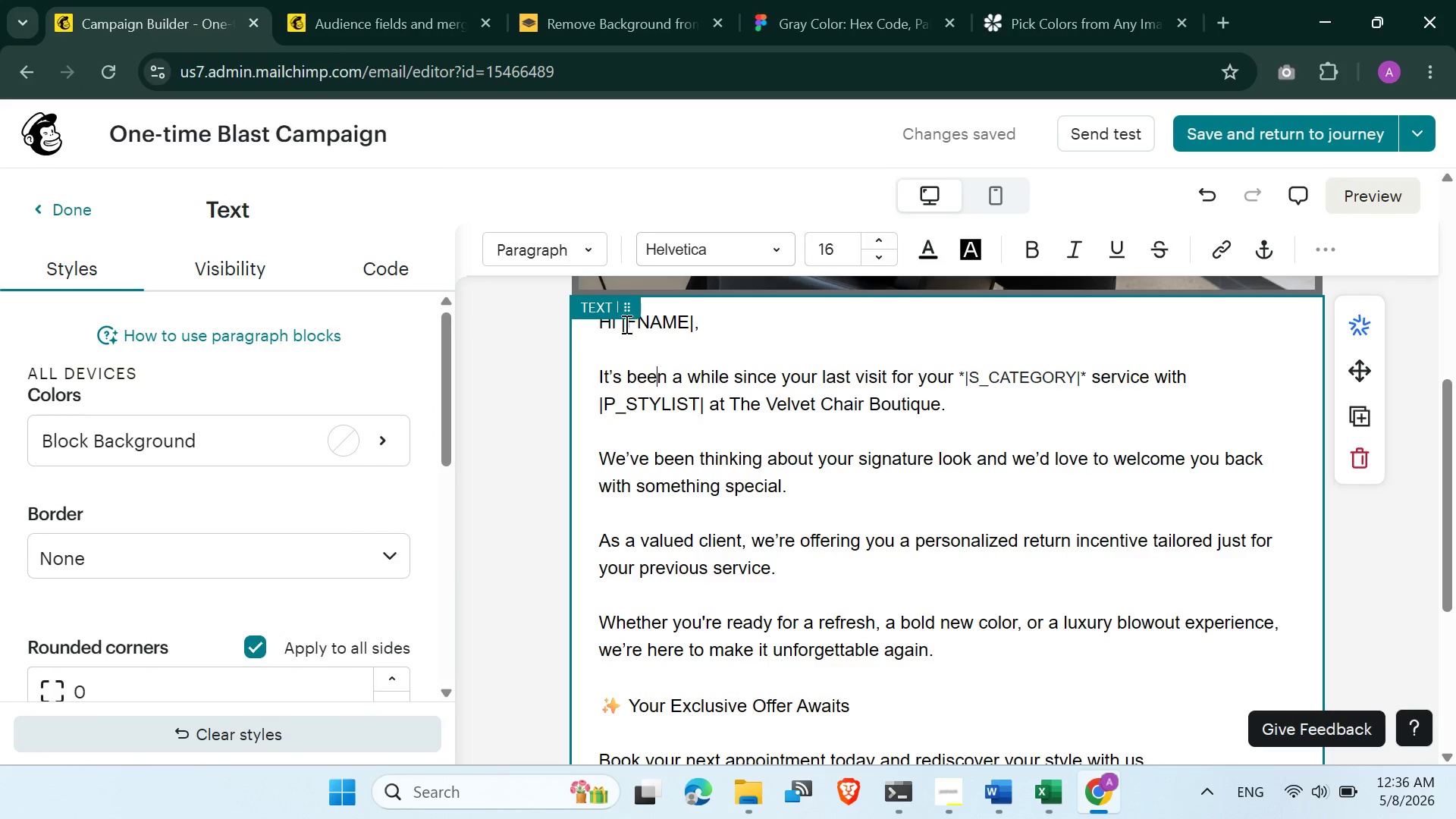 
left_click([623, 322])
 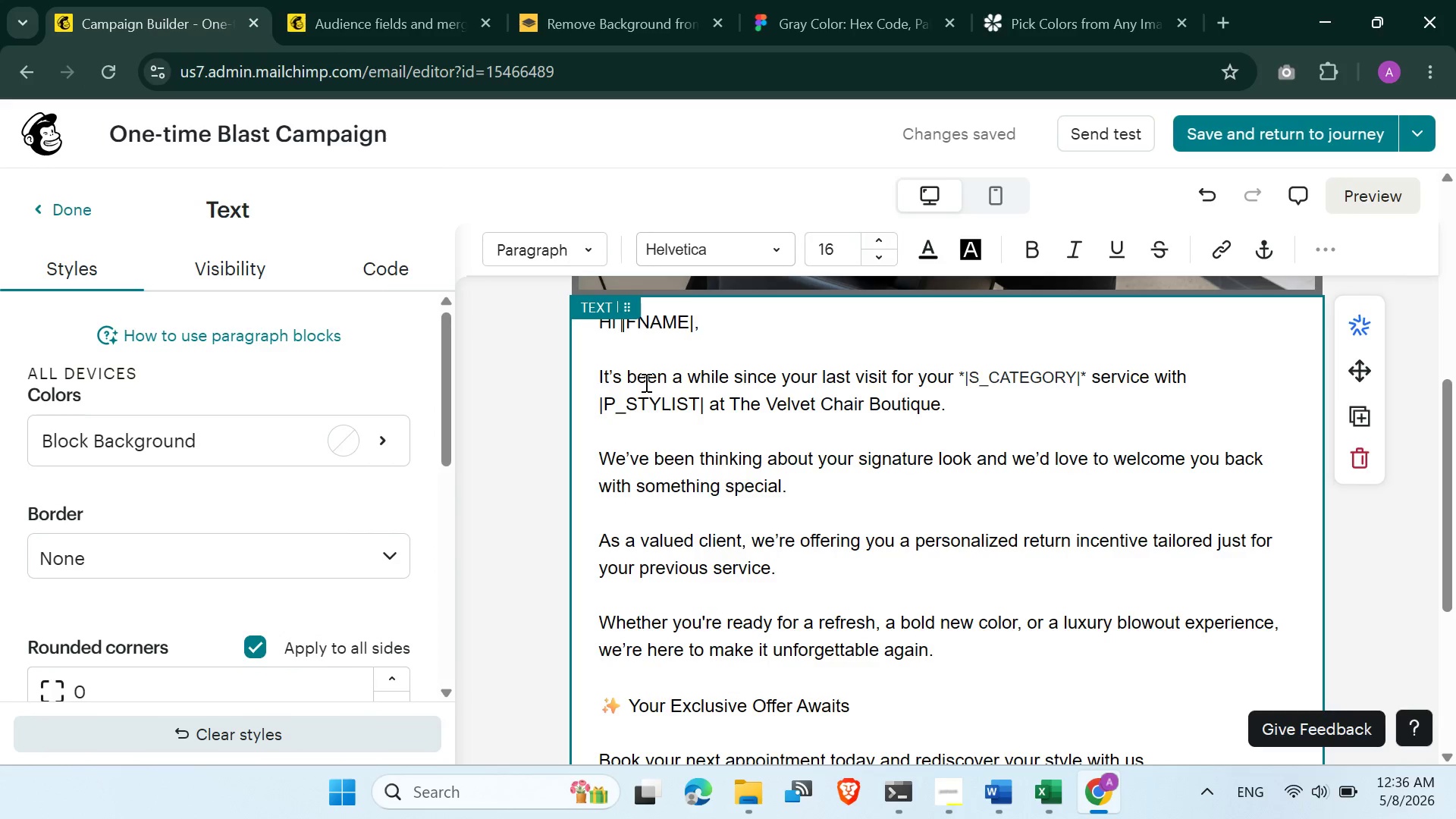 
key(Shift+8)
 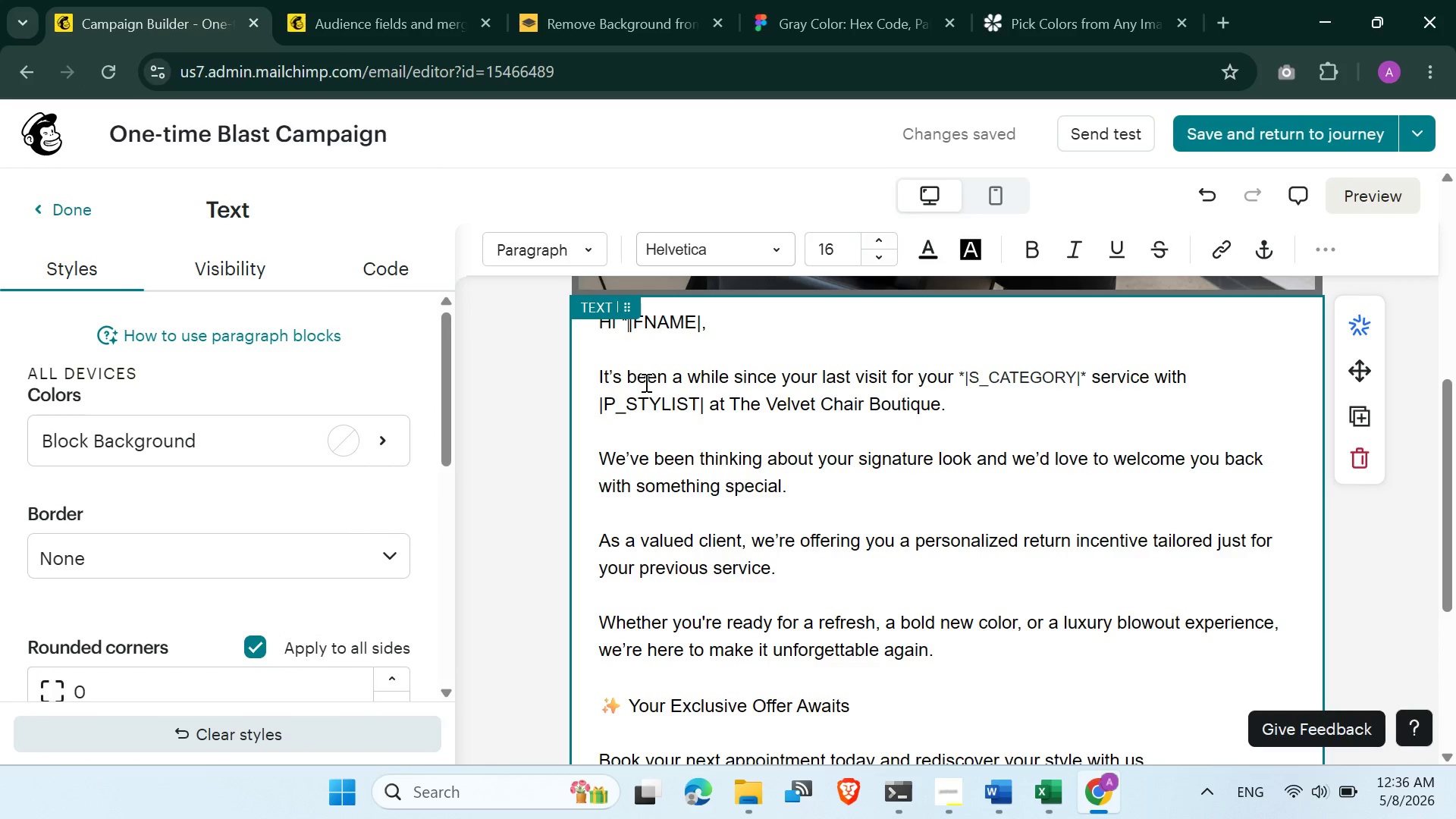 
key(ArrowRight)
 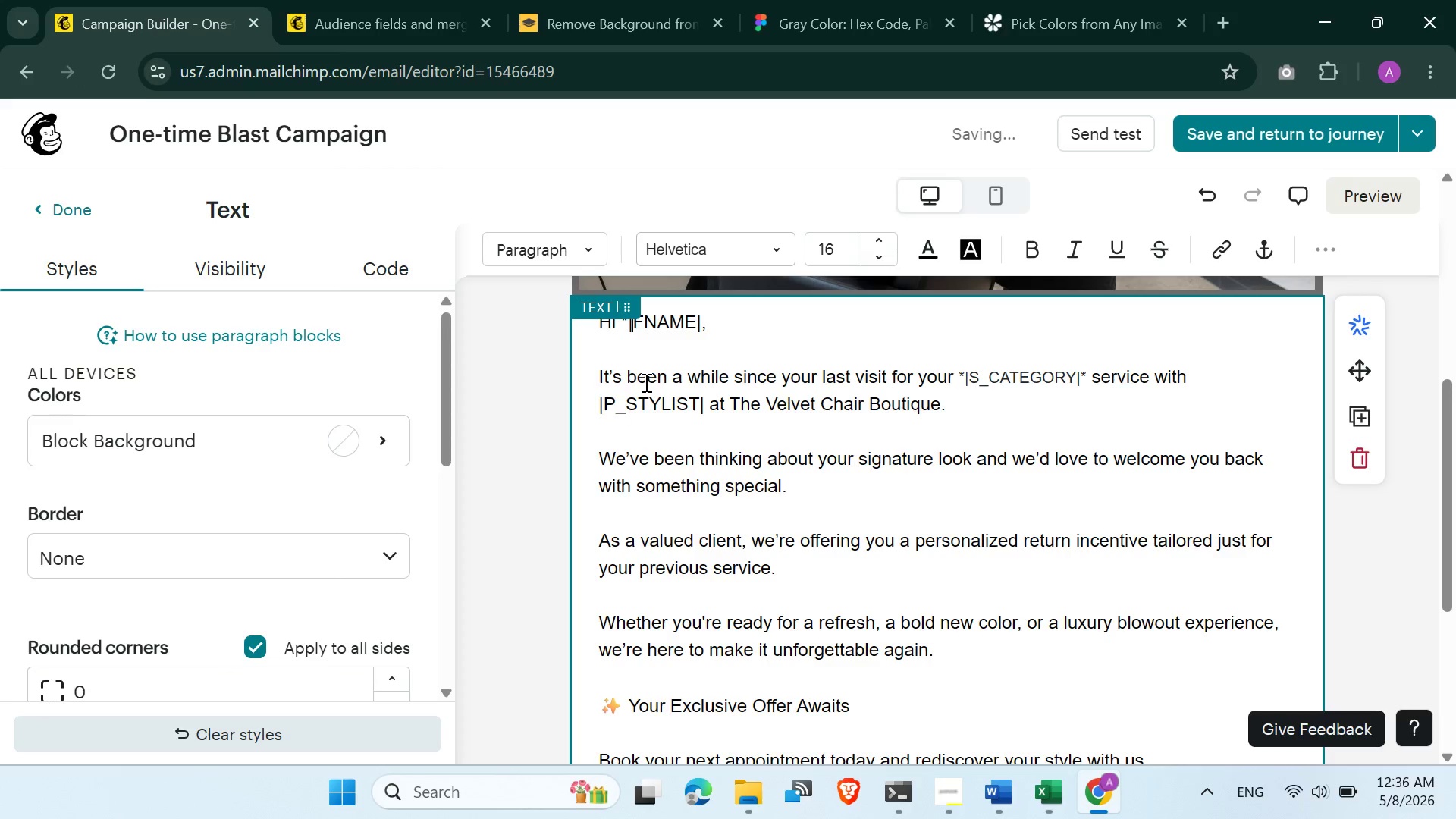 
key(ArrowRight)
 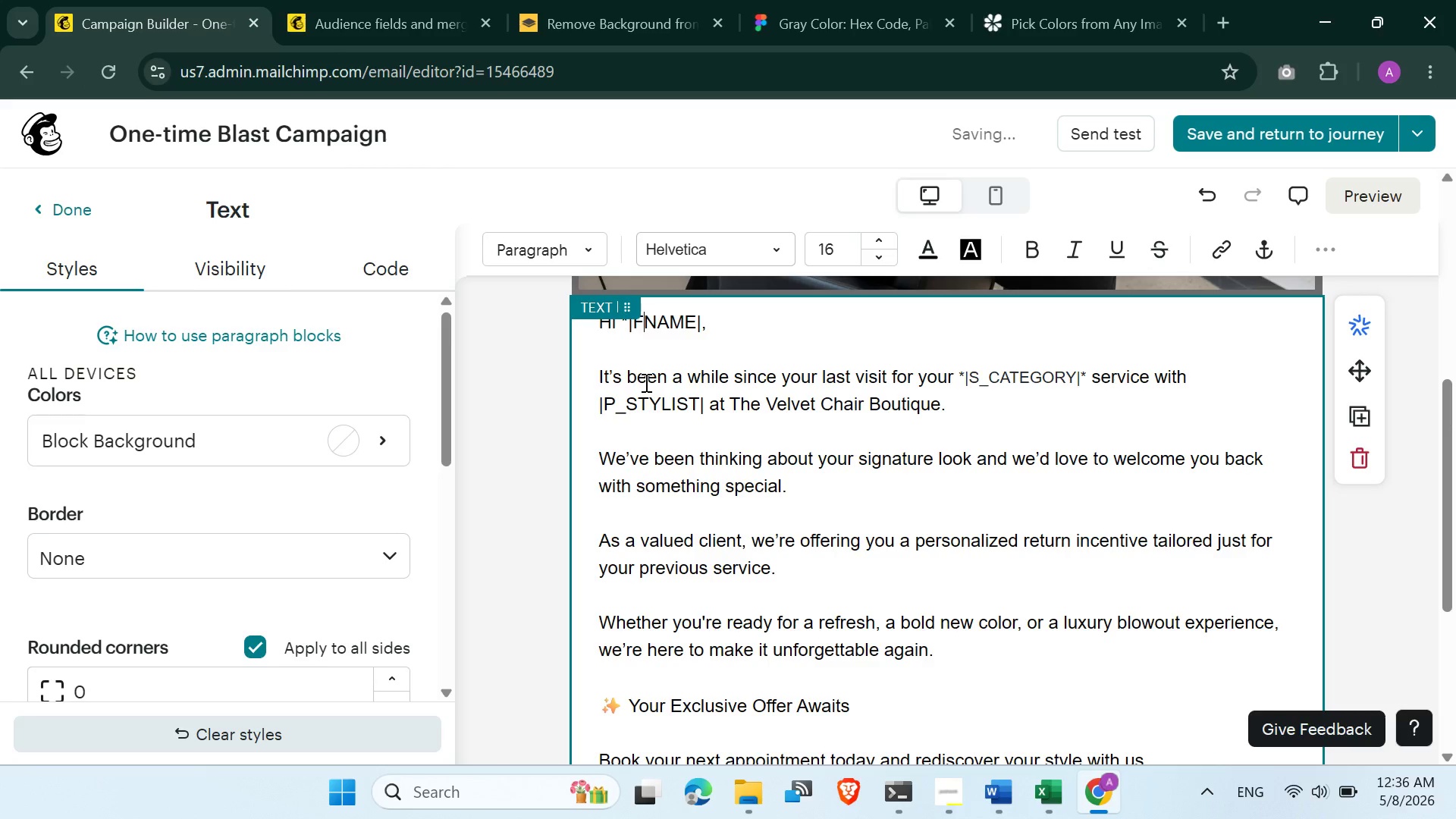 
key(ArrowRight)
 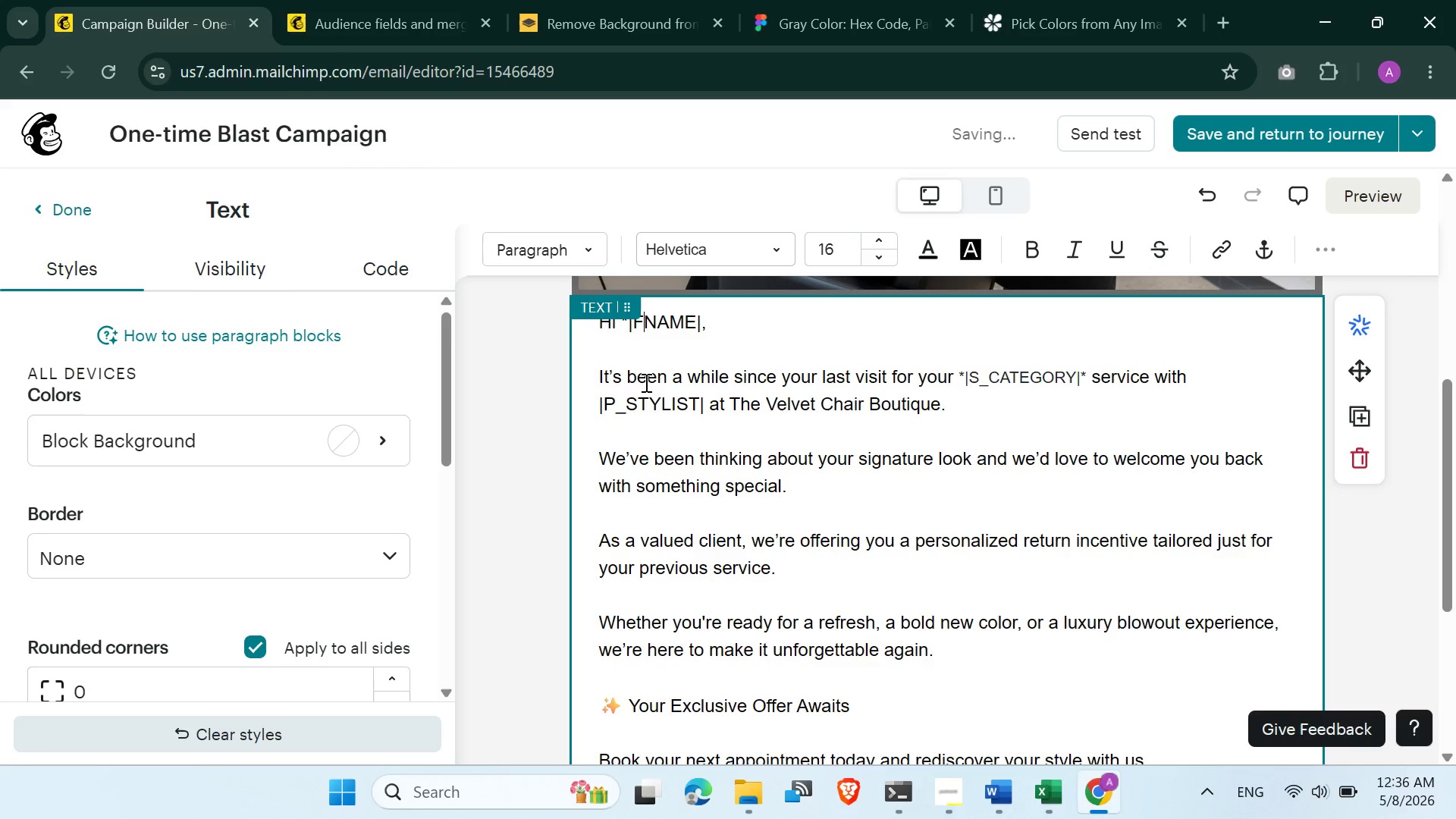 
key(ArrowRight)
 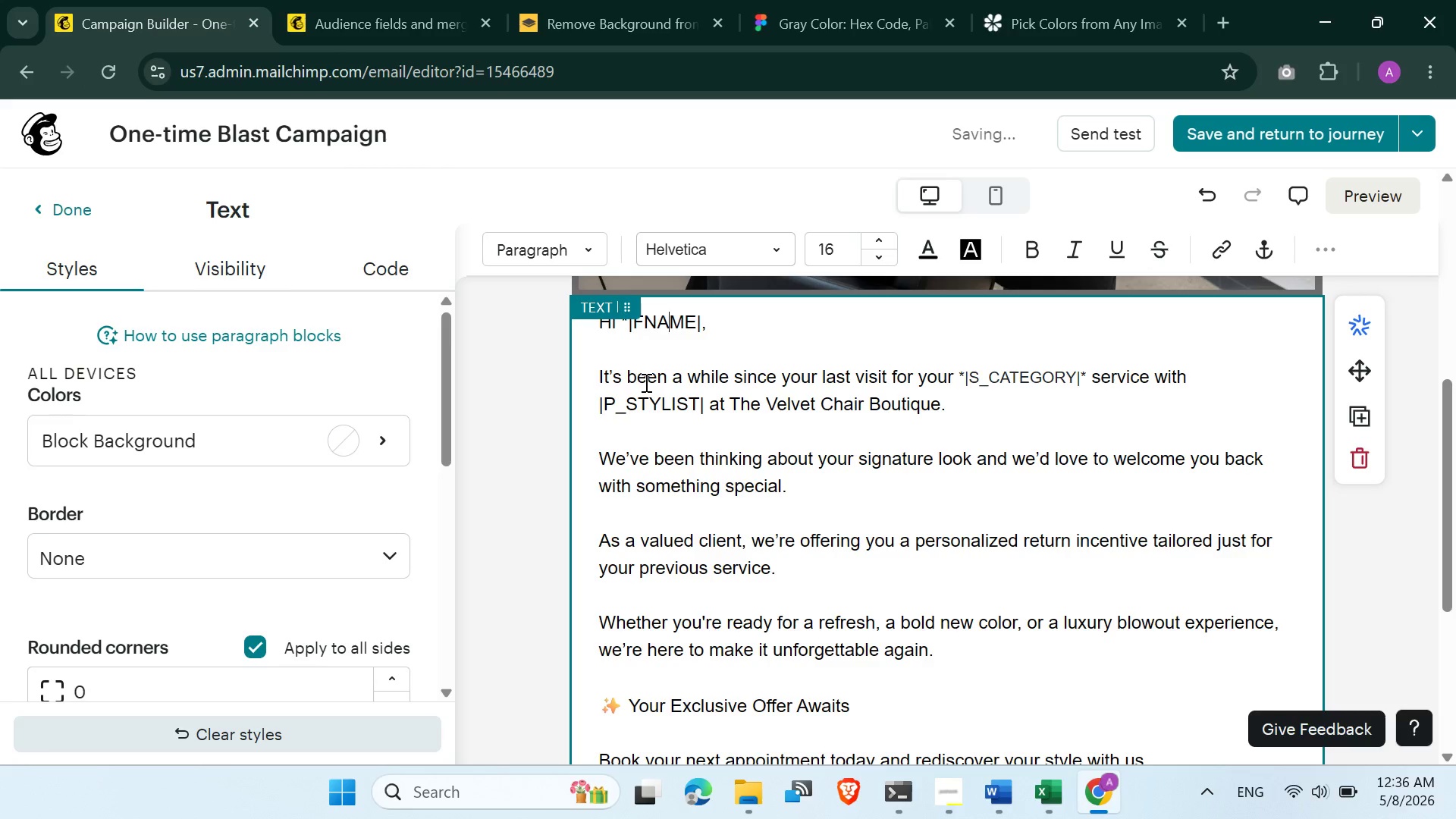 
key(ArrowRight)
 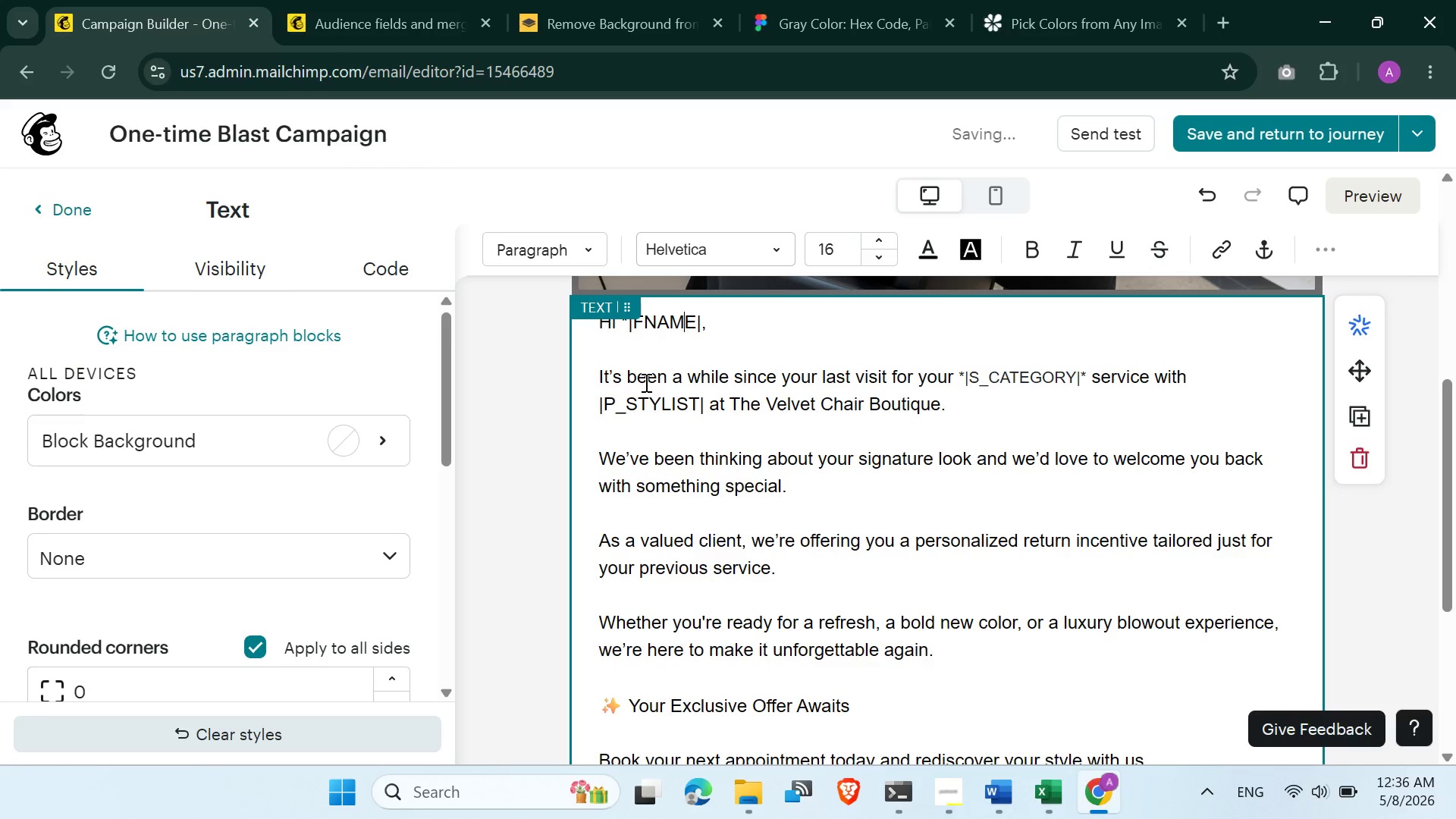 
key(ArrowRight)
 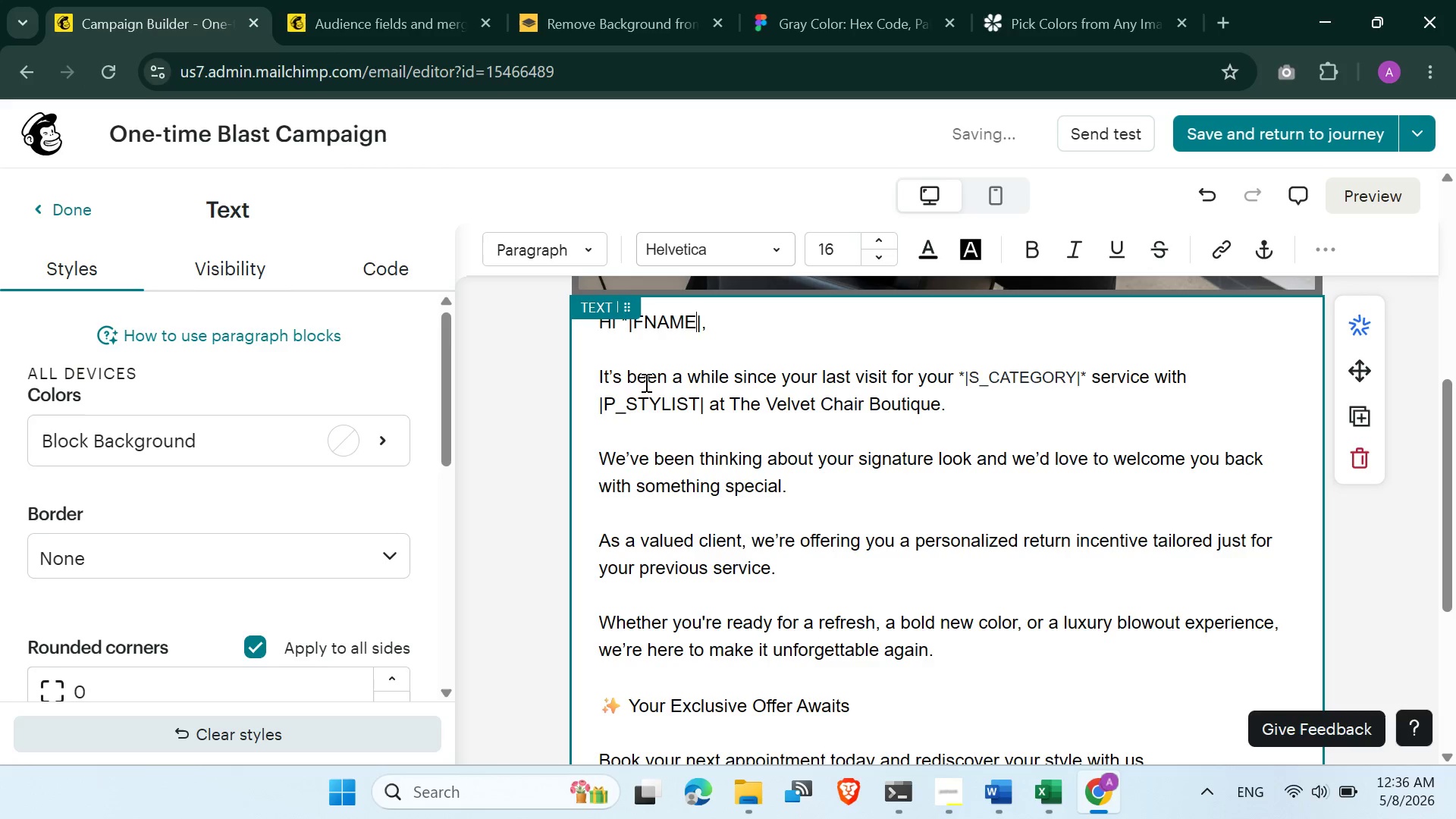 
key(ArrowRight)
 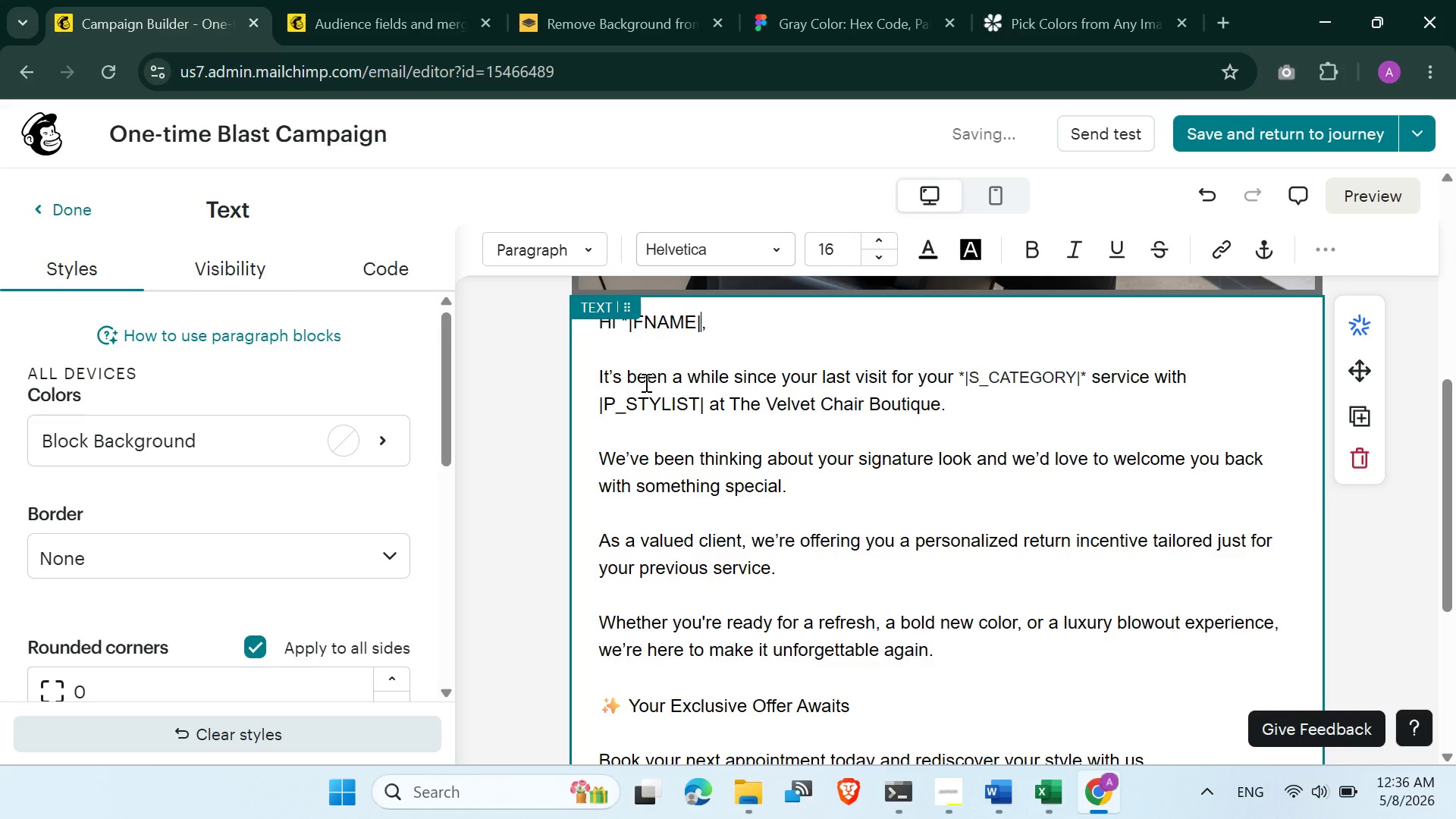 
key(Shift+8)
 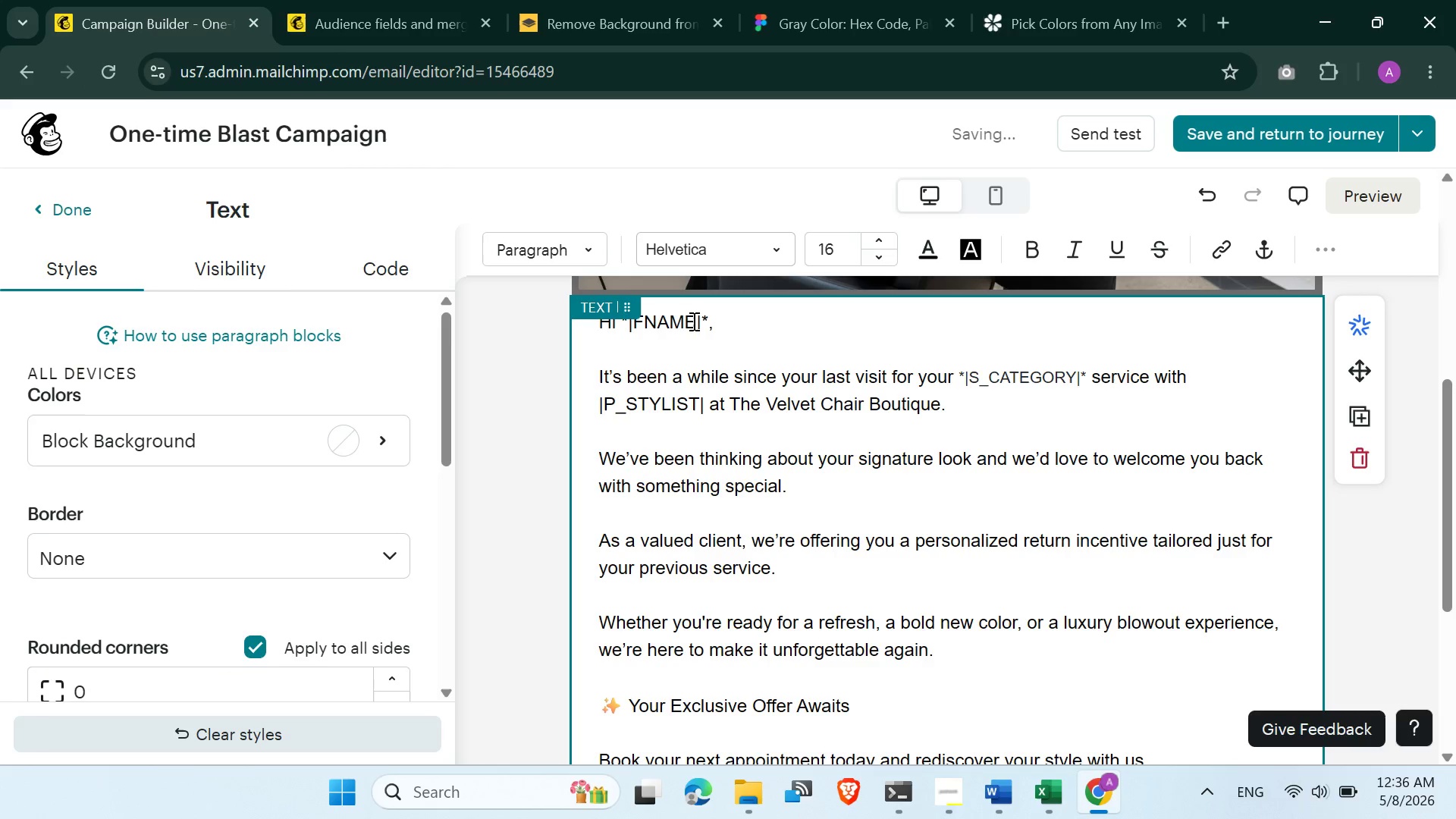 
scroll: coordinate [710, 361], scroll_direction: down, amount: 2.0
 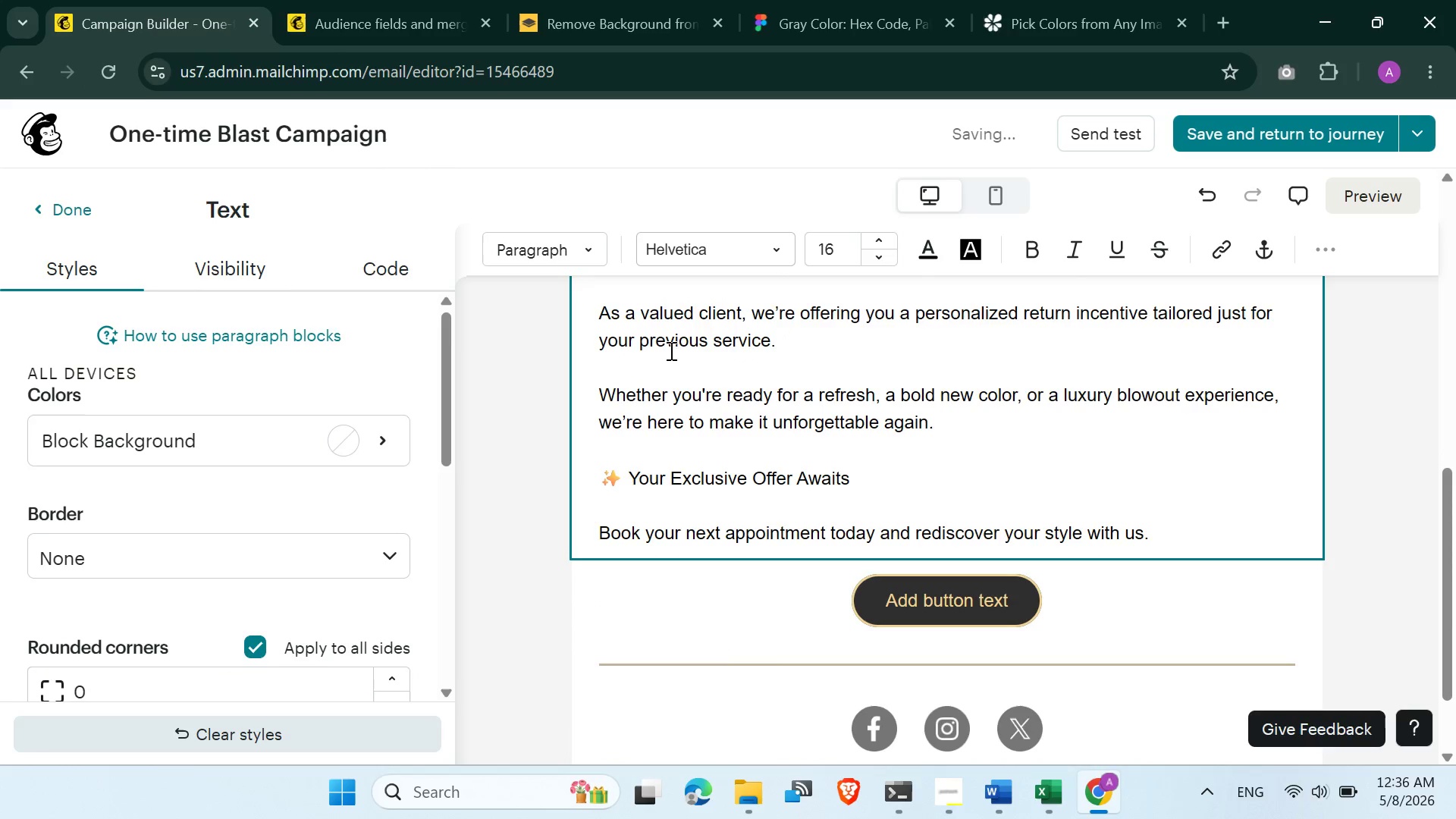 
scroll: coordinate [620, 368], scroll_direction: up, amount: 2.0
 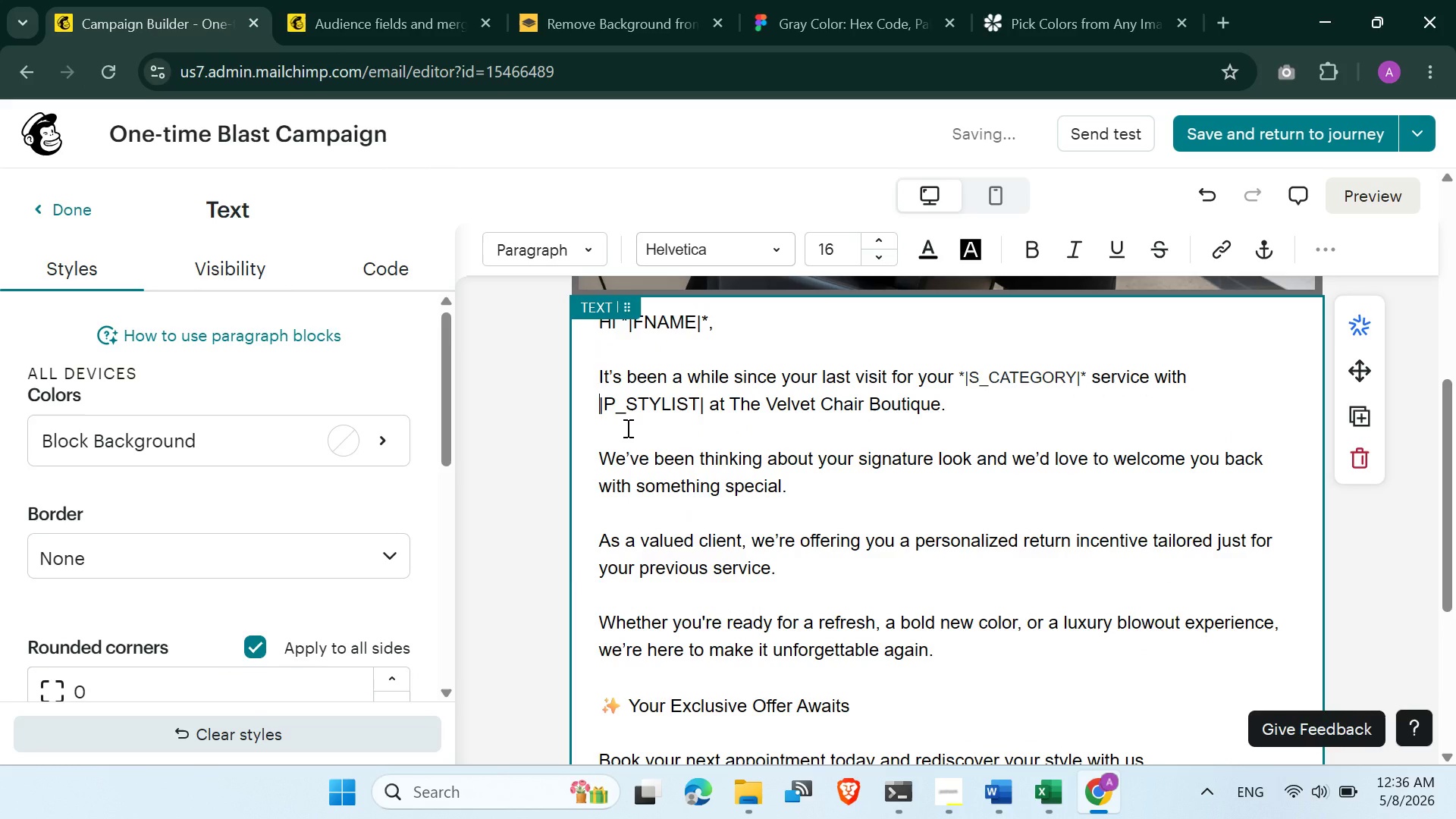 
key(Shift+8)
 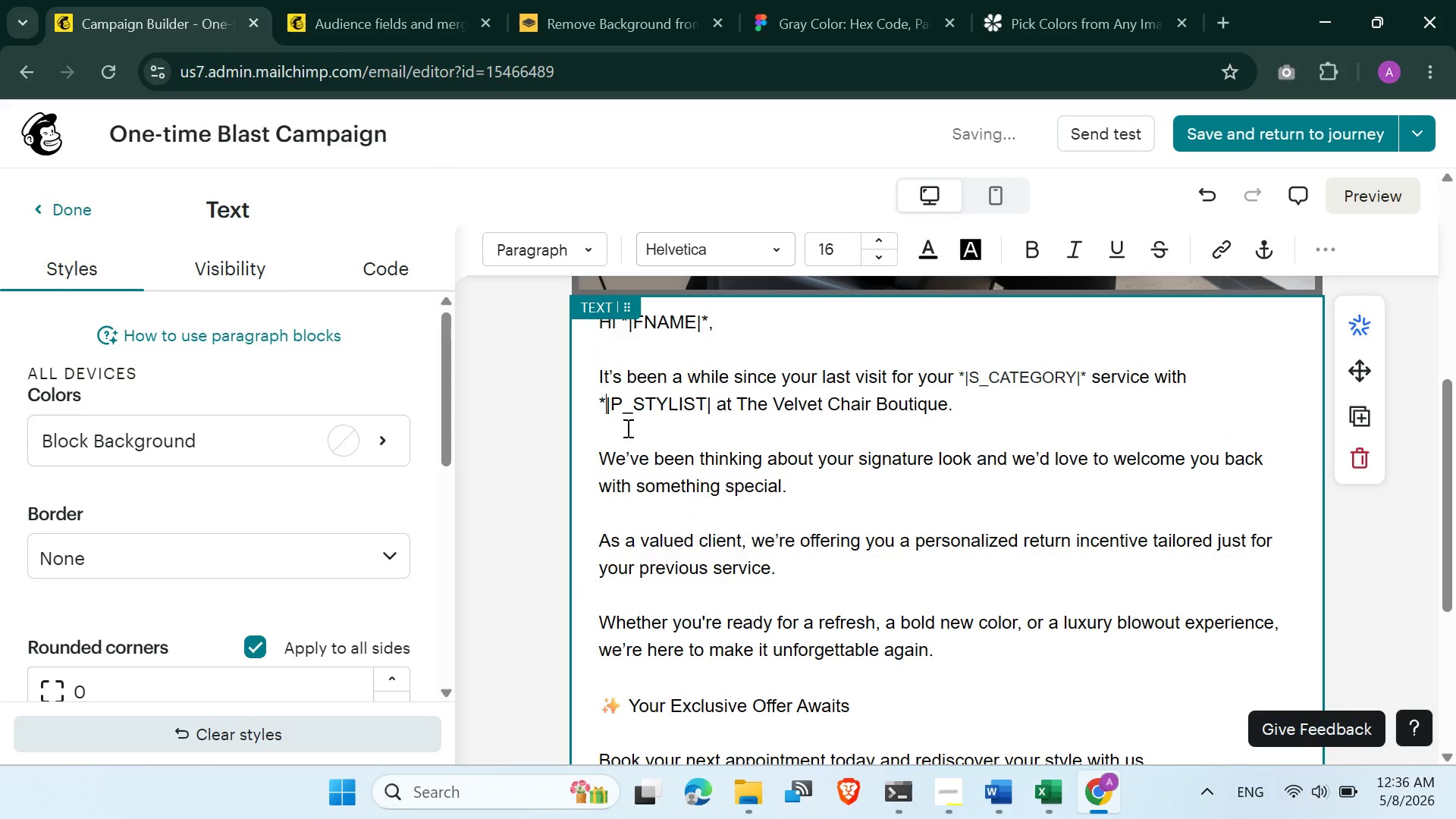 
key(ArrowRight)
 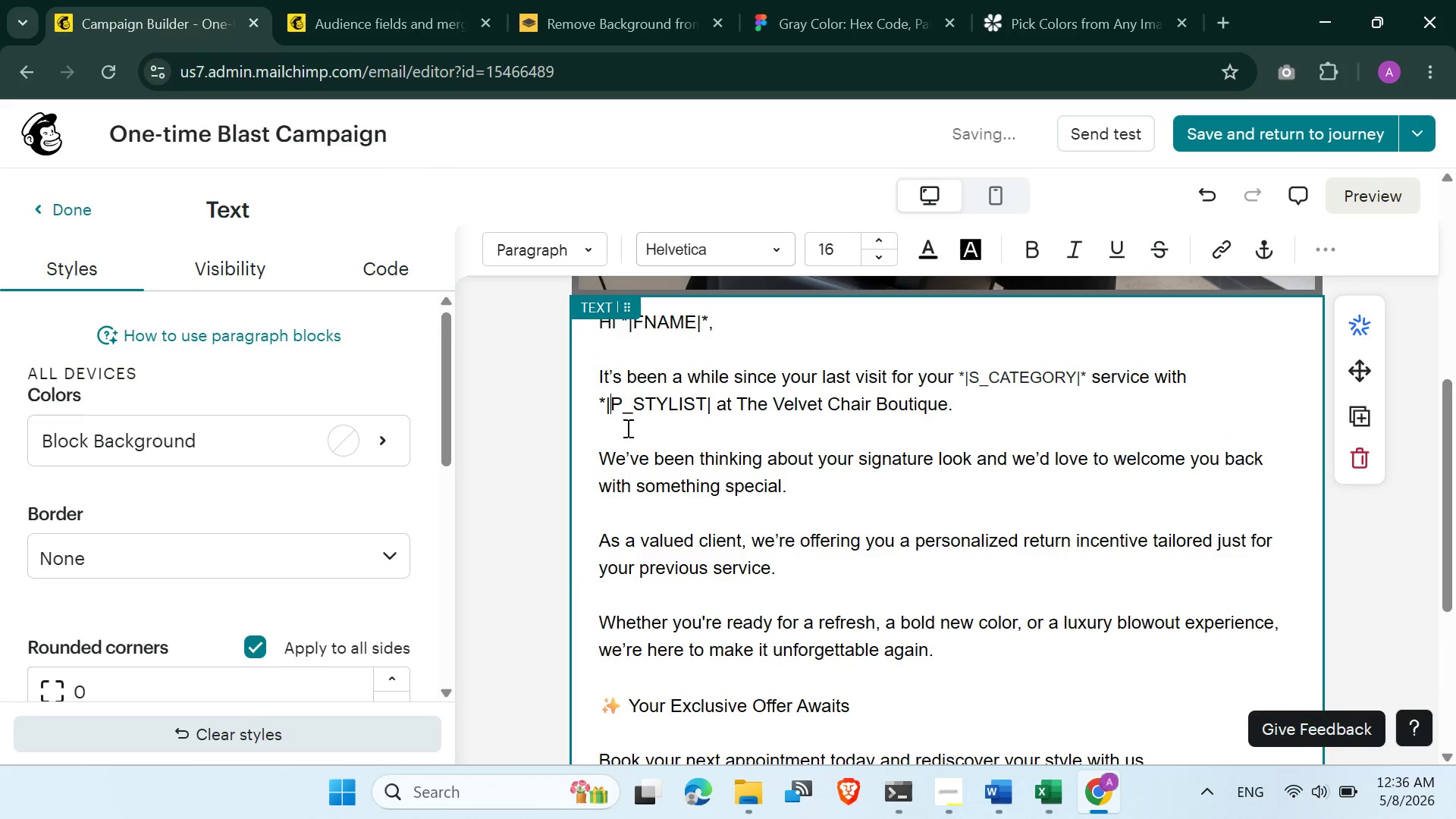 
key(ArrowRight)
 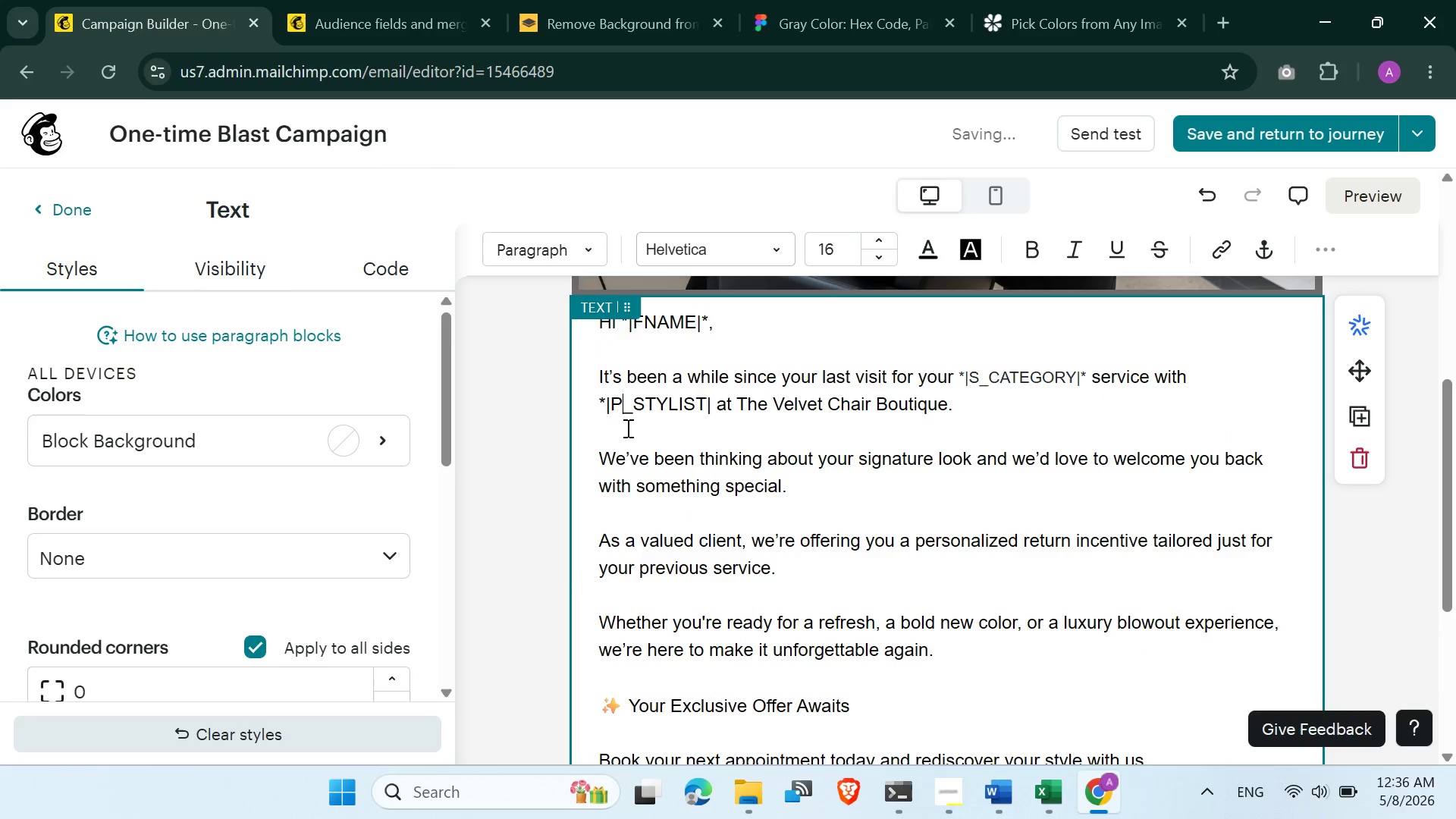 
key(ArrowRight)
 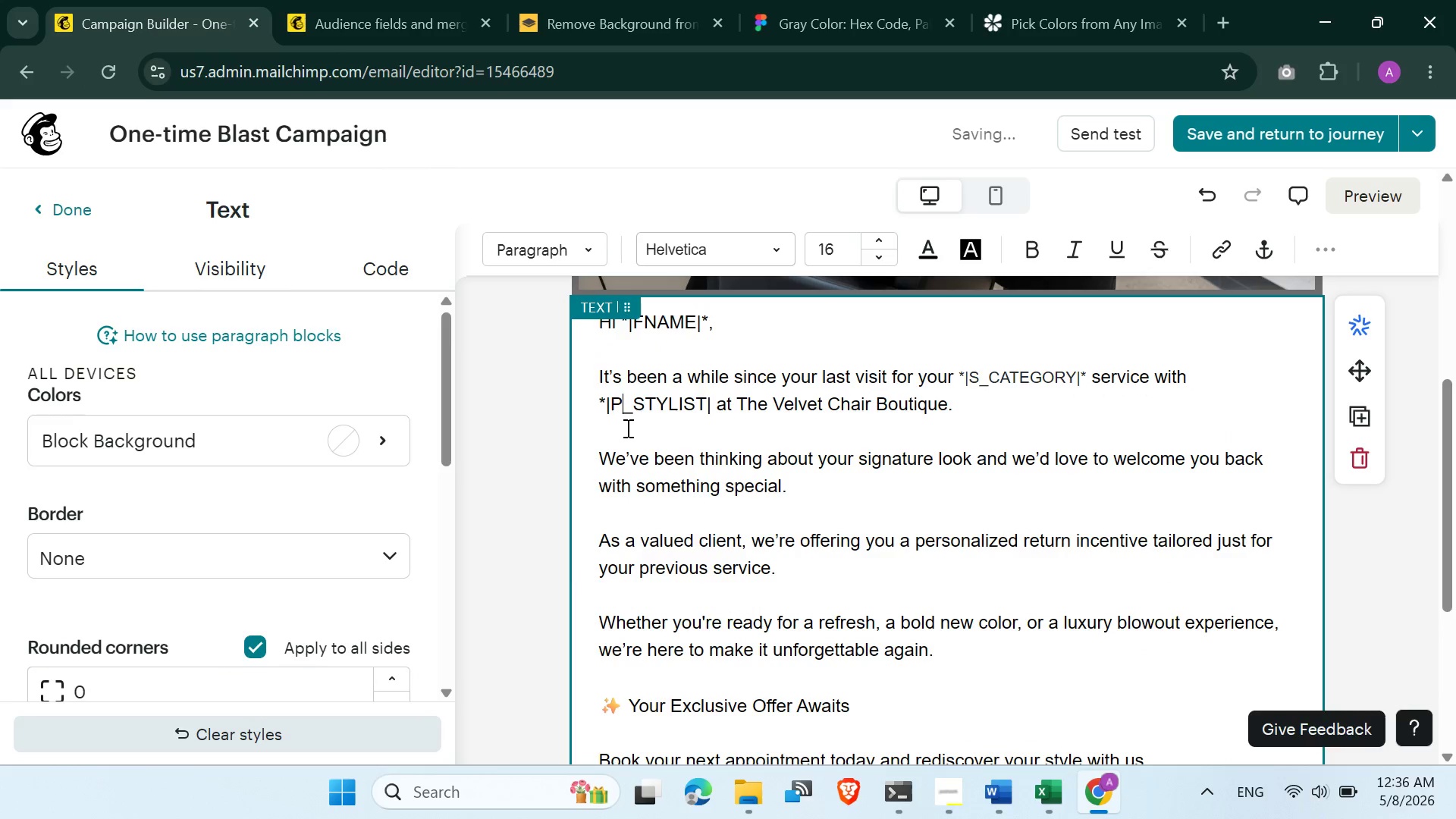 
key(ArrowRight)
 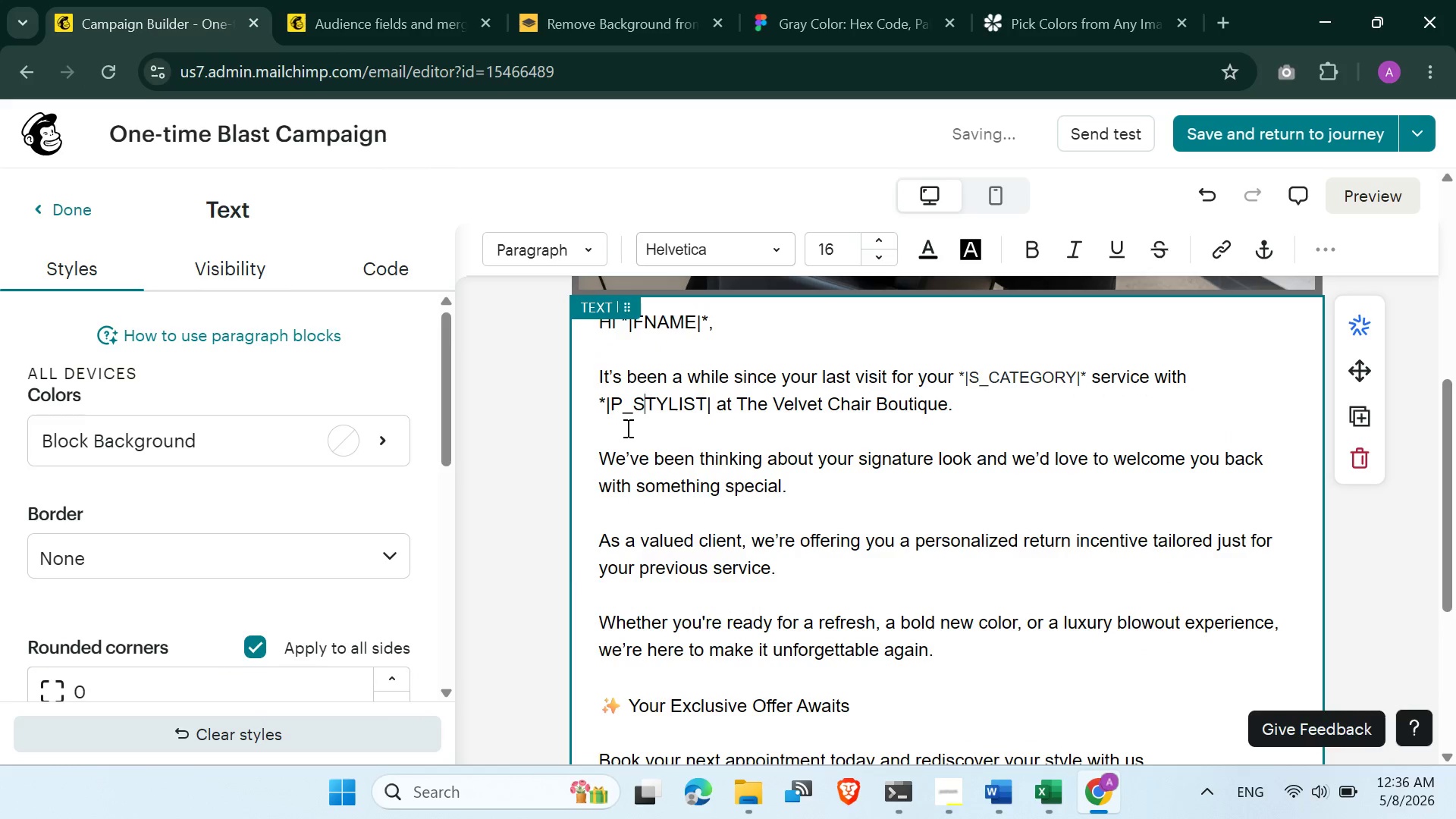 
key(ArrowRight)
 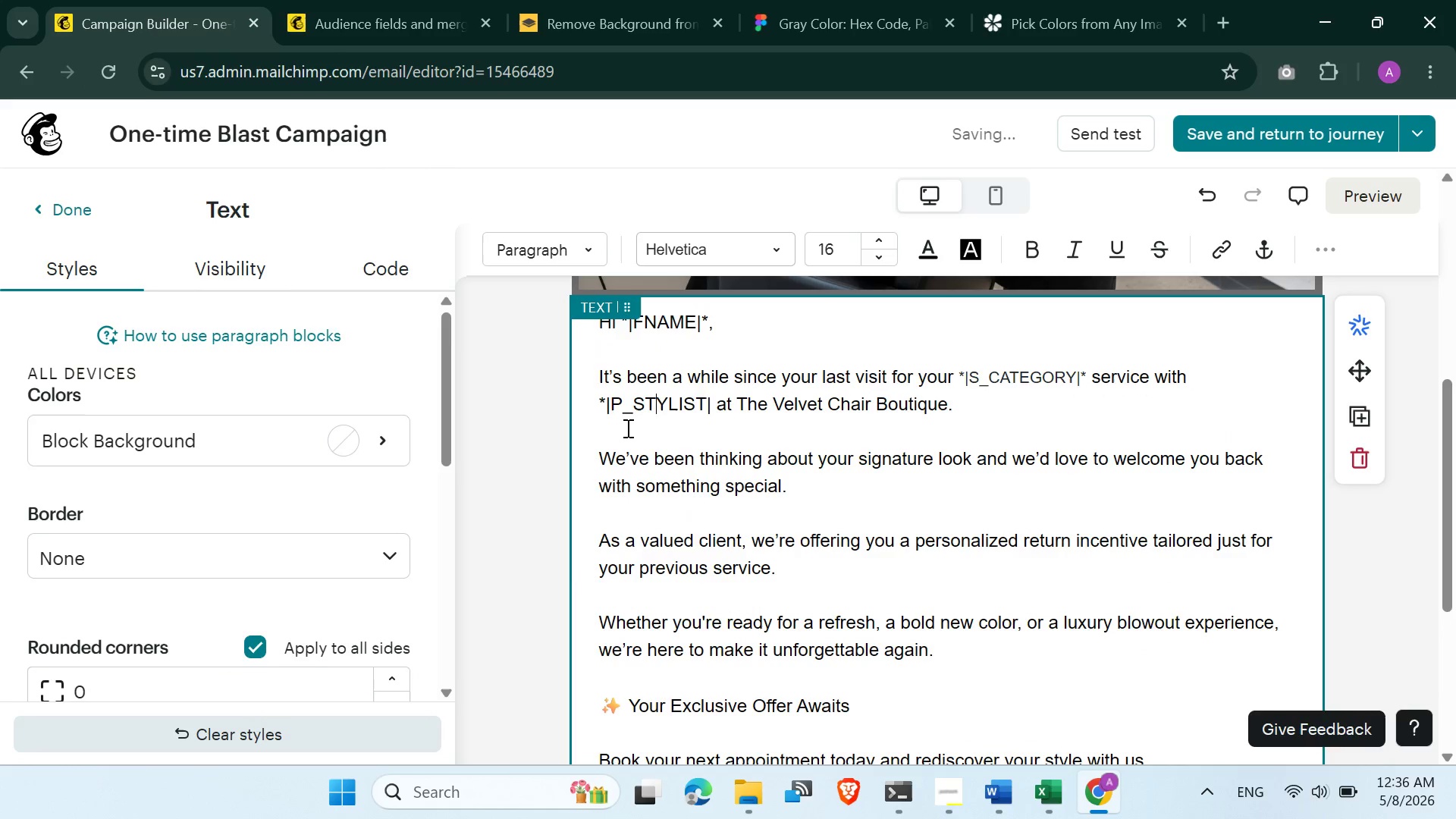 
key(ArrowRight)
 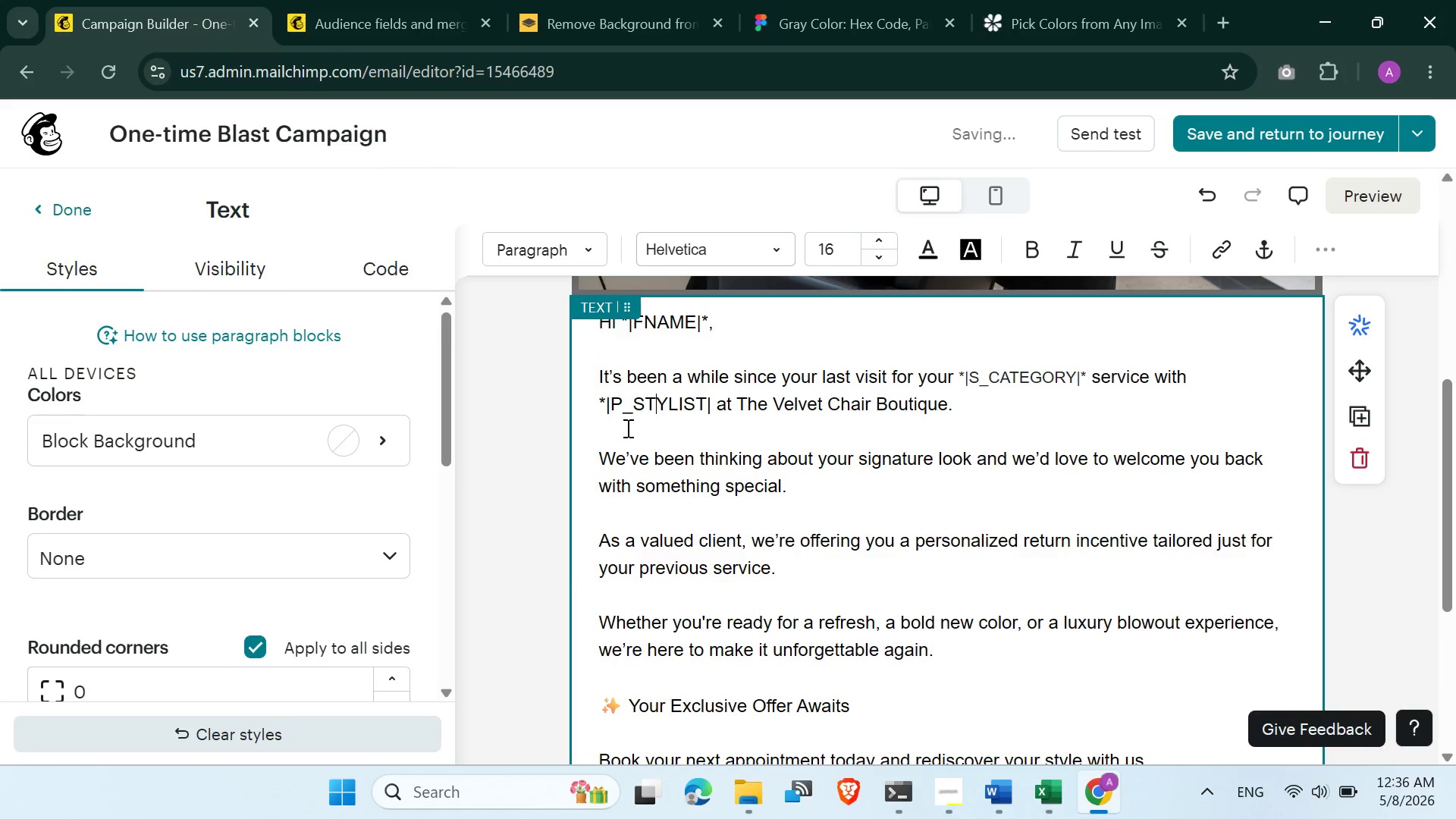 
key(ArrowRight)
 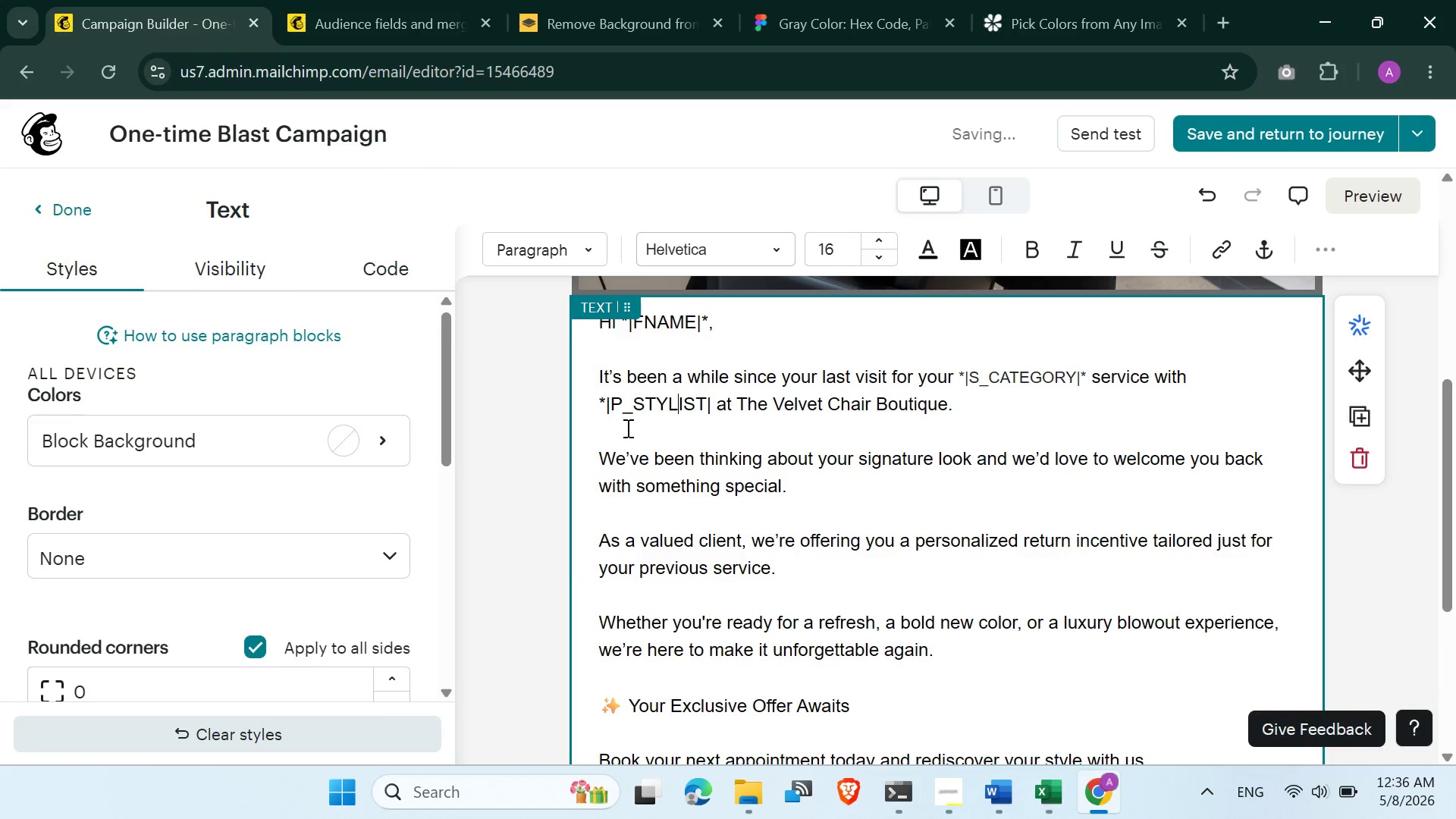 
key(ArrowRight)
 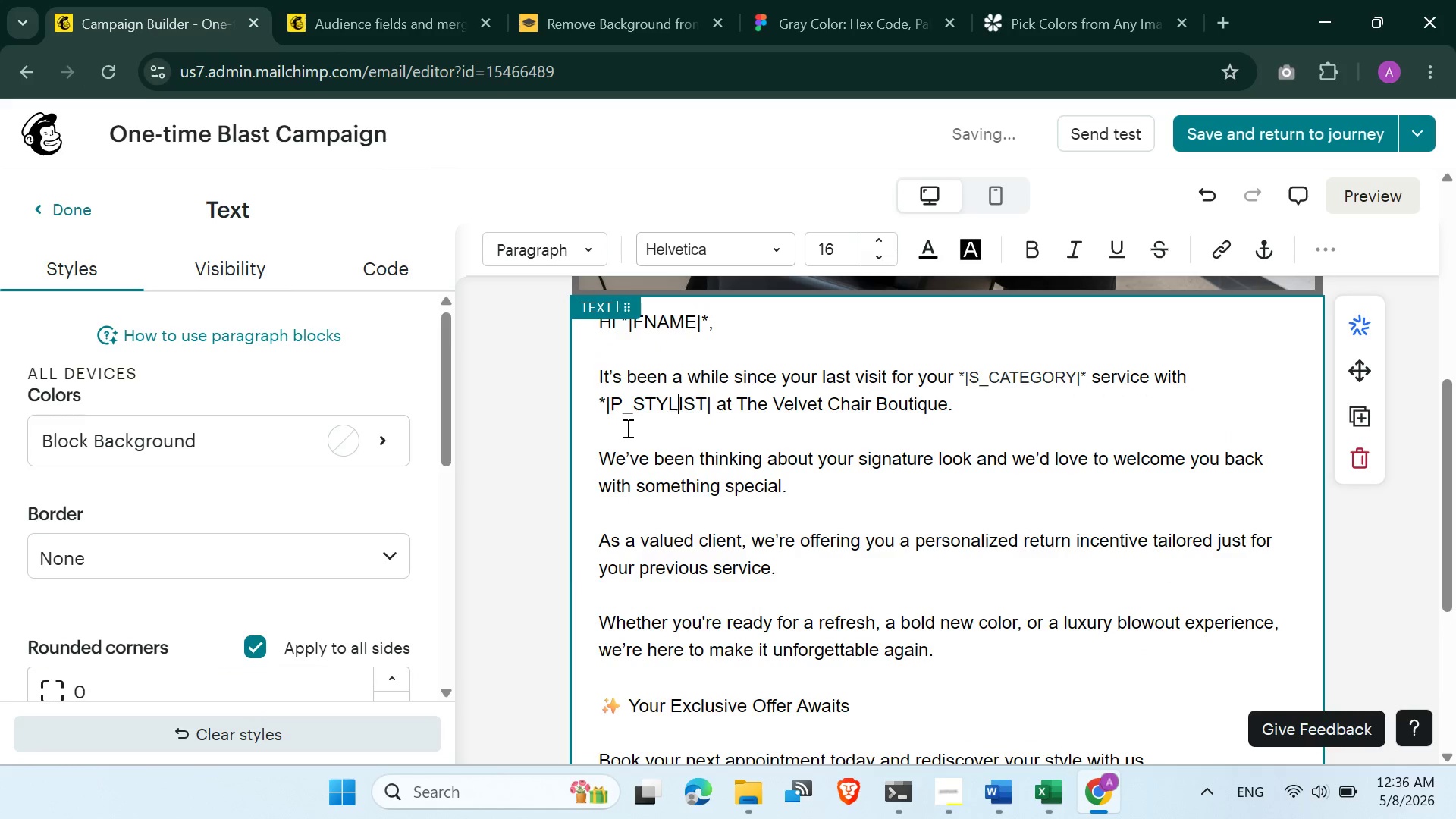 
key(ArrowRight)
 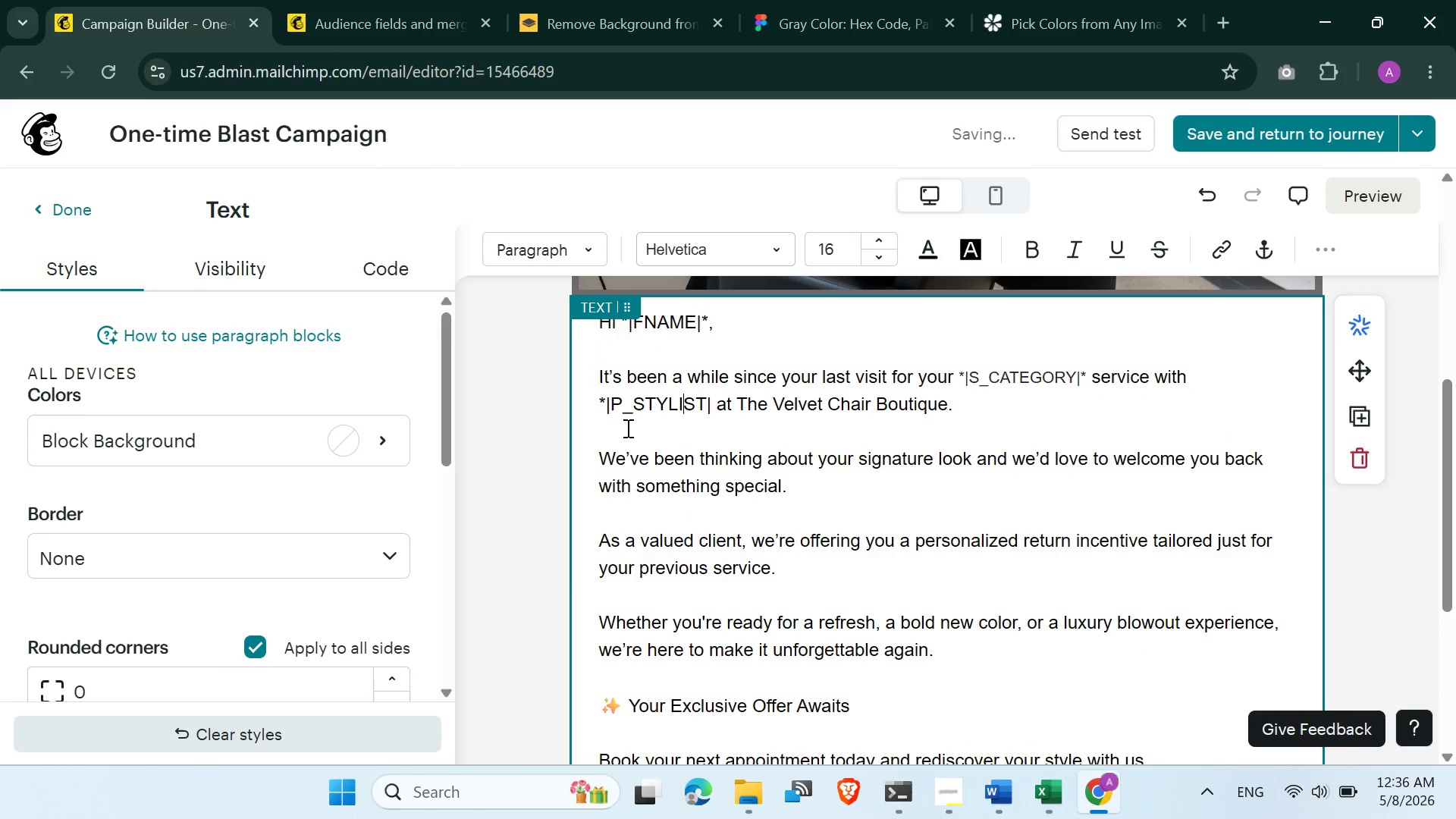 
key(ArrowRight)
 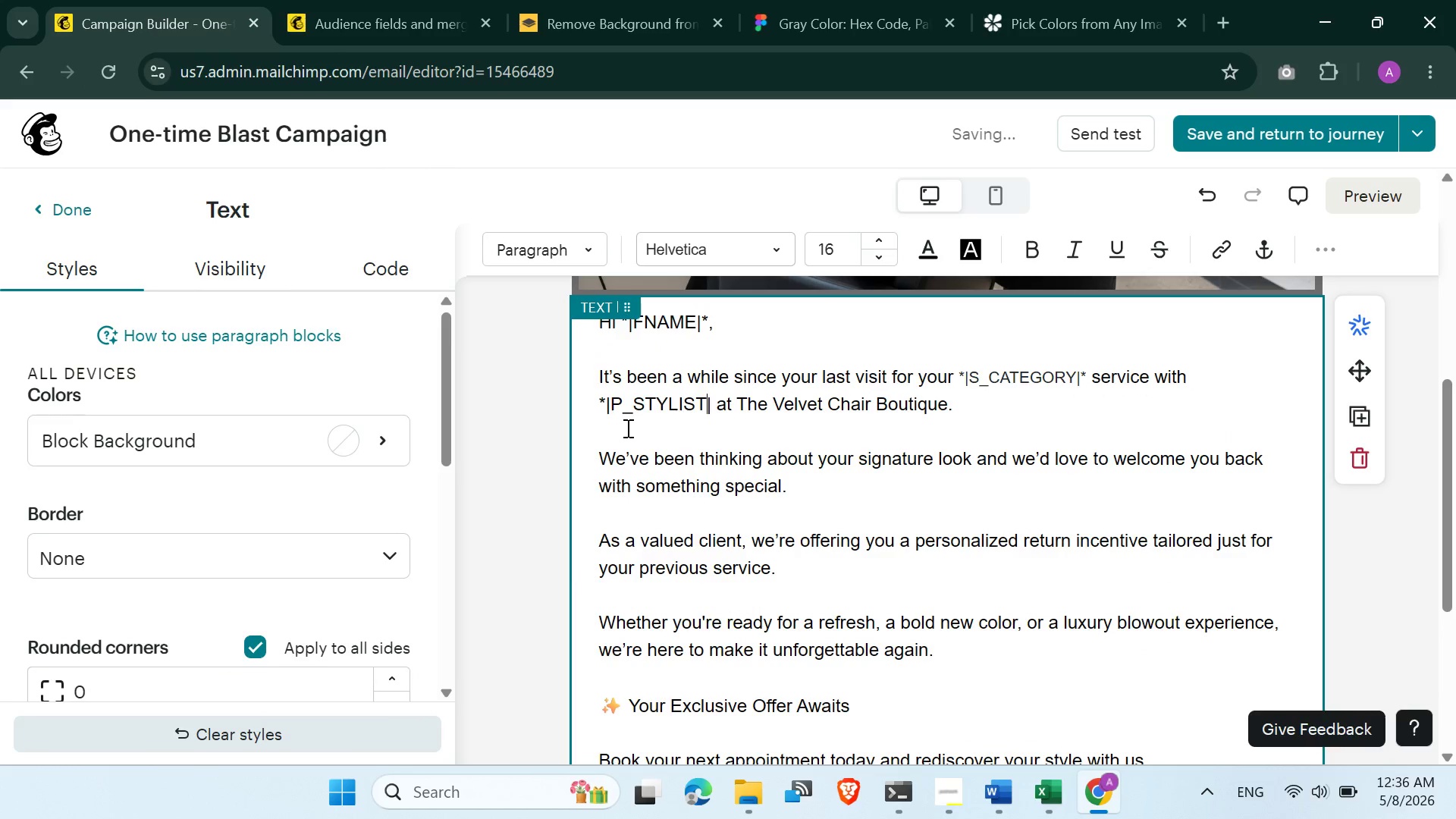 
key(ArrowRight)
 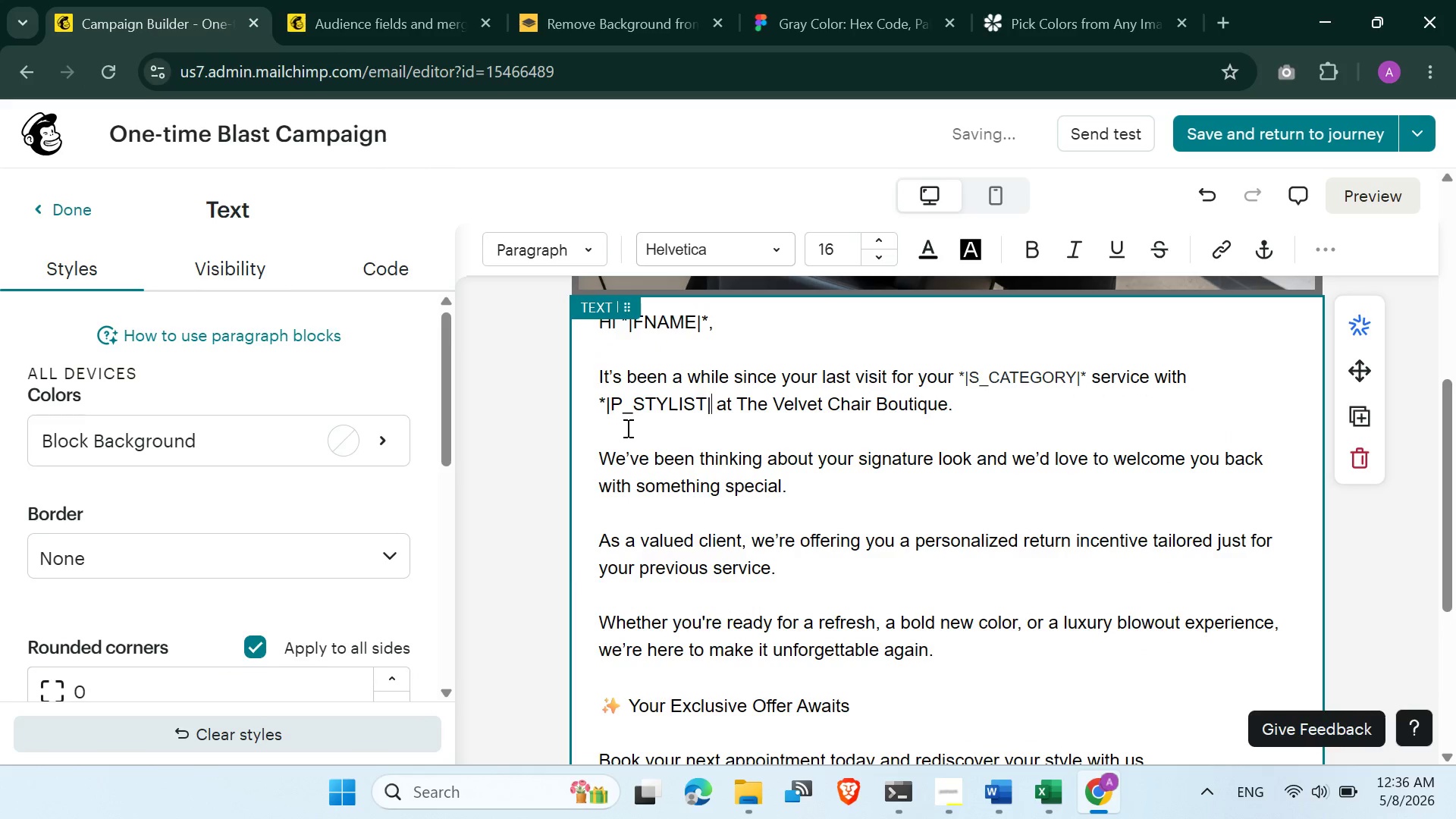 
key(ArrowRight)
 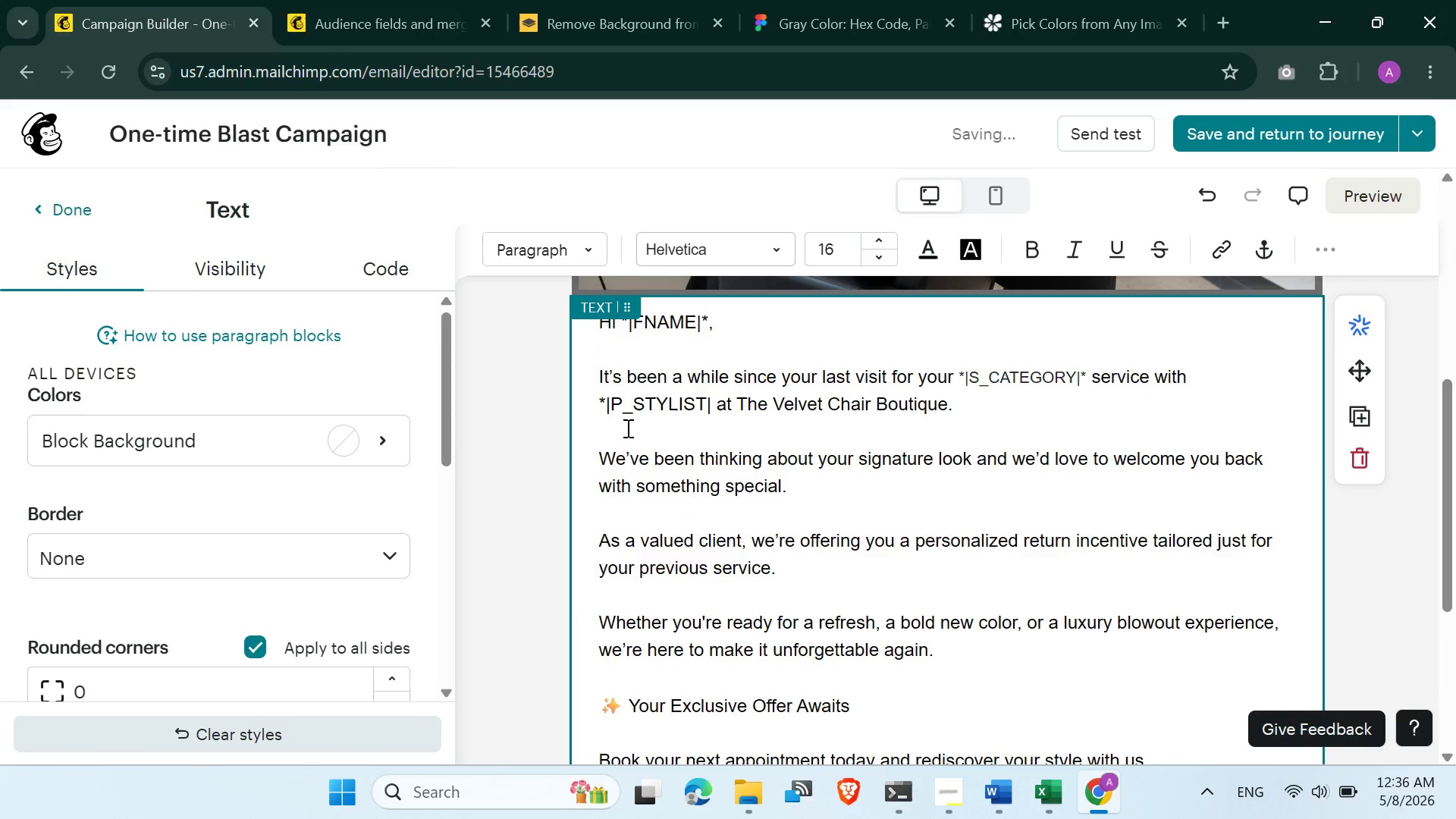 
key(ArrowLeft)
 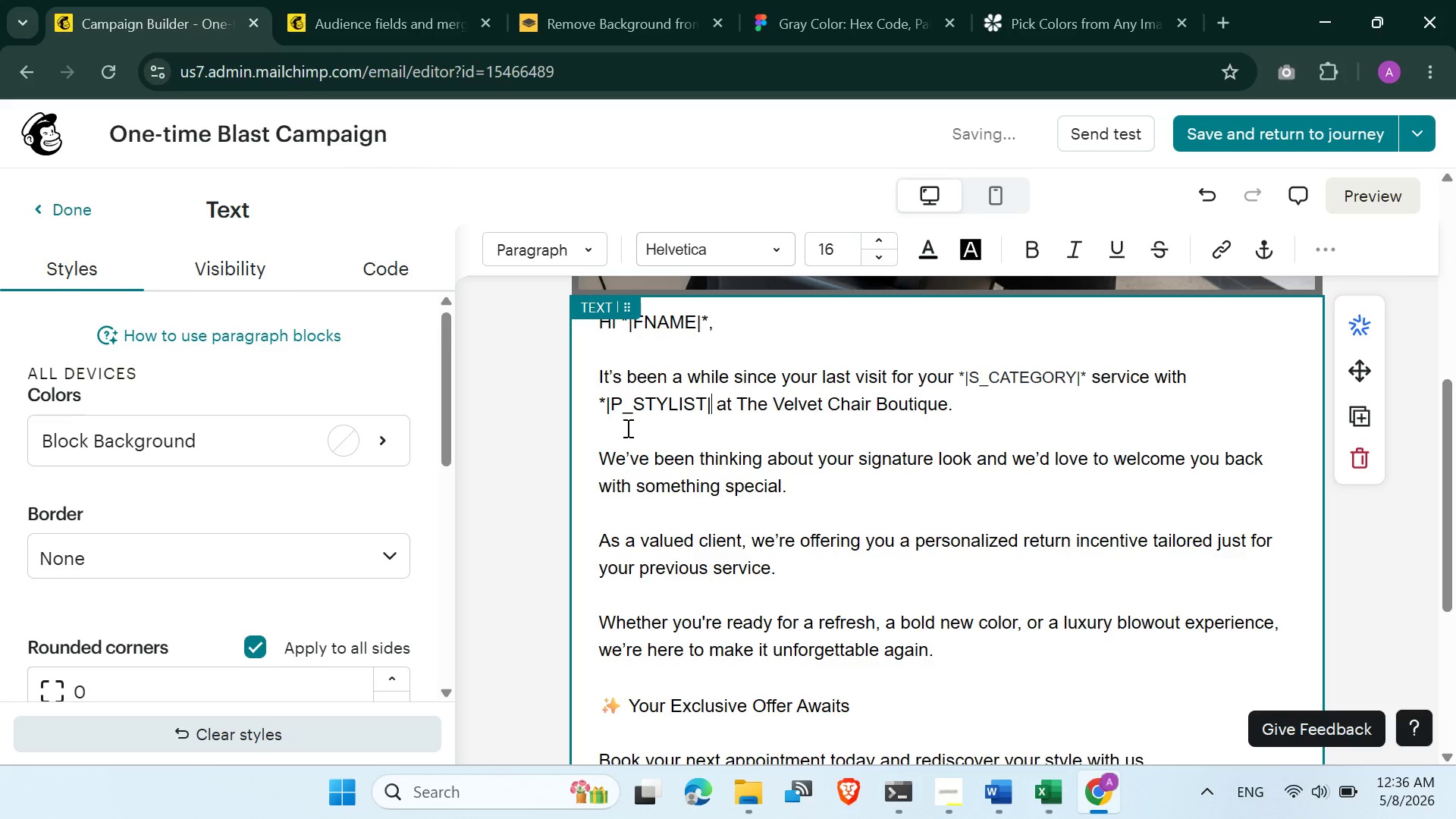 
key(Shift+8)
 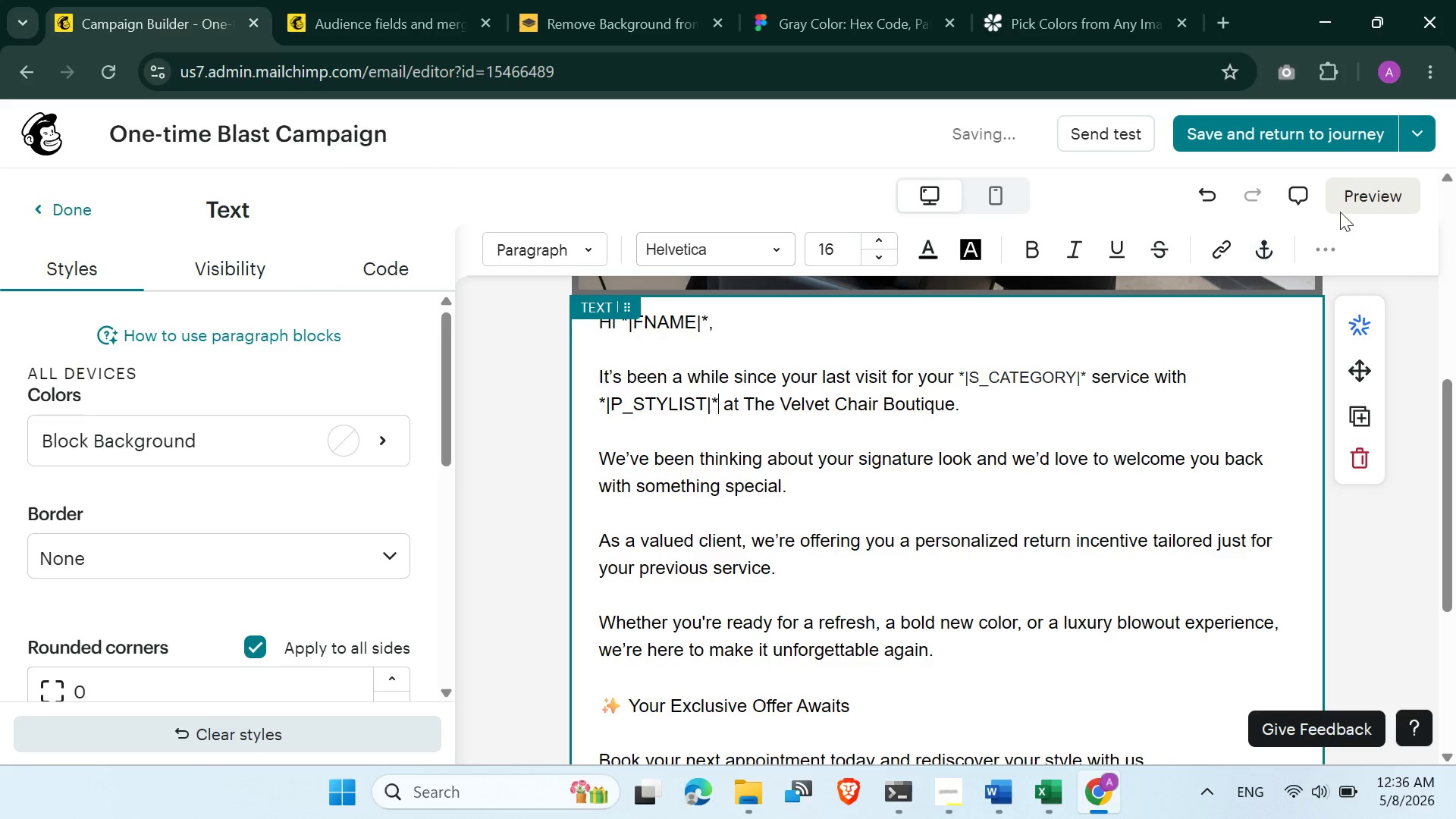 
left_click([1373, 196])
 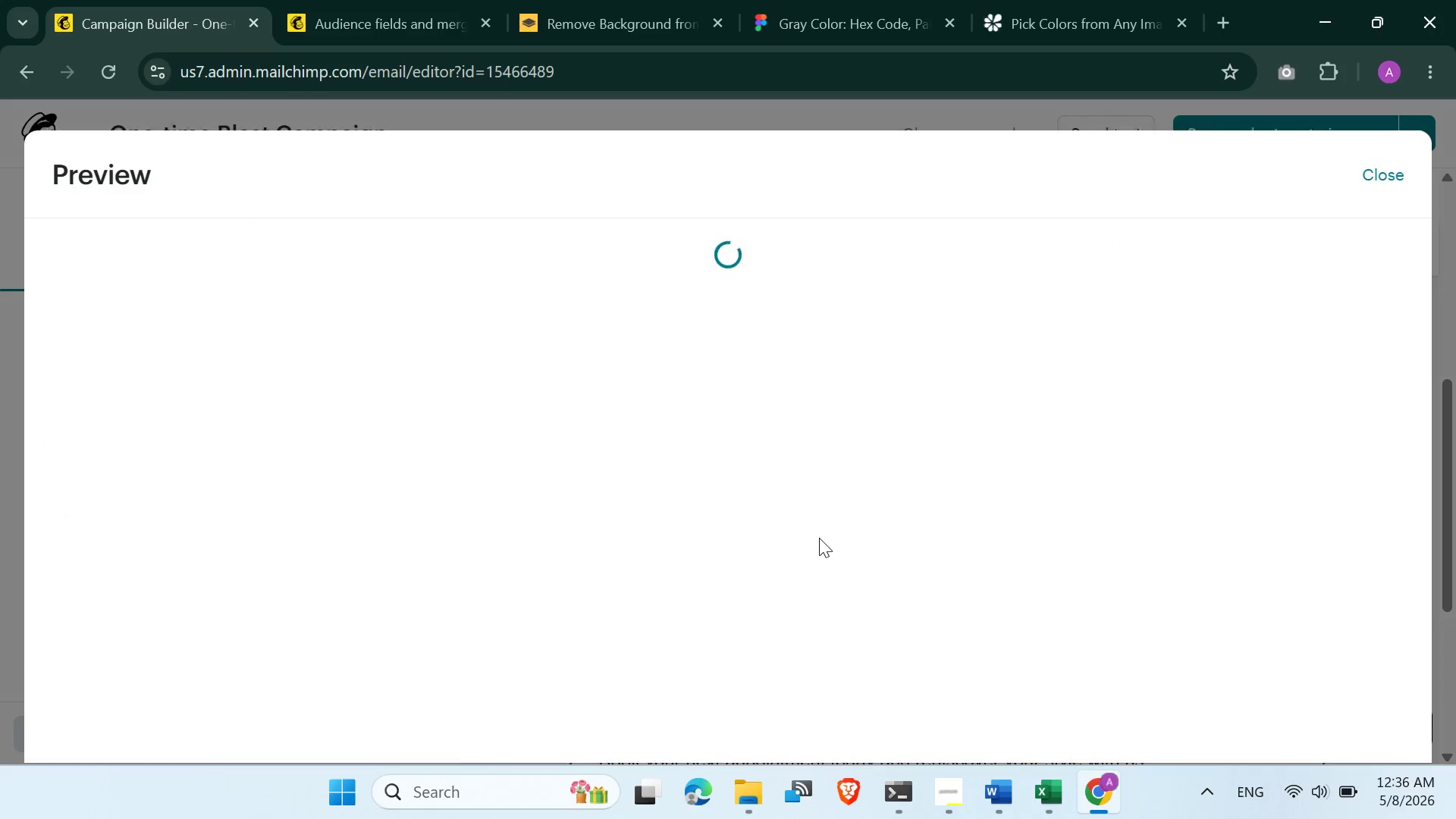 
wait(6.66)
 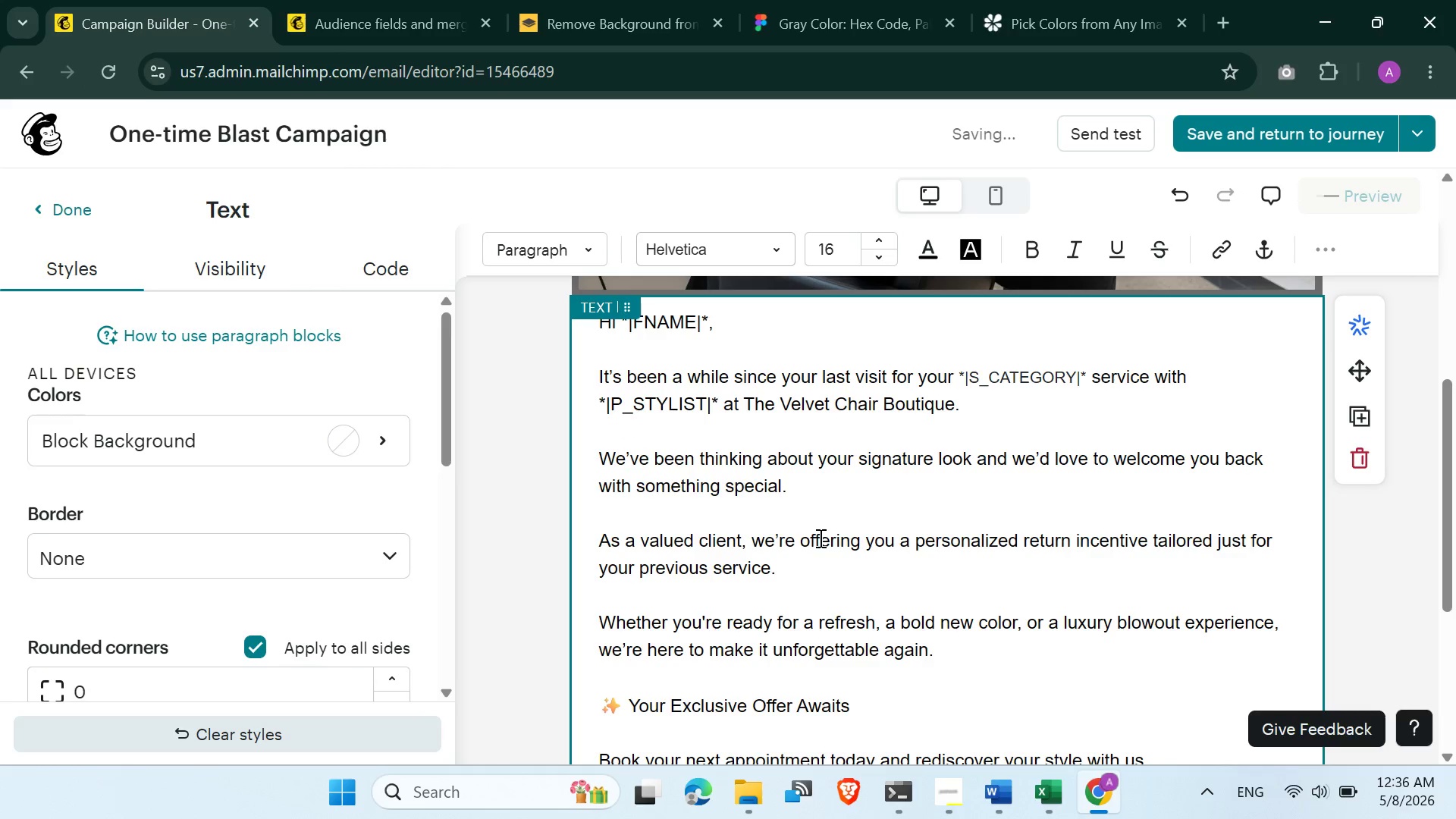 
scroll: coordinate [675, 567], scroll_direction: down, amount: 10.0
 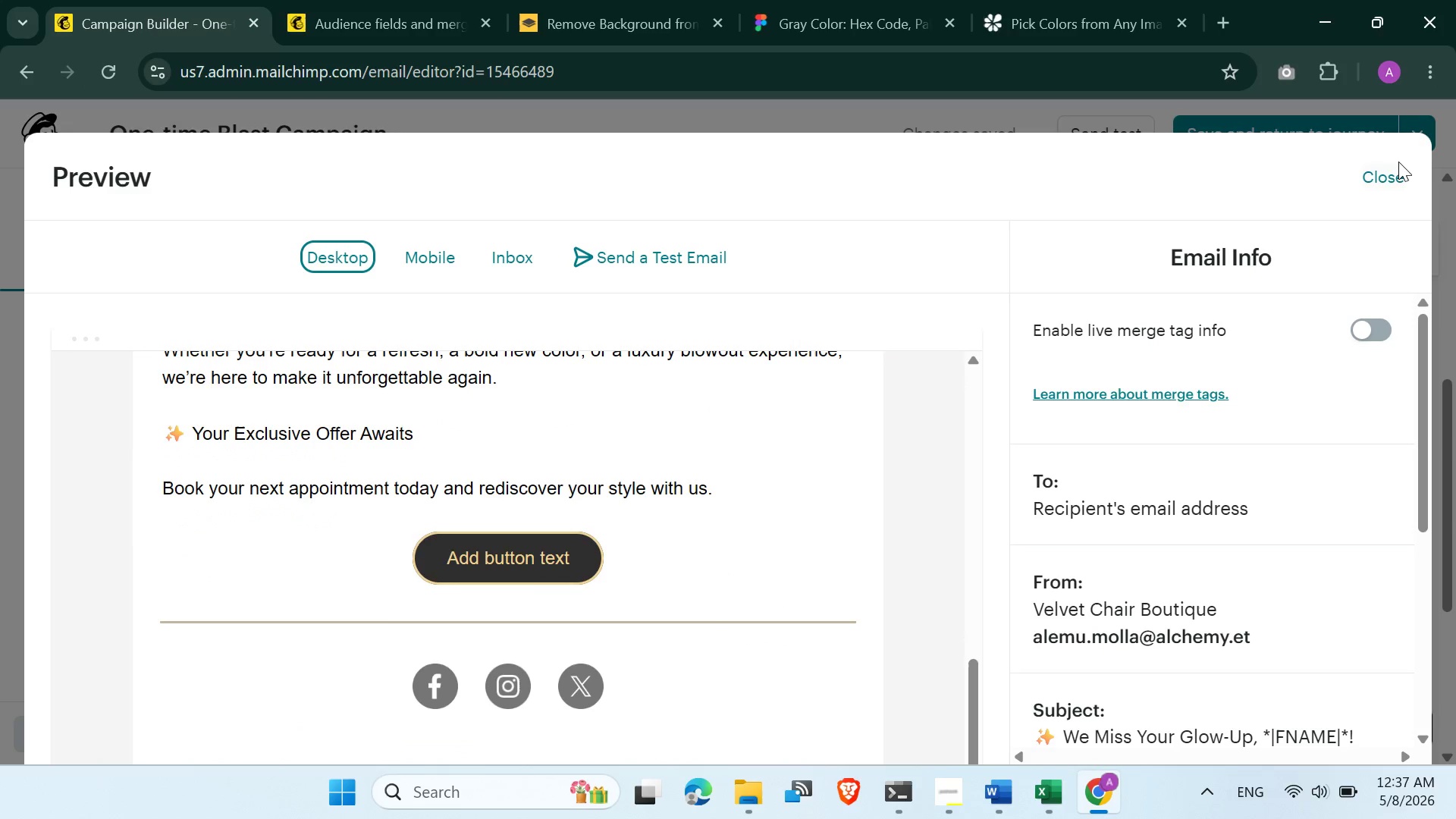 
left_click([1392, 180])
 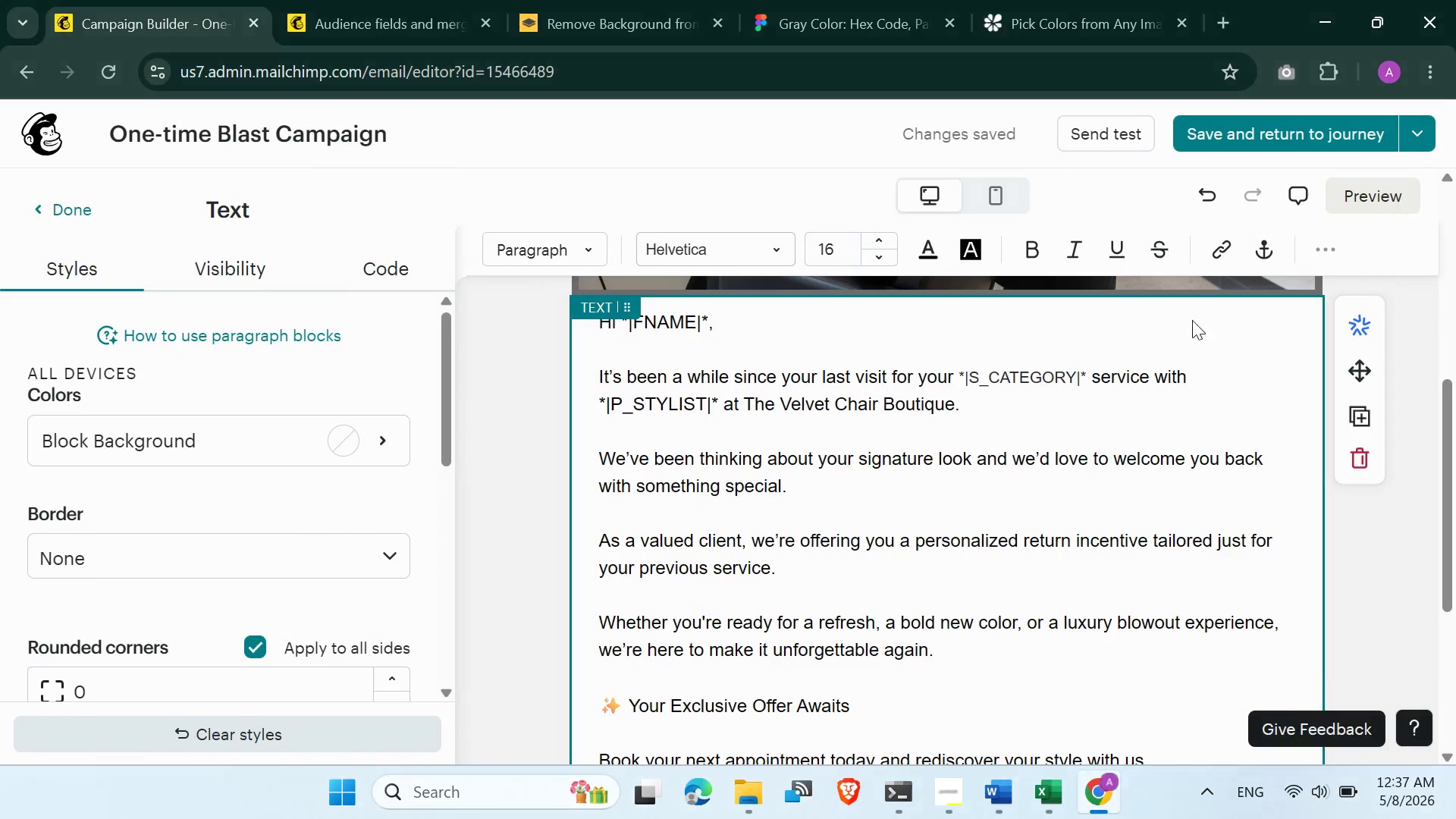 
scroll: coordinate [975, 615], scroll_direction: down, amount: 4.0
 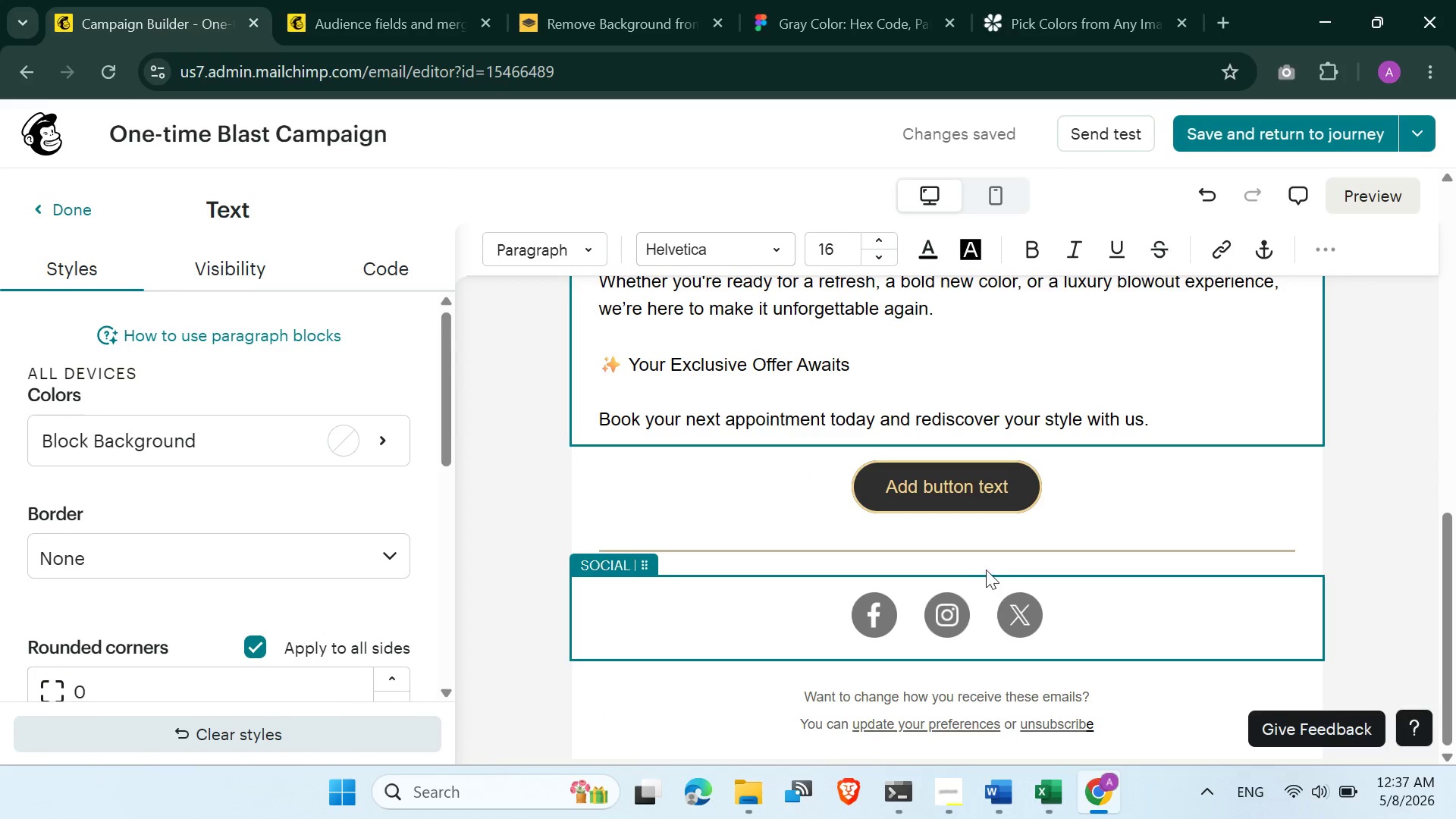 
left_click([985, 554])
 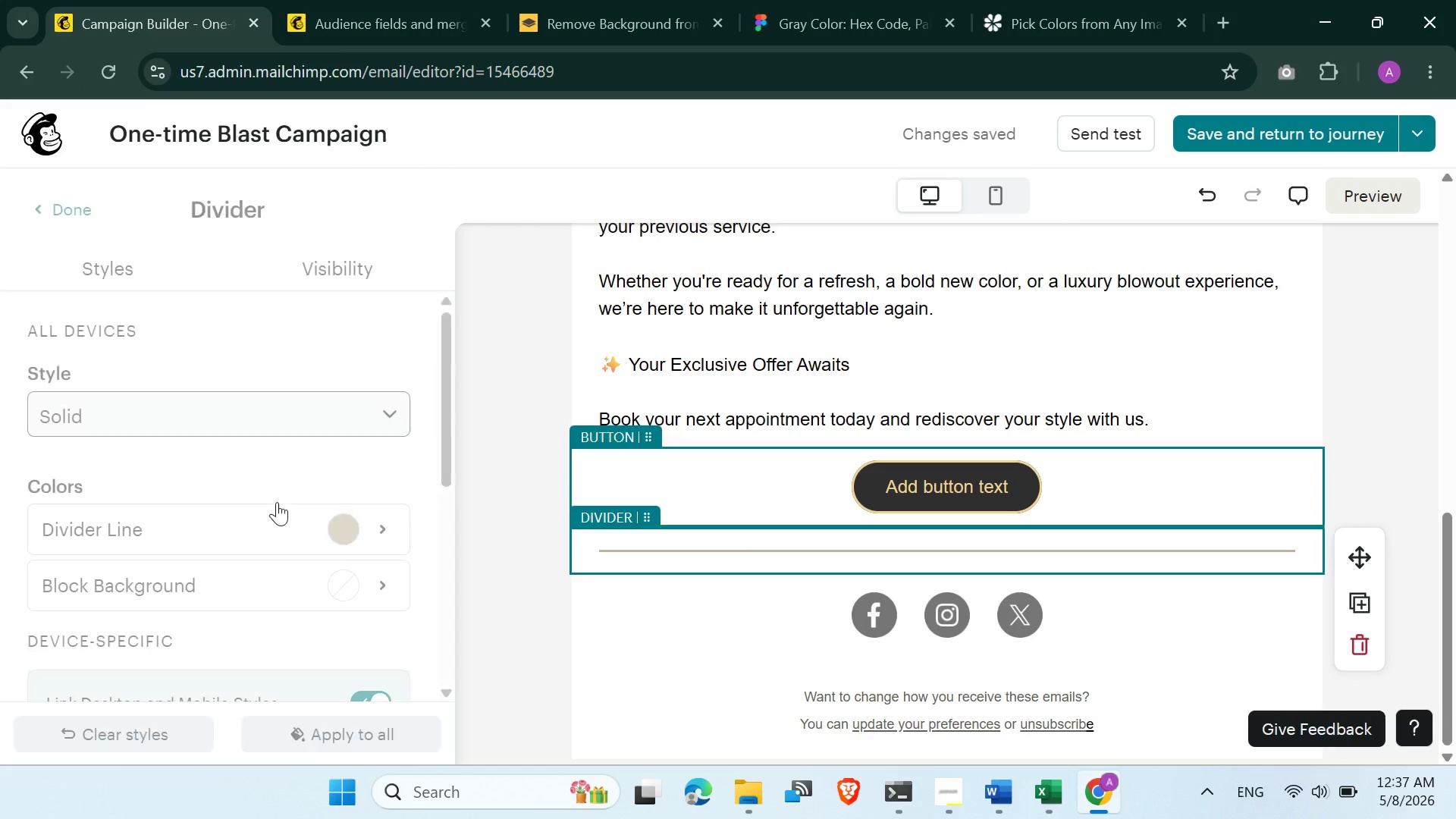 
left_click([340, 537])
 